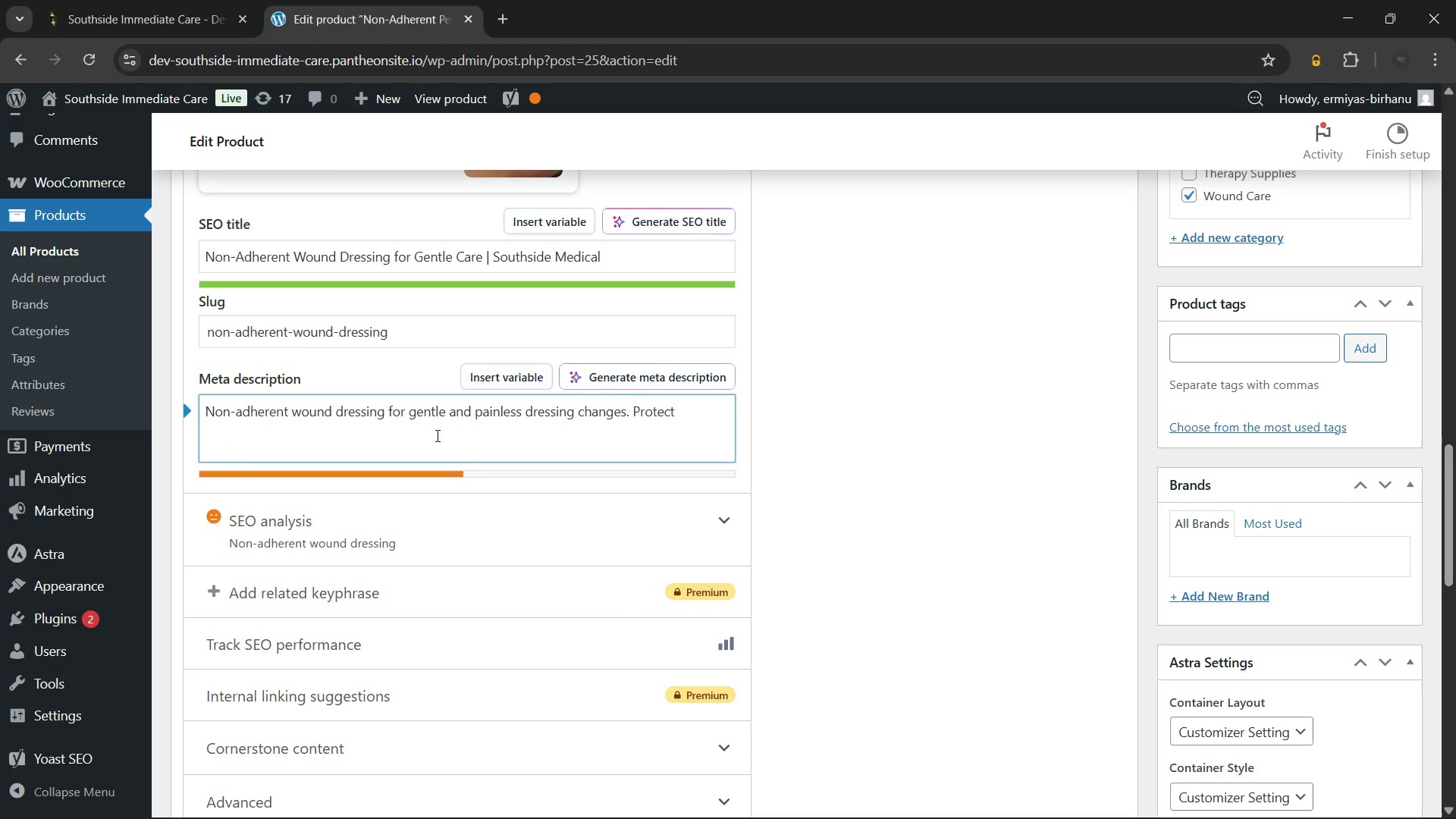 
key(S)
 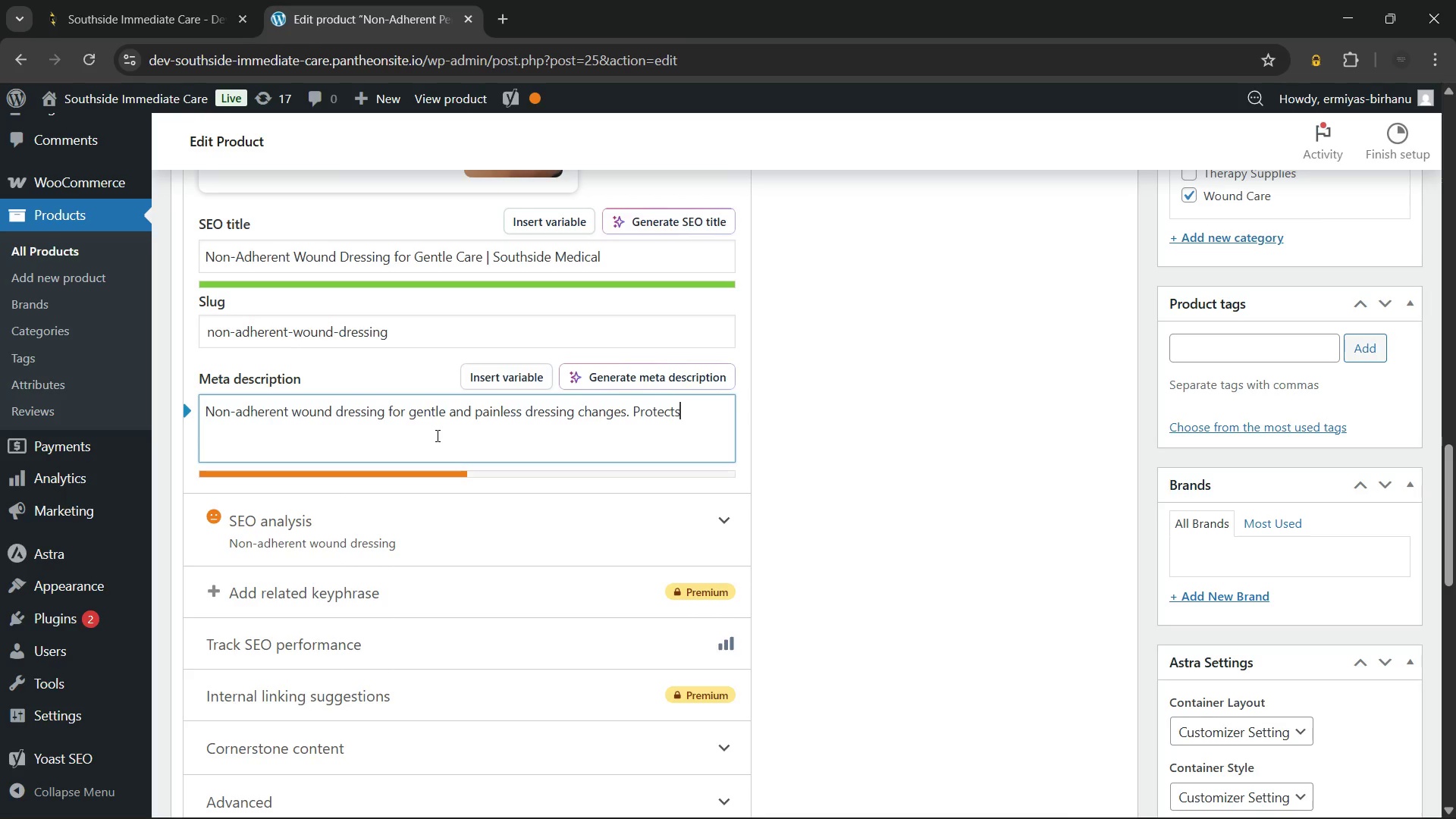 
wait(6.98)
 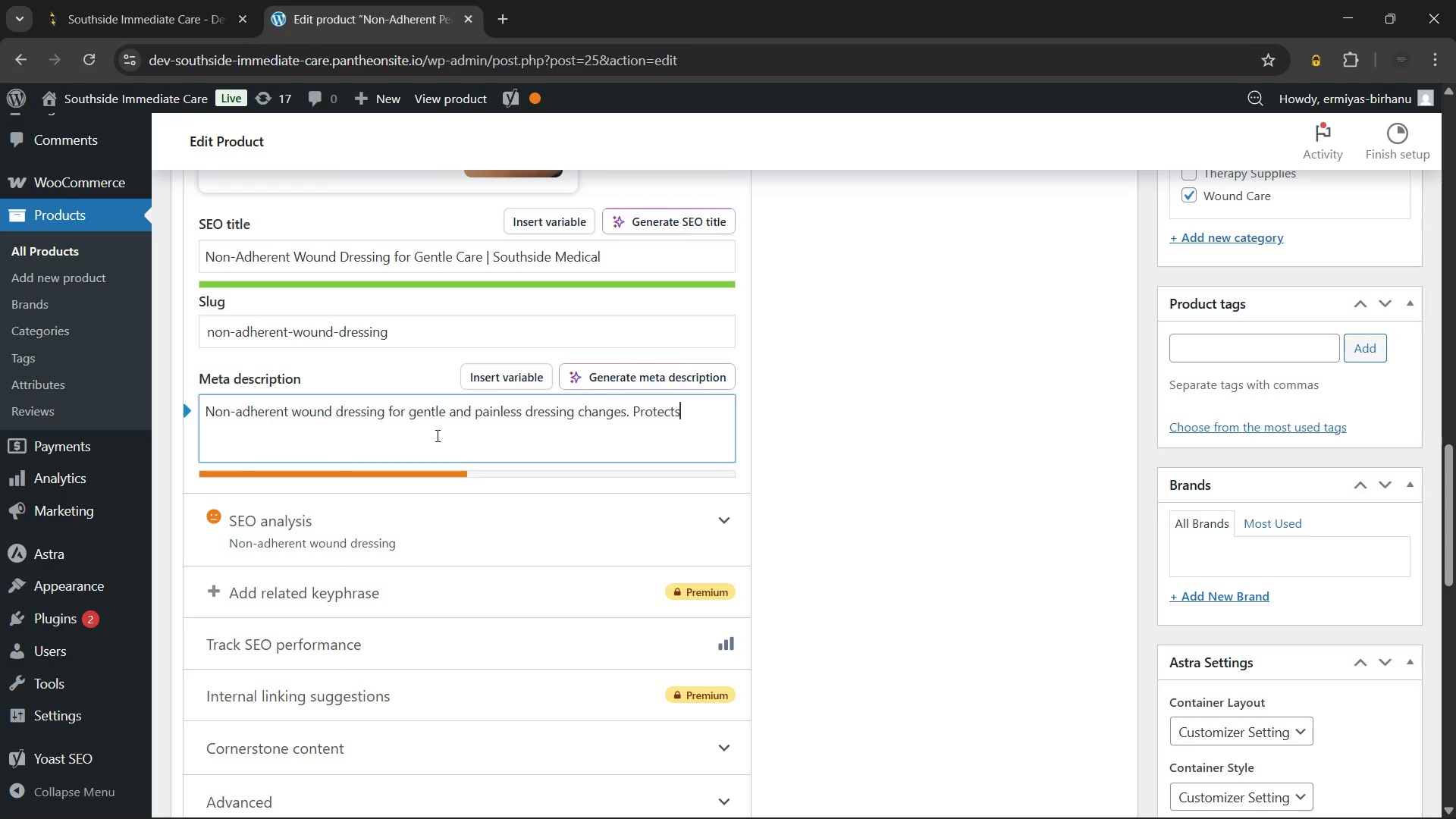 
type( healing skin and reu)
key(Backspace)
type(duces trauma. Shop the perforated dressing)
 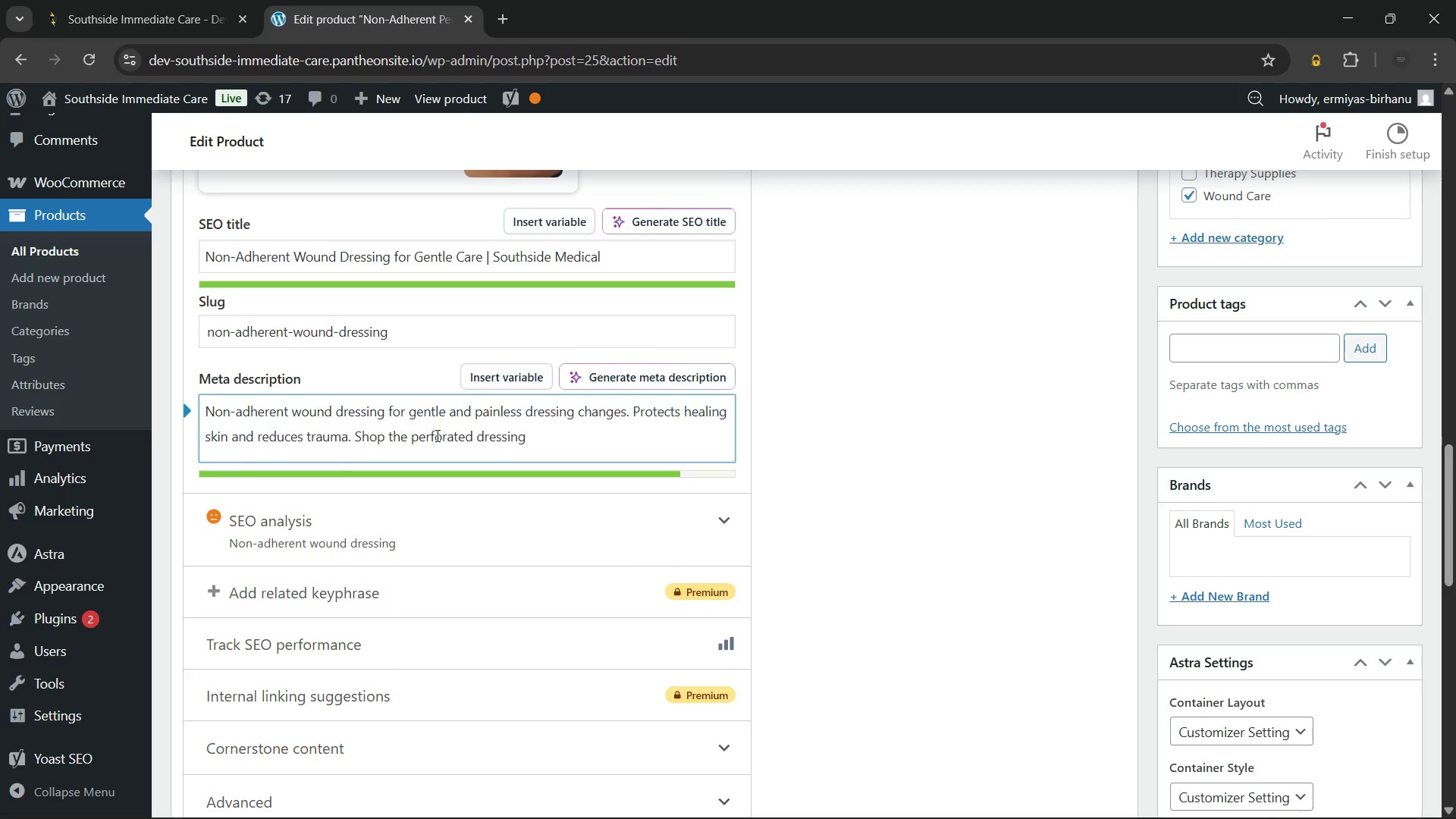 
type( today.)
 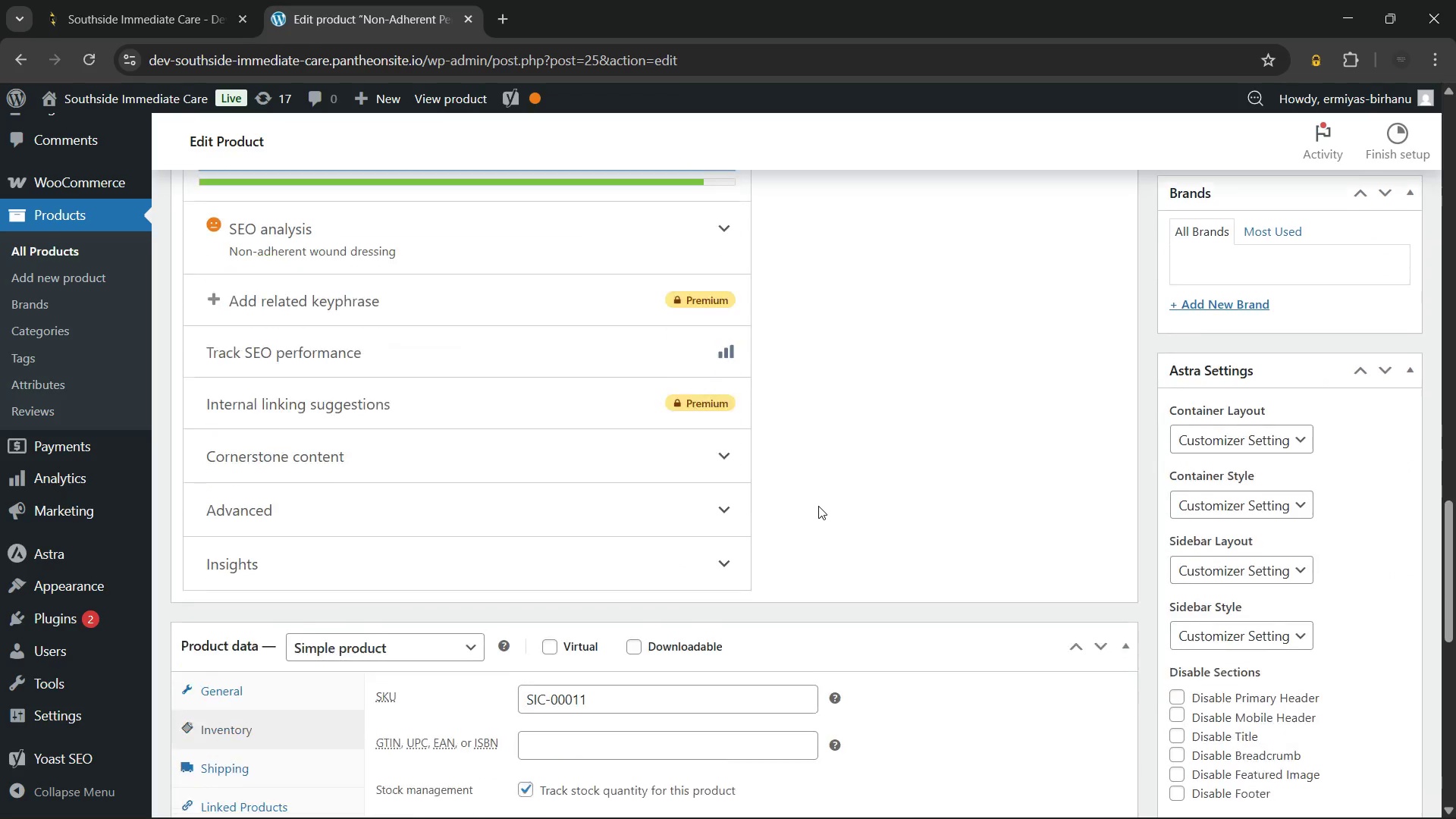 
left_click([542, 224])
 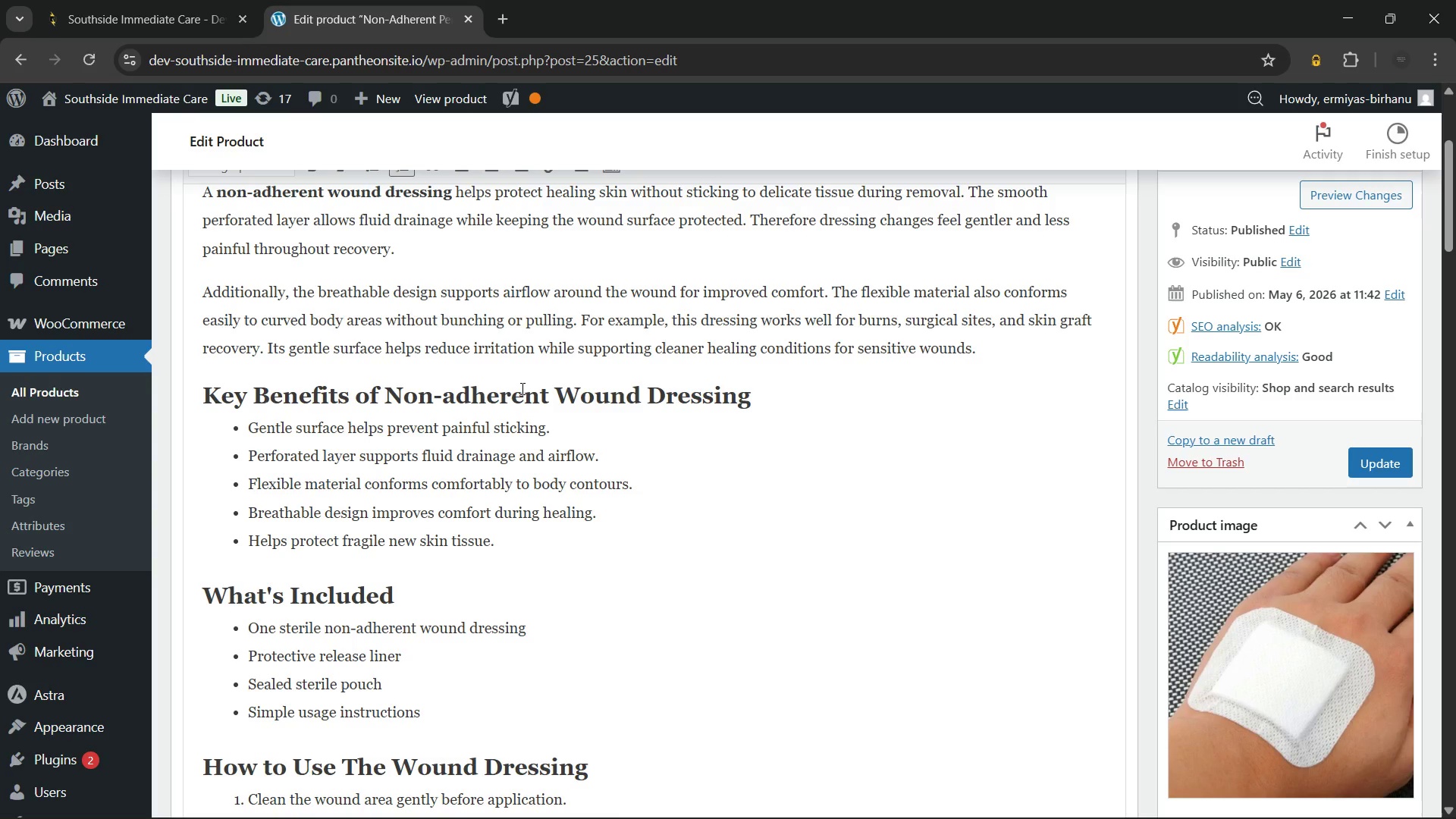 
wait(13.23)
 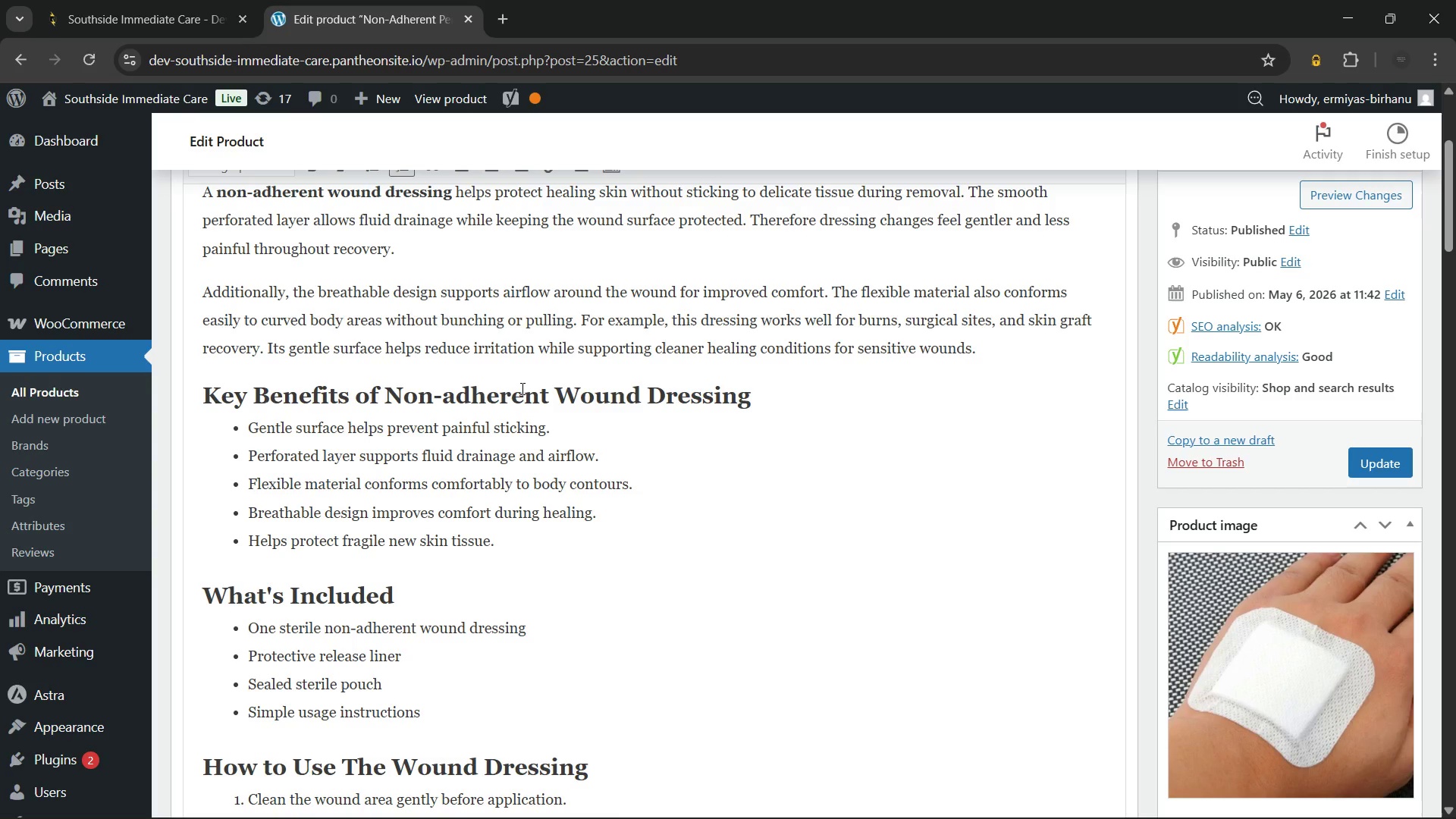 
left_click([422, 714])
 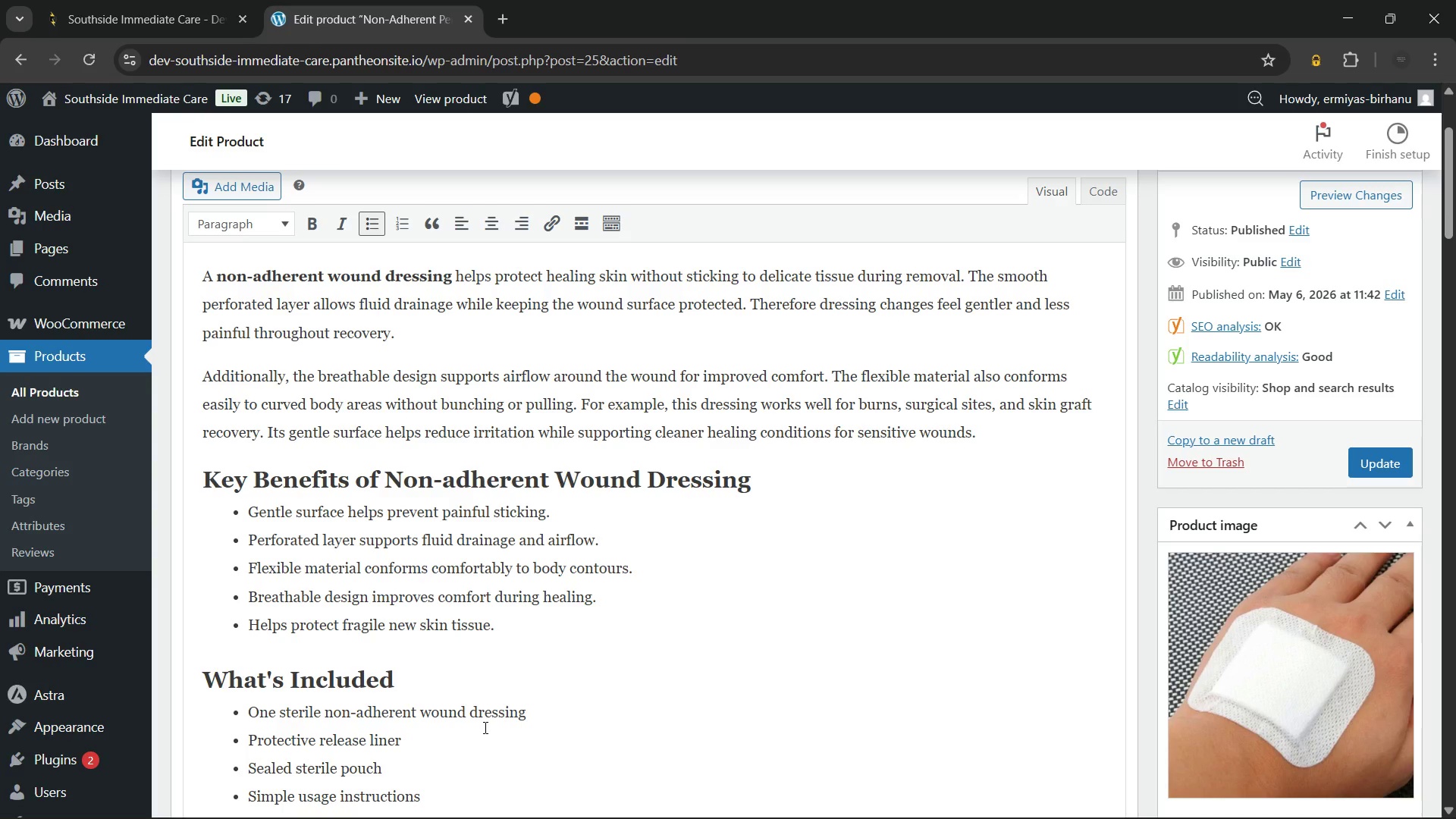 
wait(11.86)
 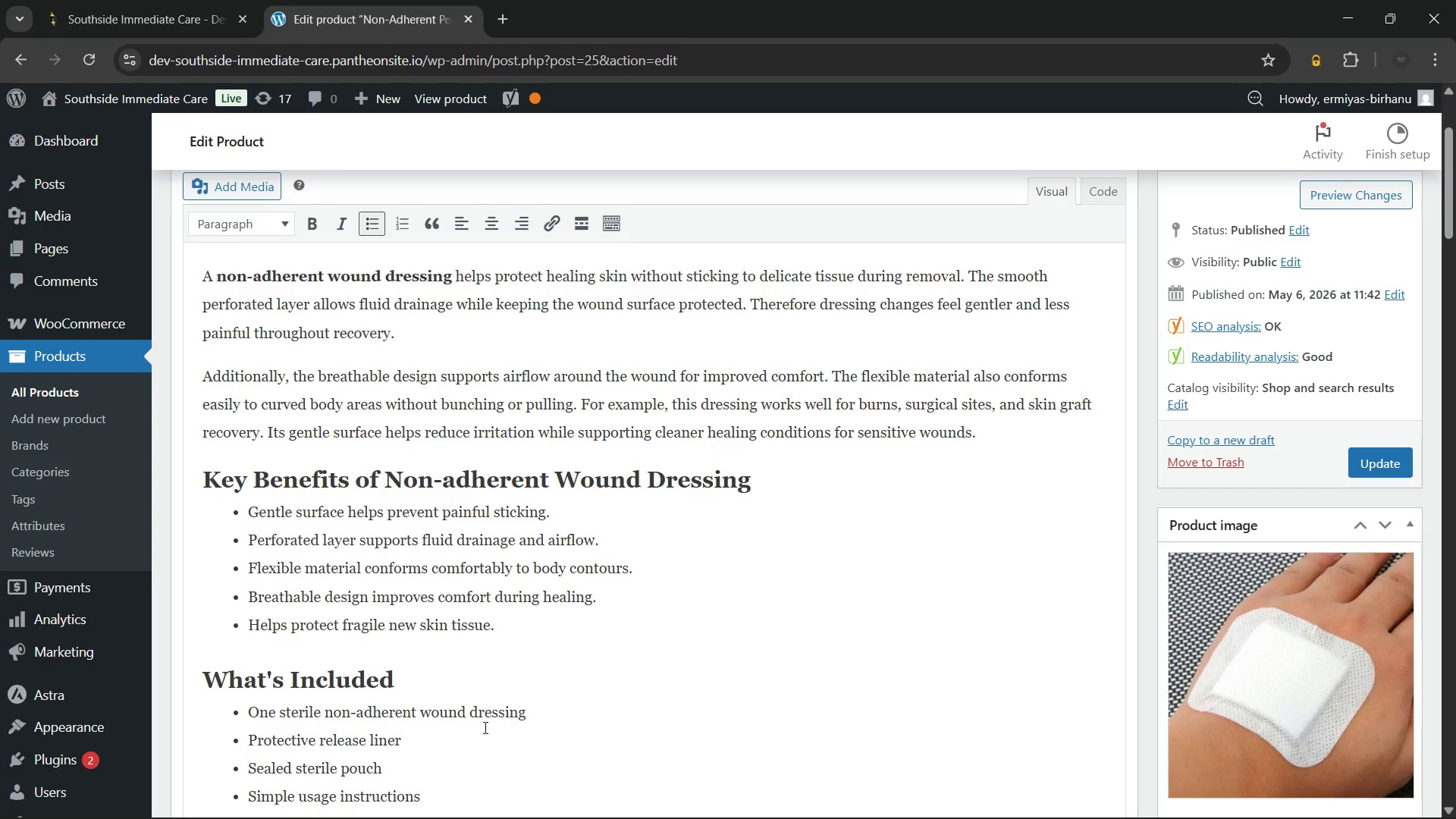 
key(Backspace)
key(Backspace)
key(Backspace)
key(Backspace)
key(Backspace)
key(Backspace)
key(Backspace)
key(Backspace)
key(Backspace)
type(sticking )
 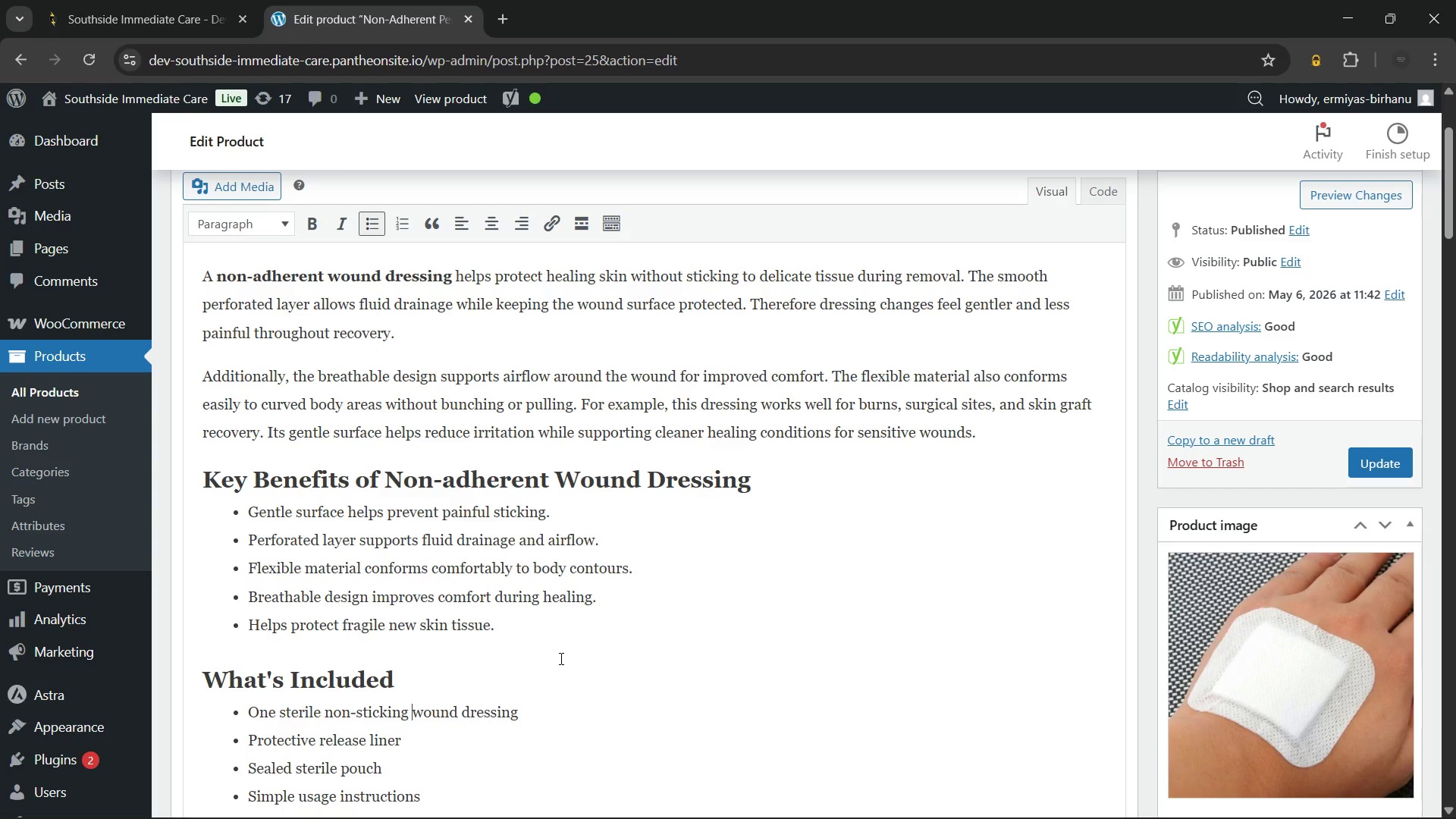 
left_click([617, 555])
 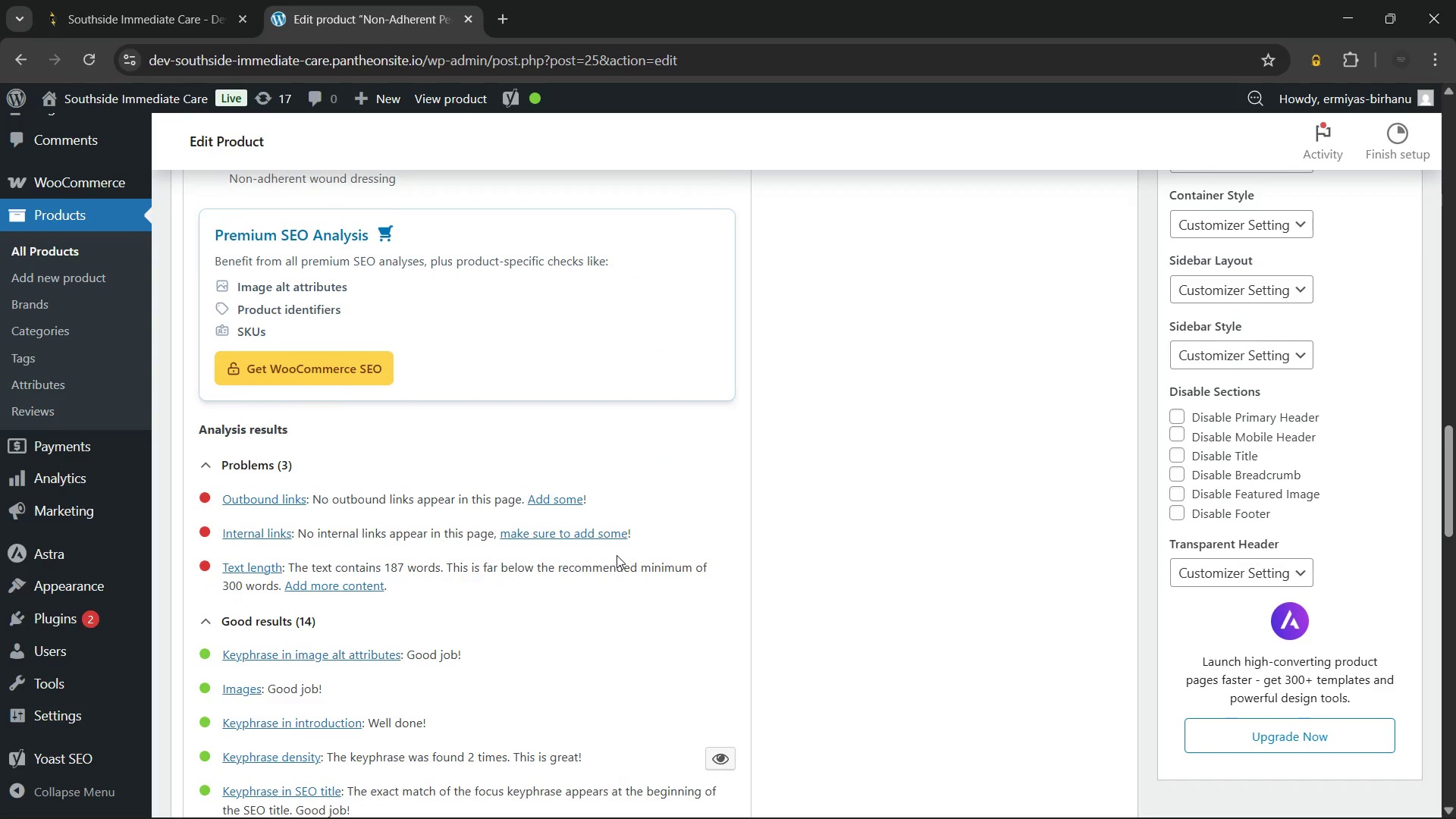 
wait(78.0)
 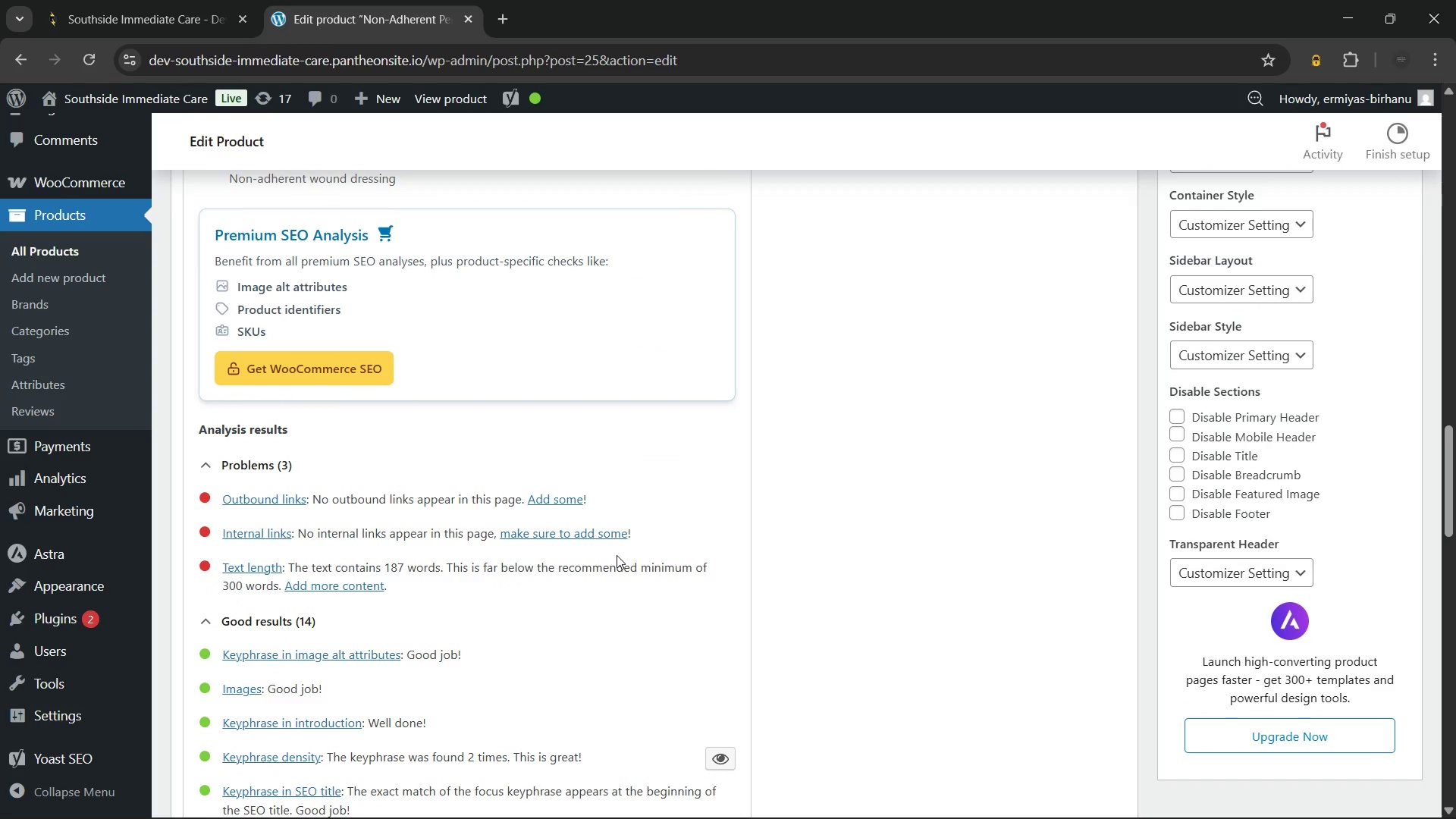 
left_click([272, 374])
 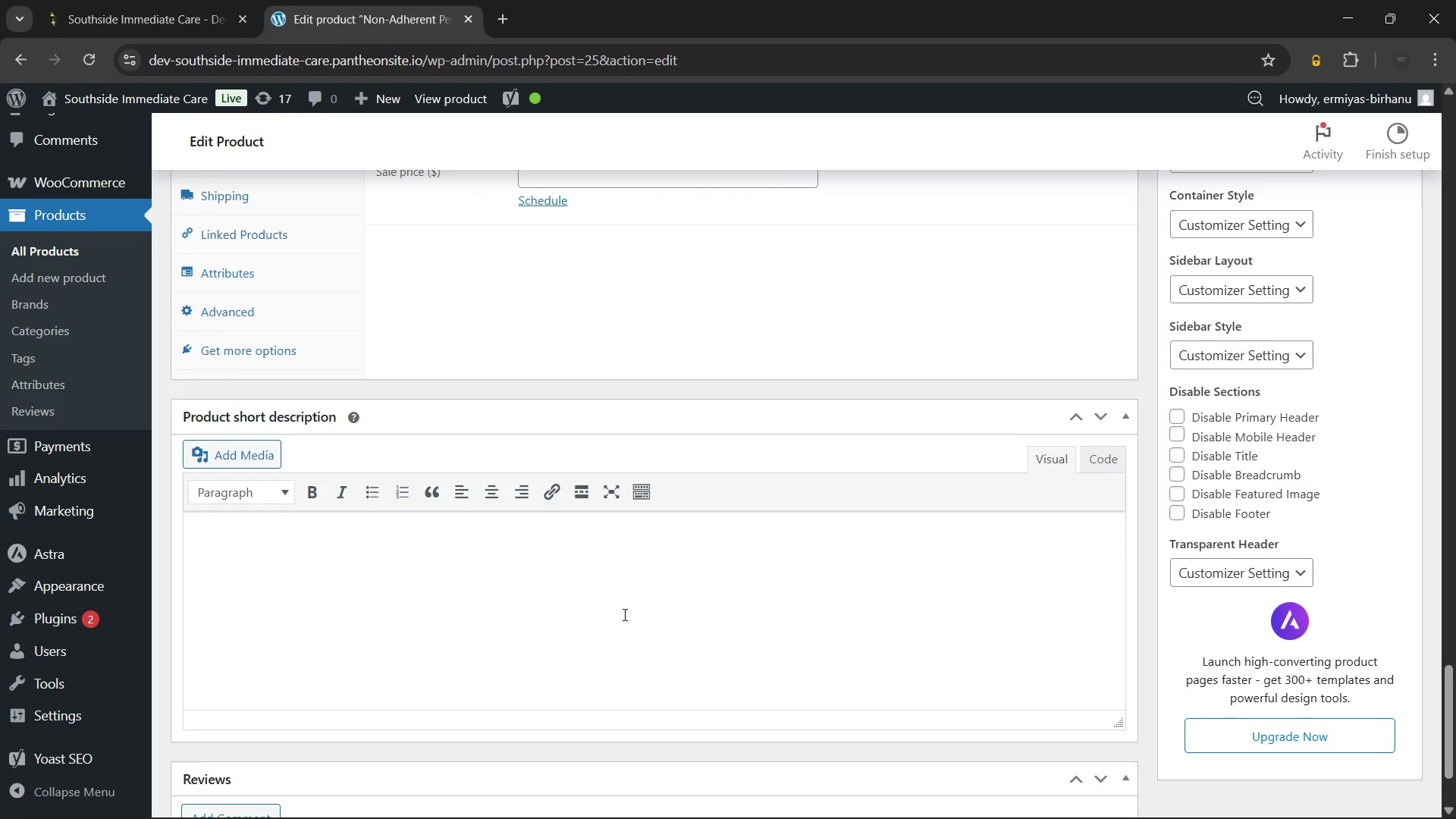 
left_click([589, 626])
 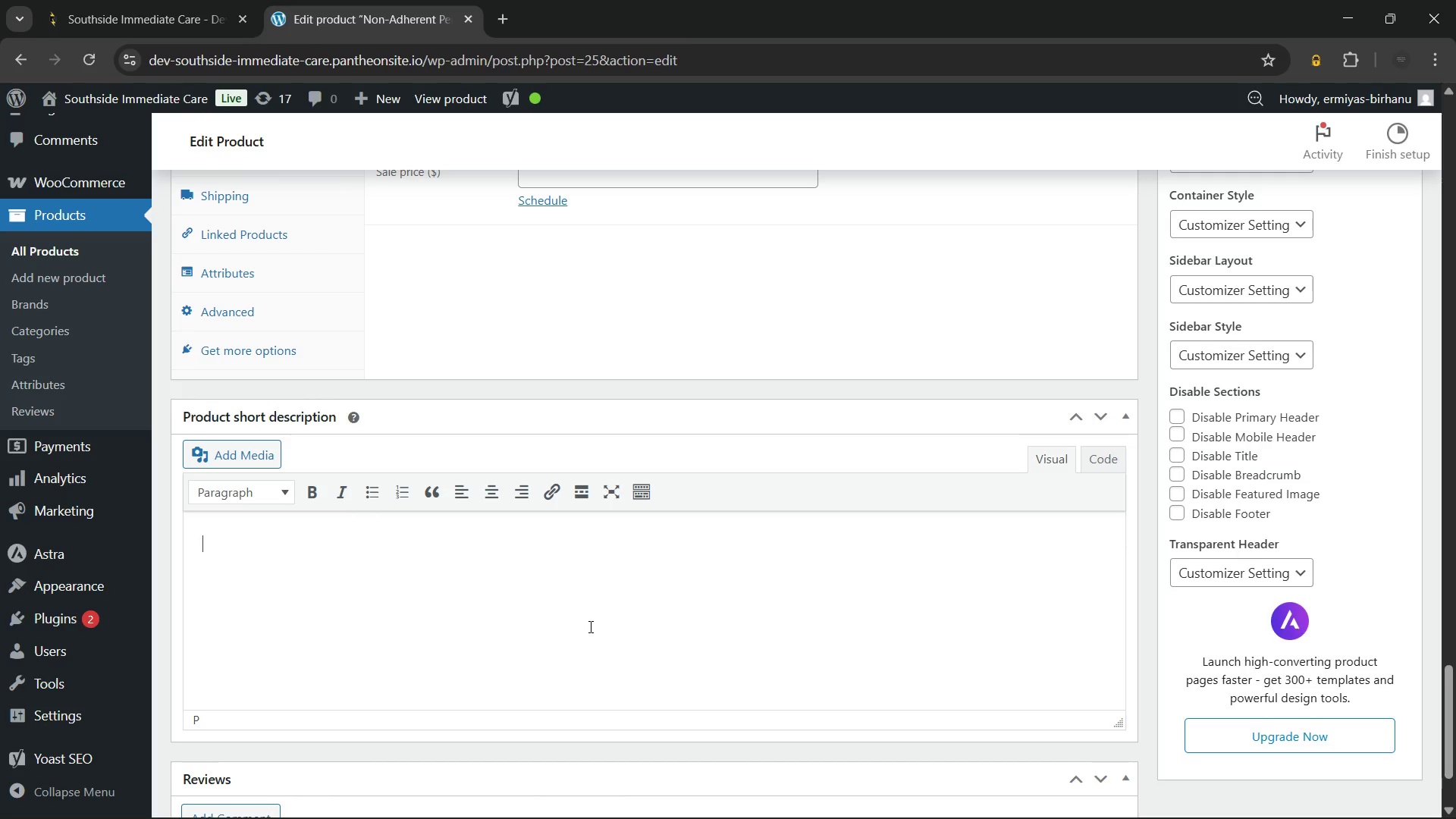 
wait(6.09)
 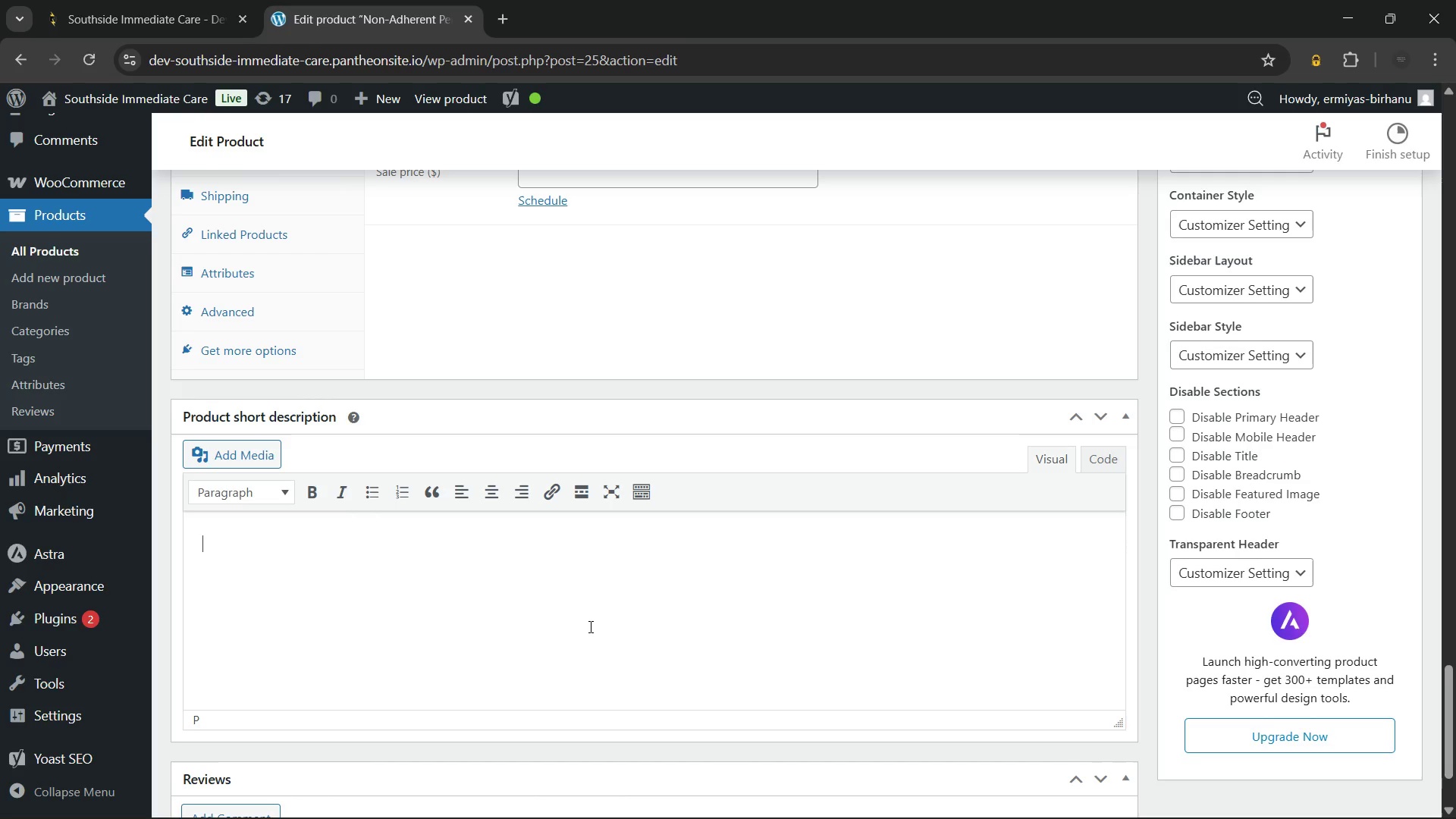 
type(This non-adherent wound dressing helps protect delicate wounds without sticking to healing skin)
 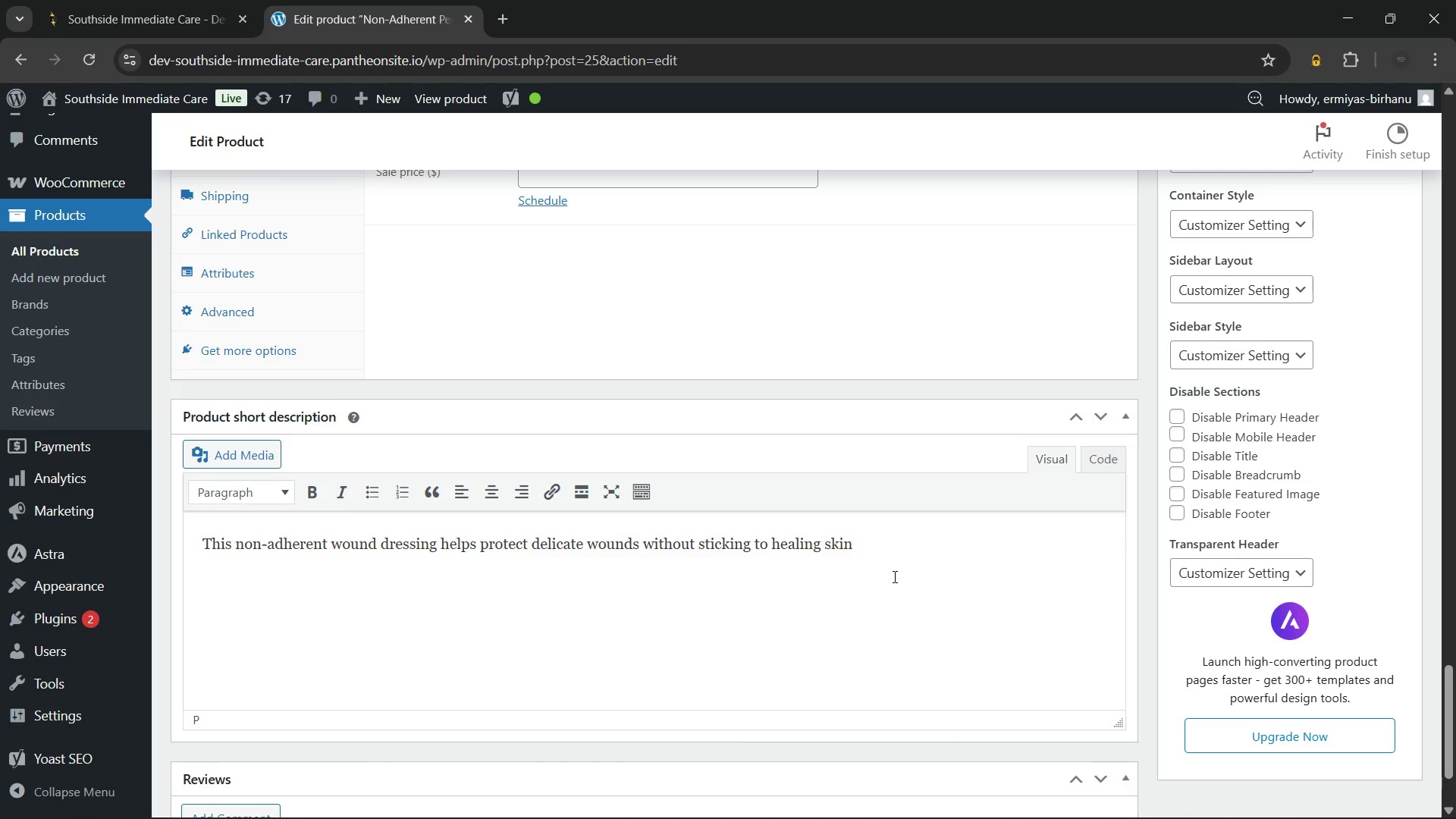 
wait(14.05)
 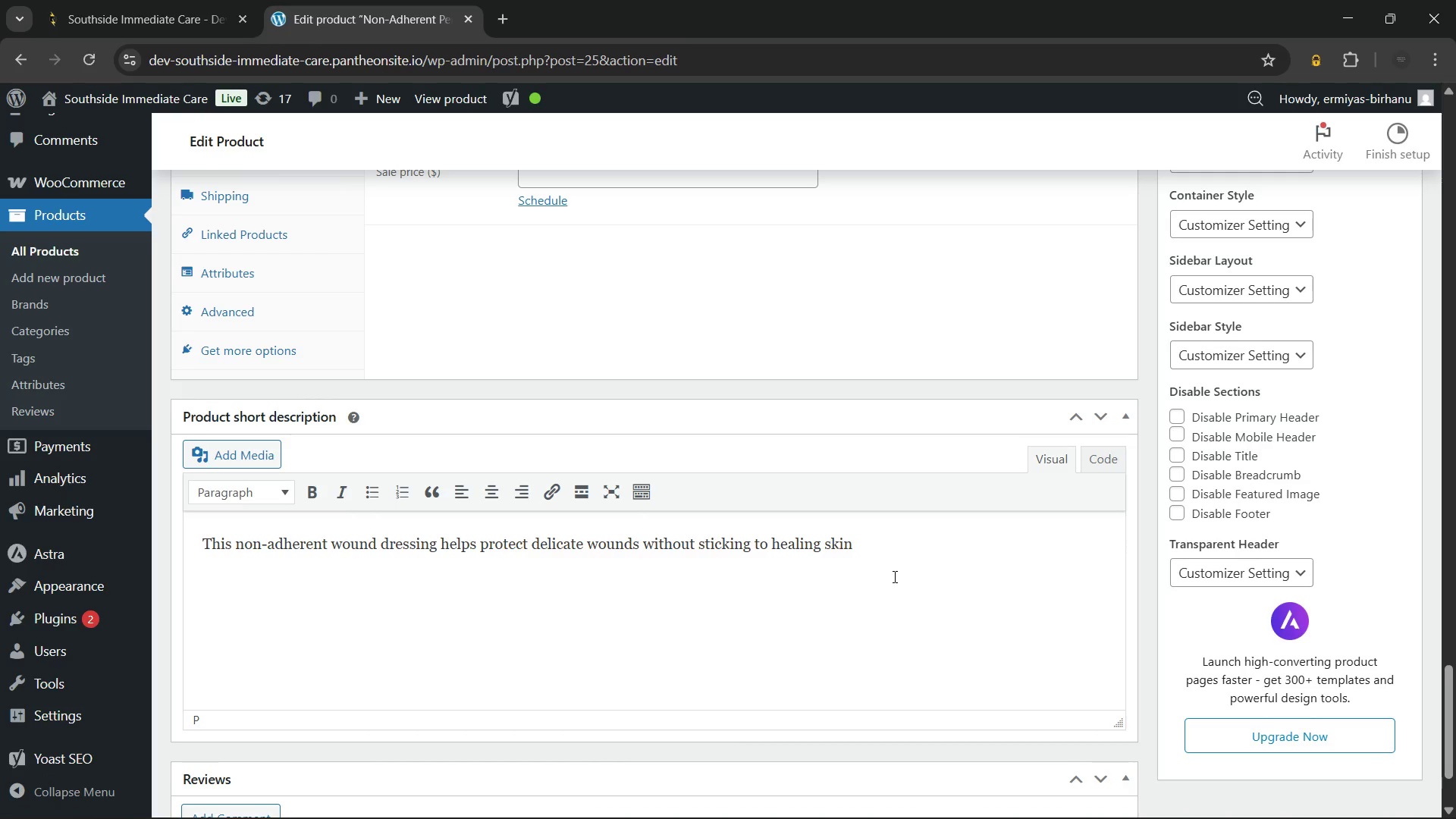 
type(. It supports gentler dressing changes)
 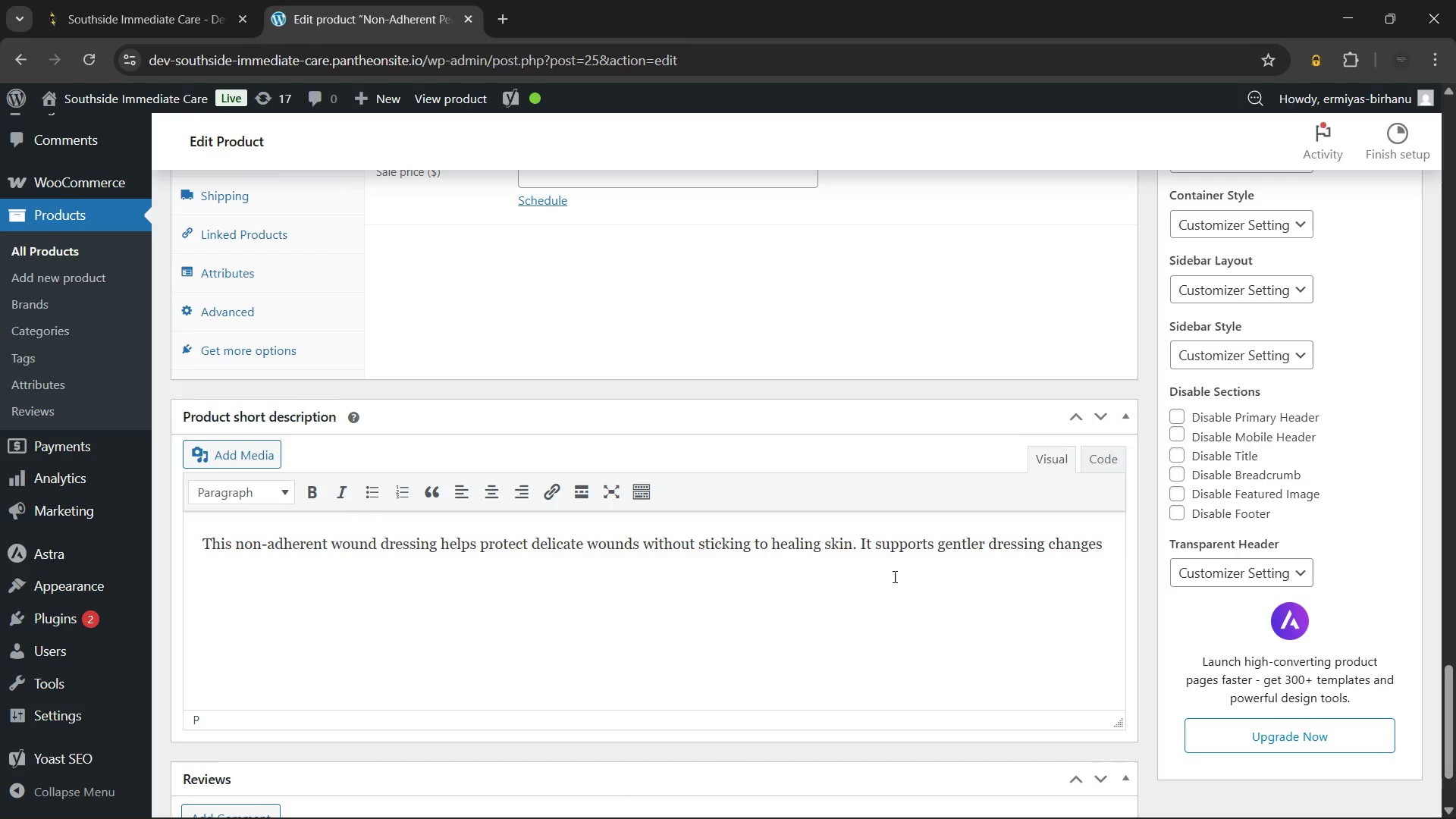 
type( for burns, surgical areas, and sensitive injuries.)
 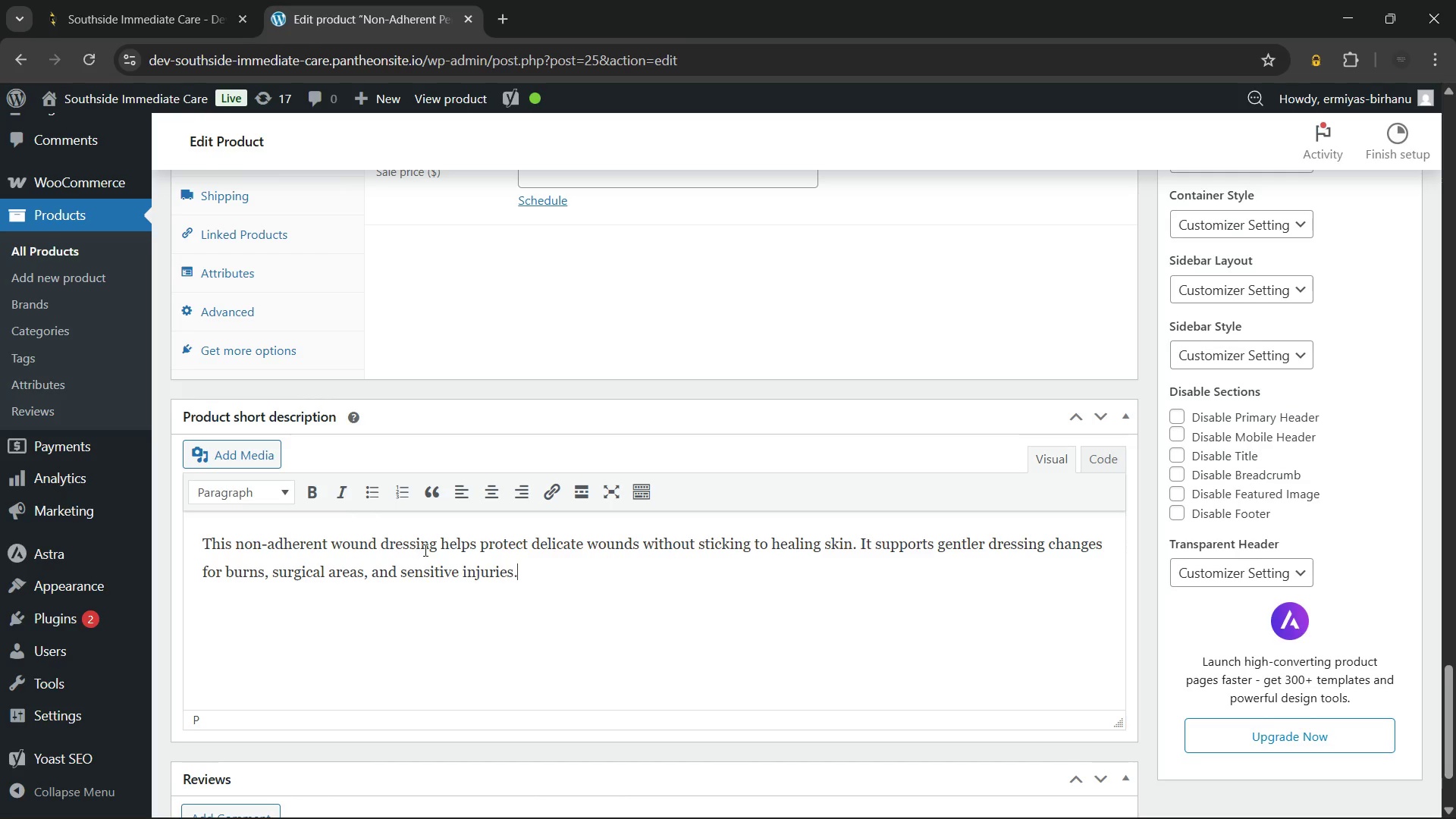 
left_click_drag(start_coordinate=[437, 548], to_coordinate=[237, 539])
 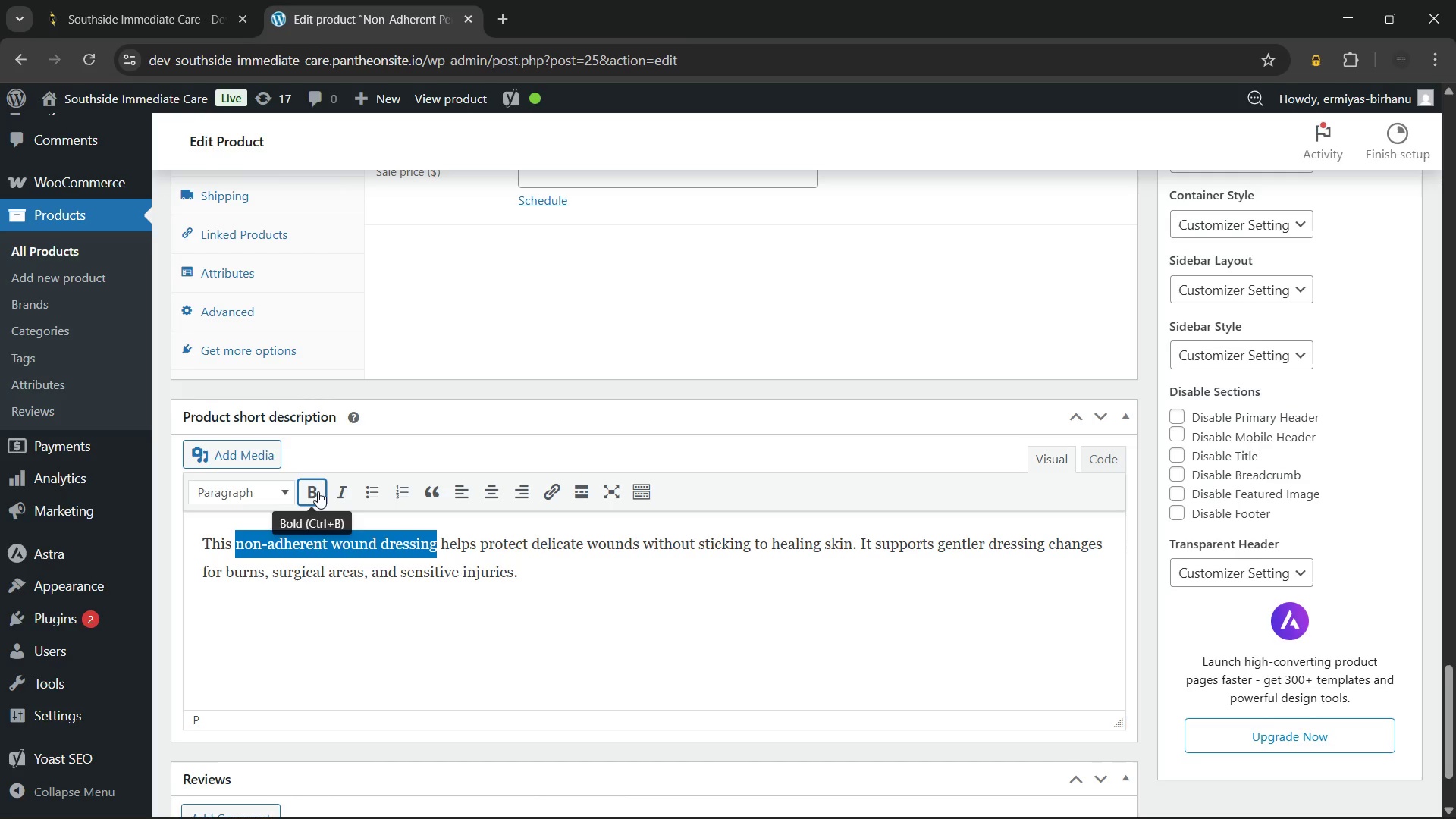 
left_click([318, 491])
 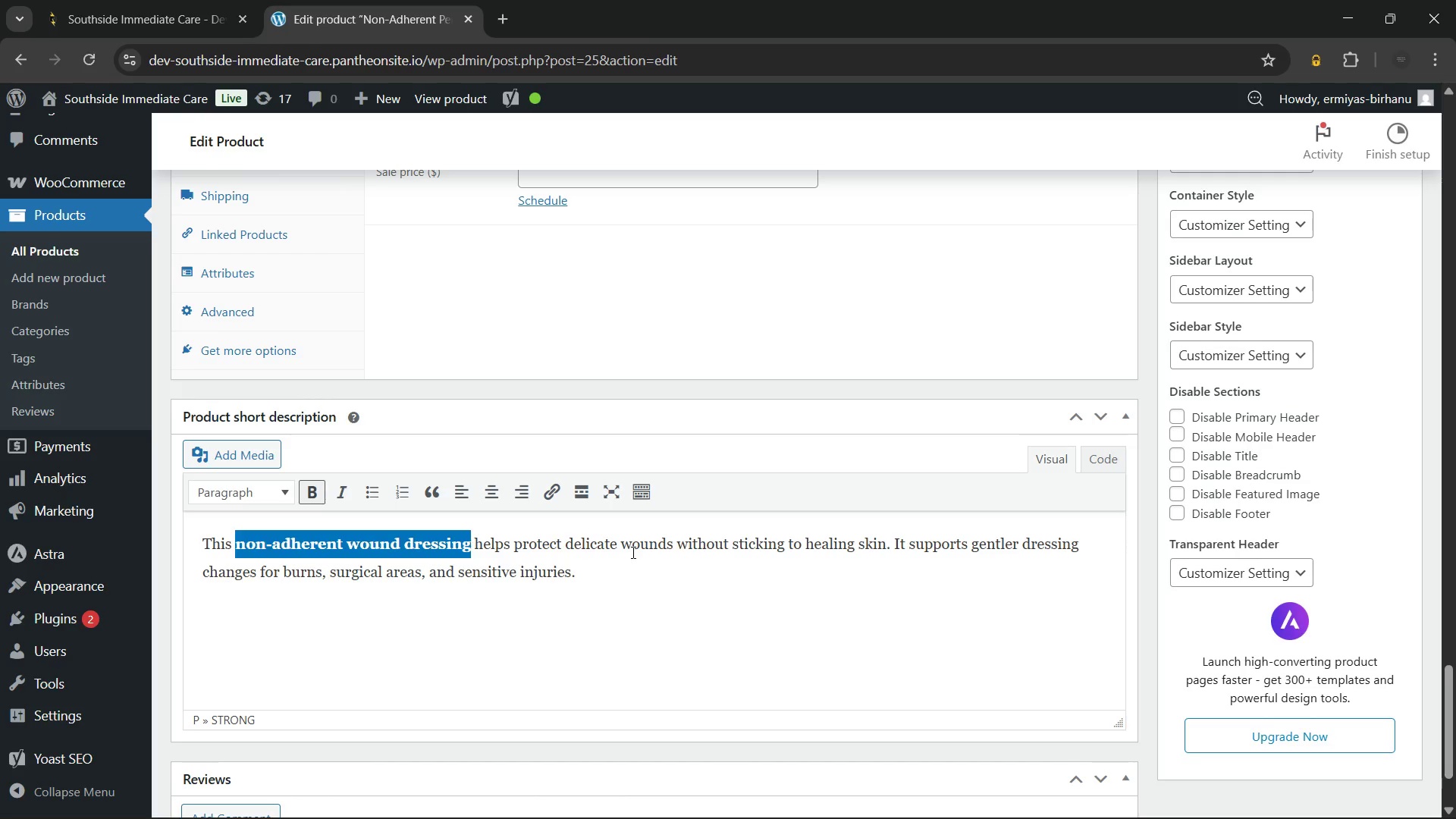 
left_click([632, 552])
 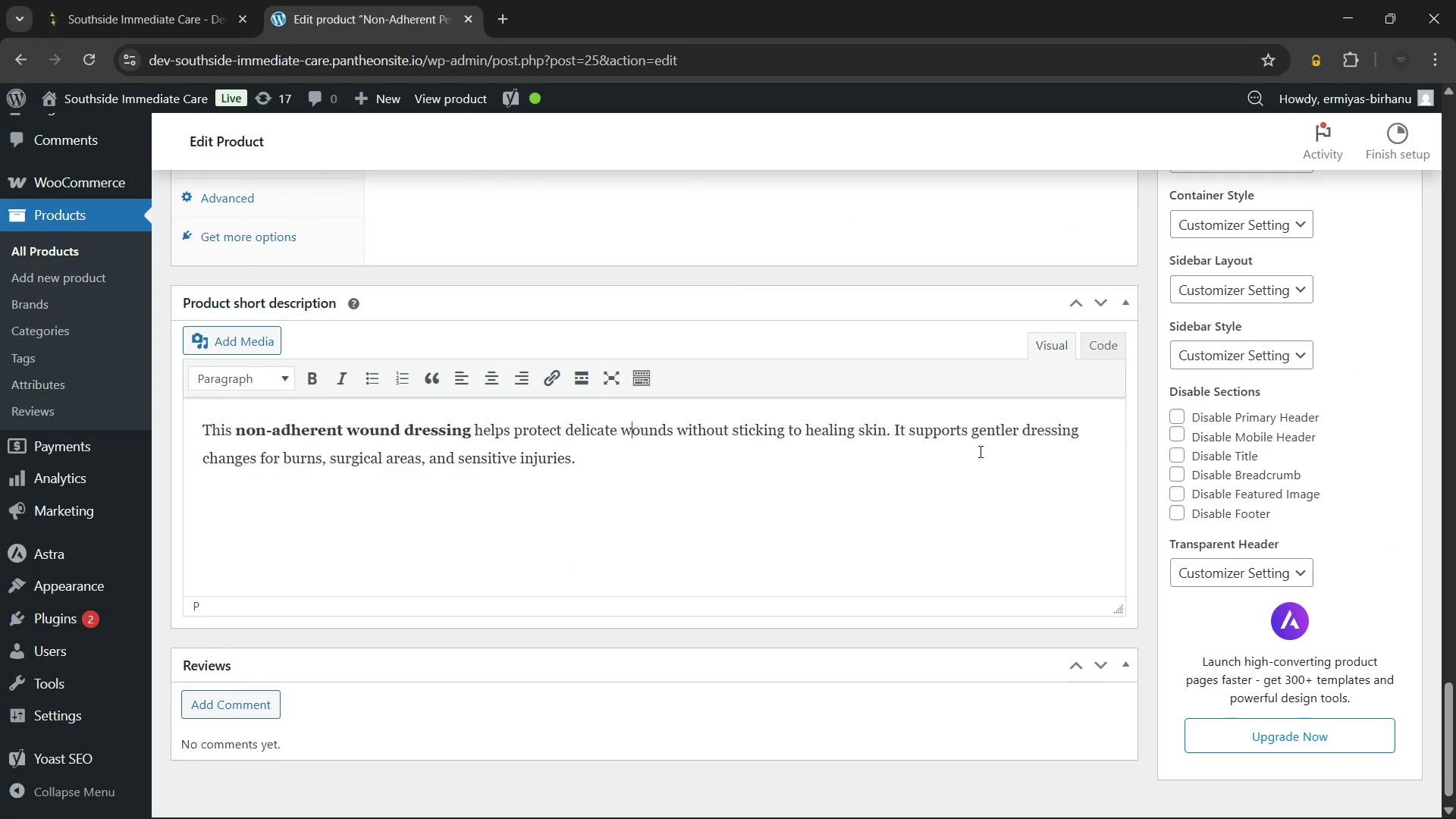 
wait(25.41)
 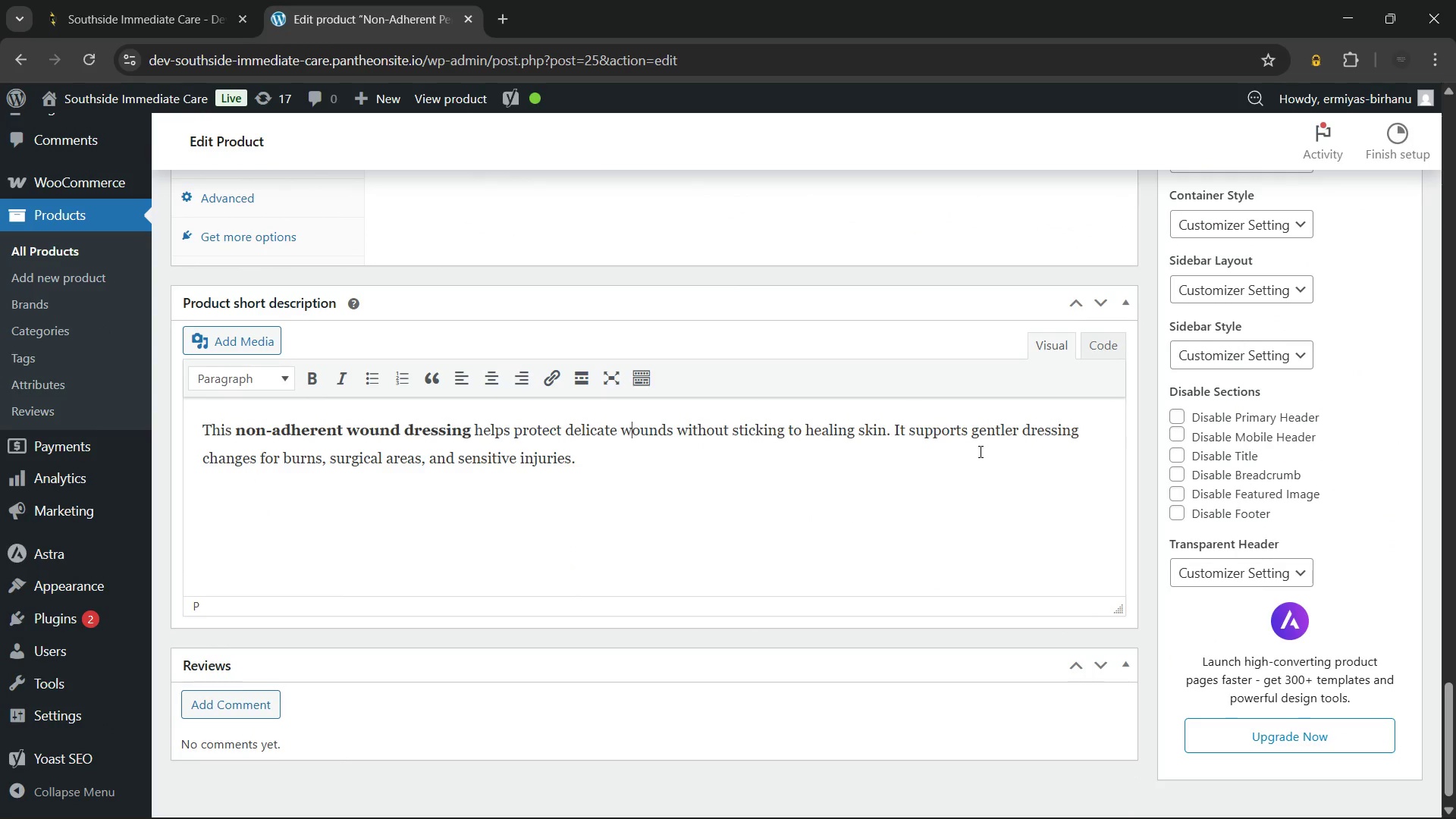 
left_click([1370, 458])
 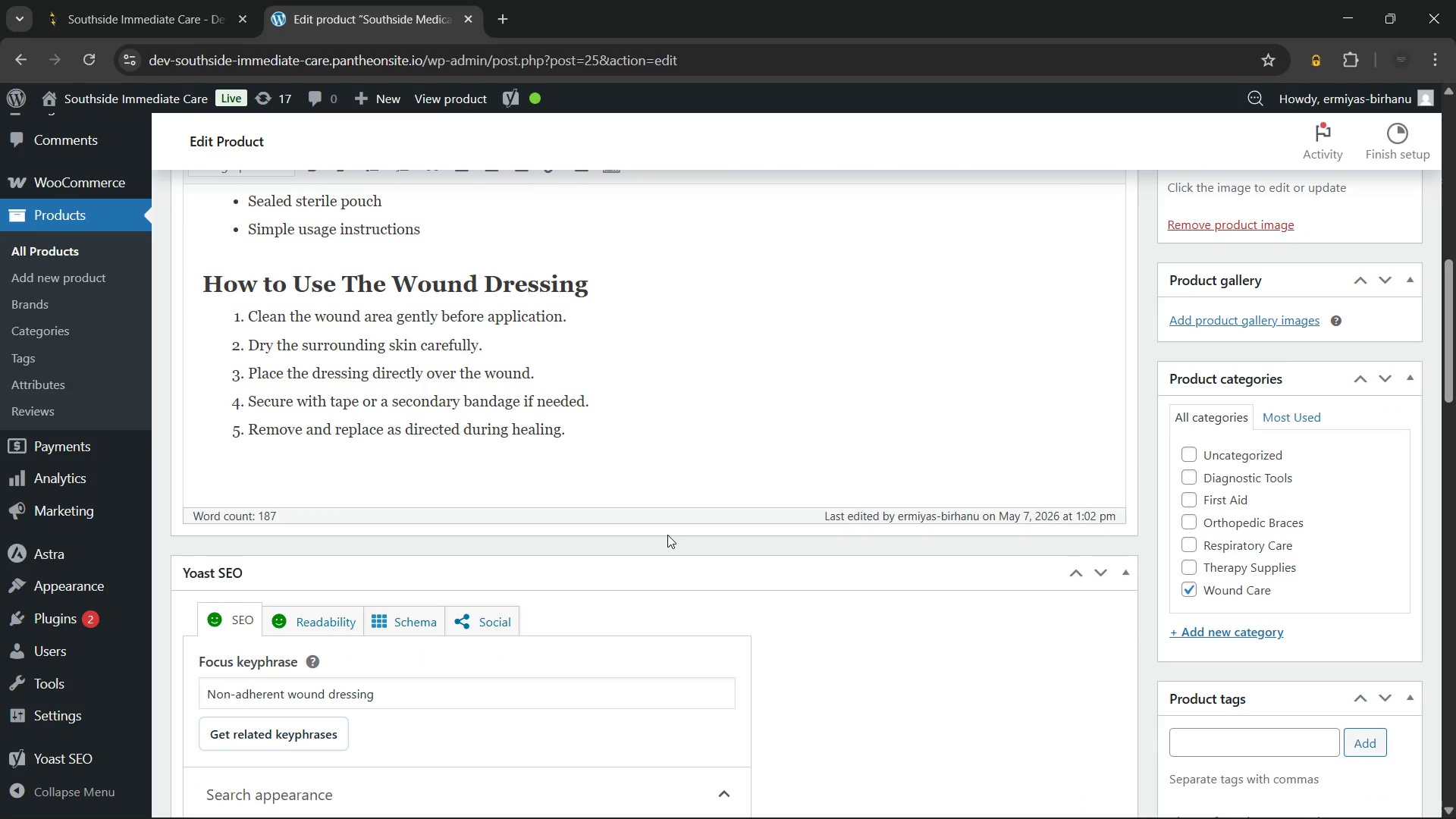 
wait(45.36)
 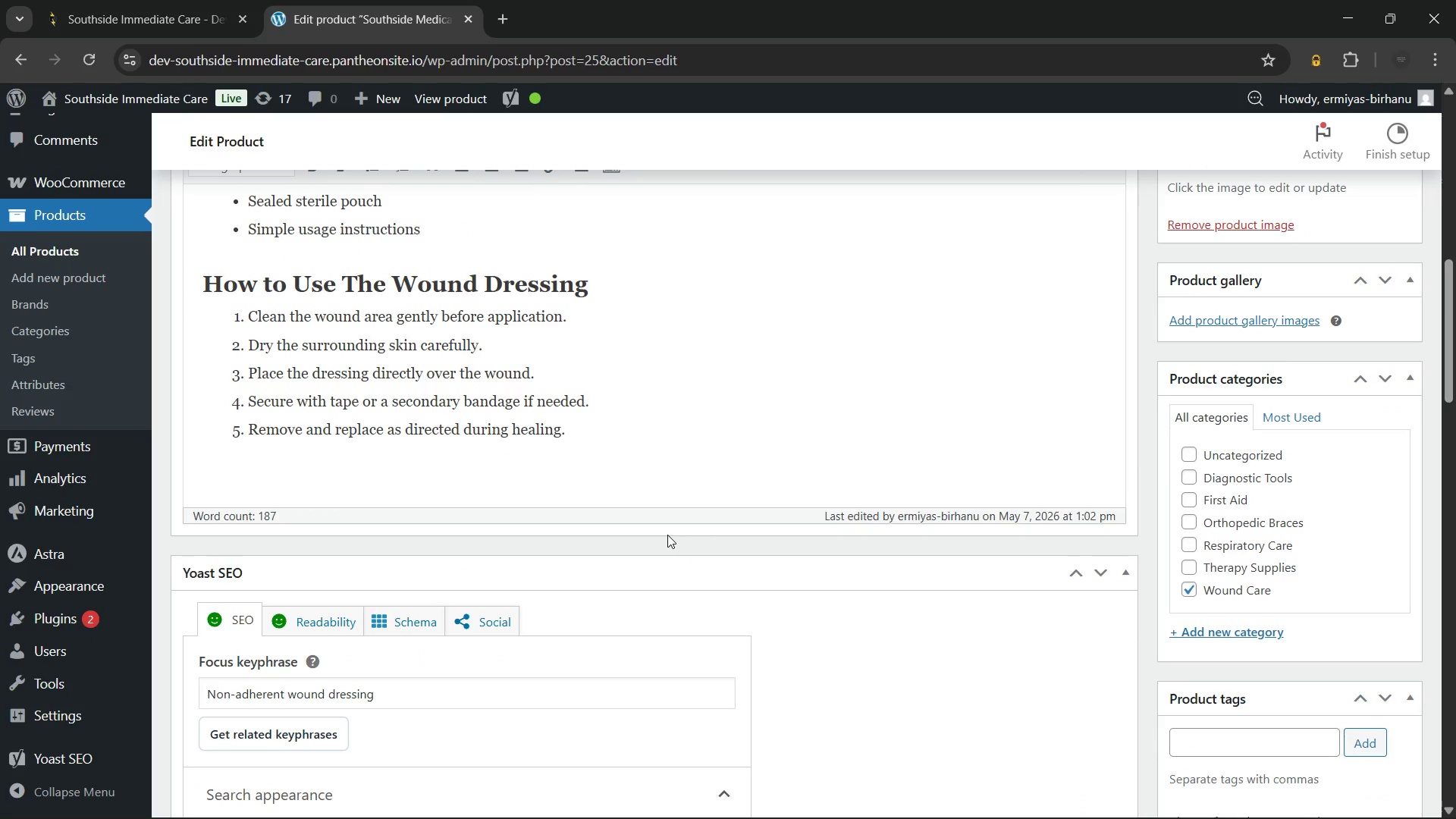 
hold_key(key=ControlLeft, duration=0.95)
left_click([467, 347])
 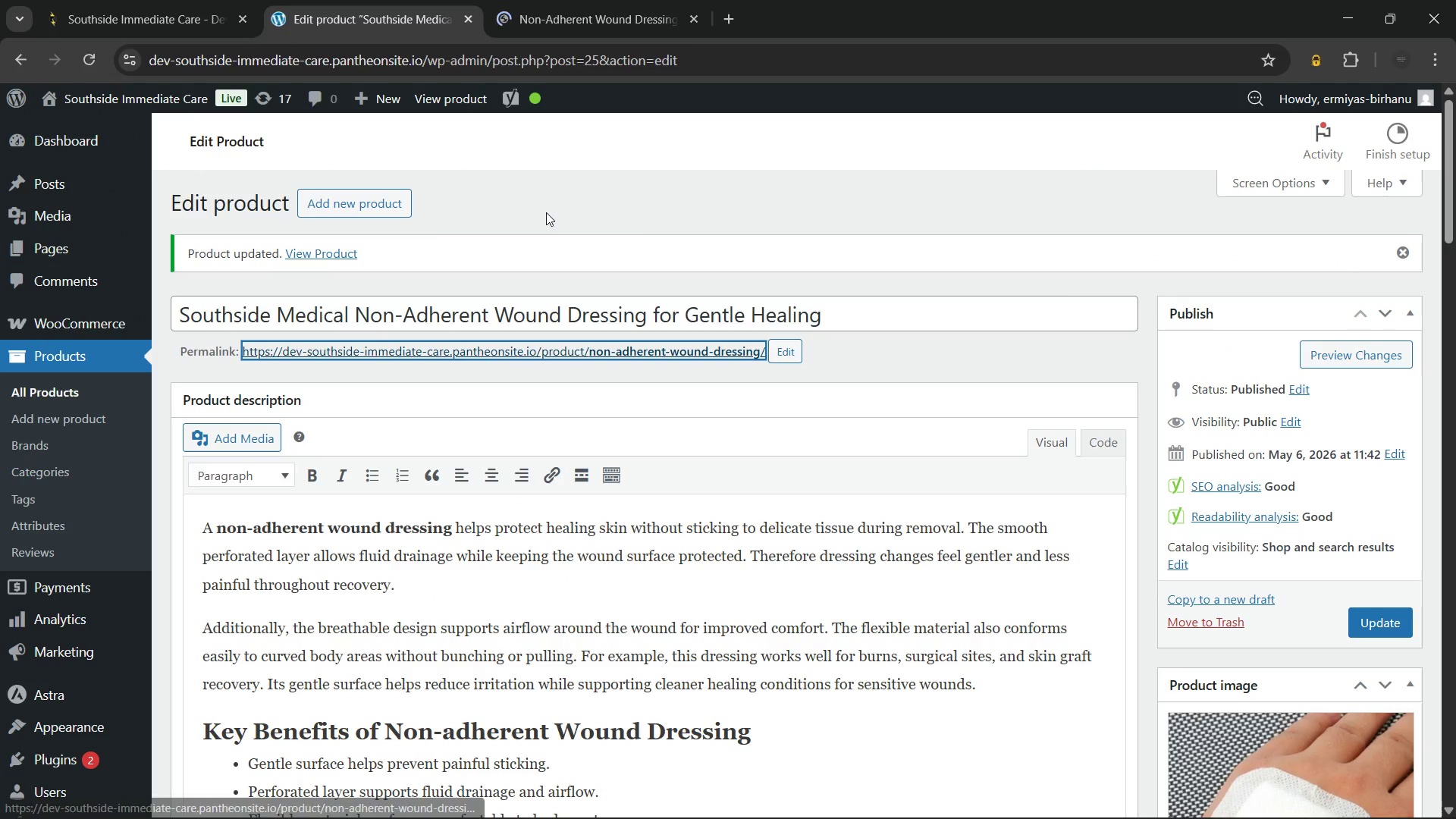 
left_click([549, 207])
 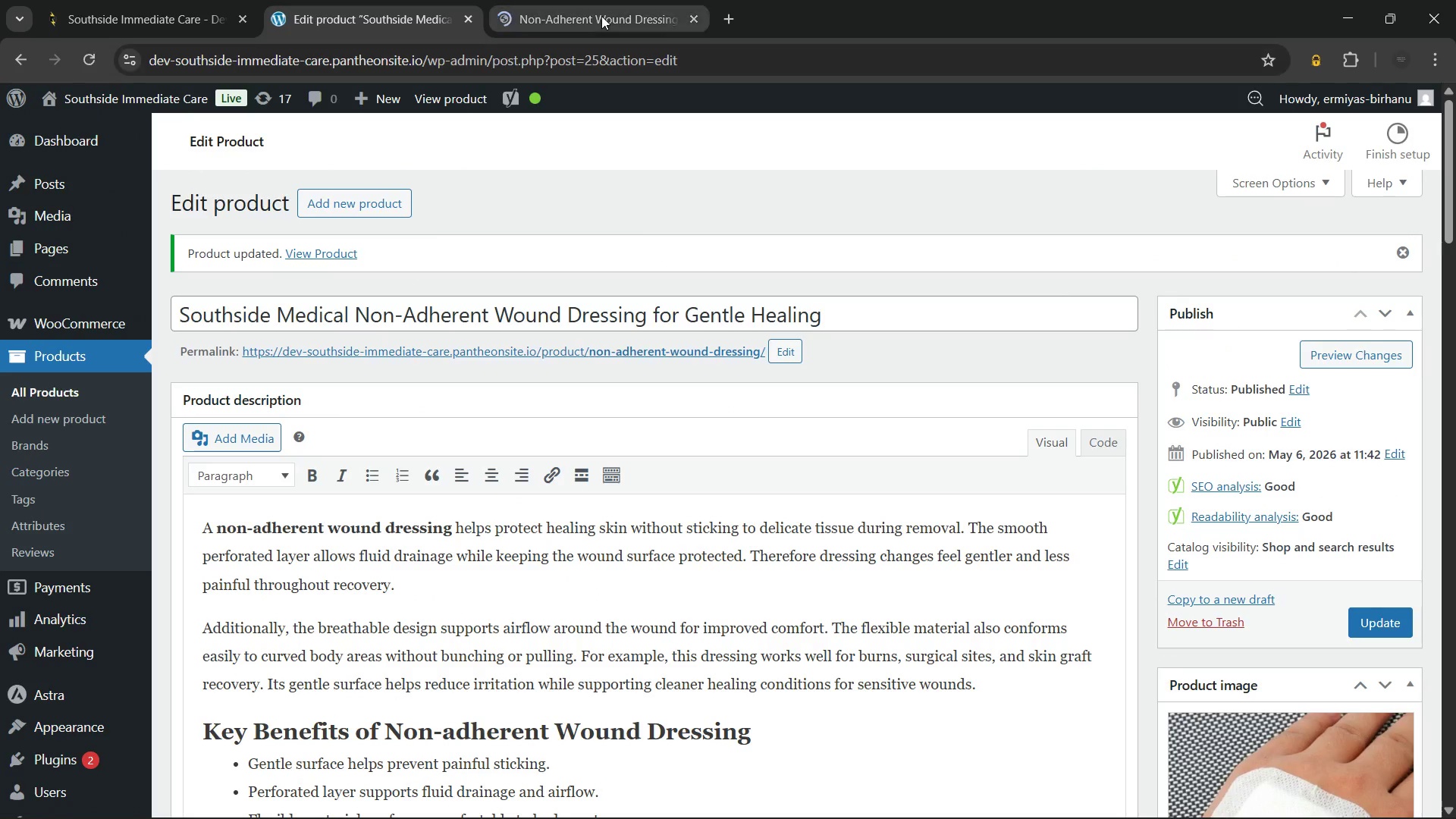 
left_click([601, 16])
 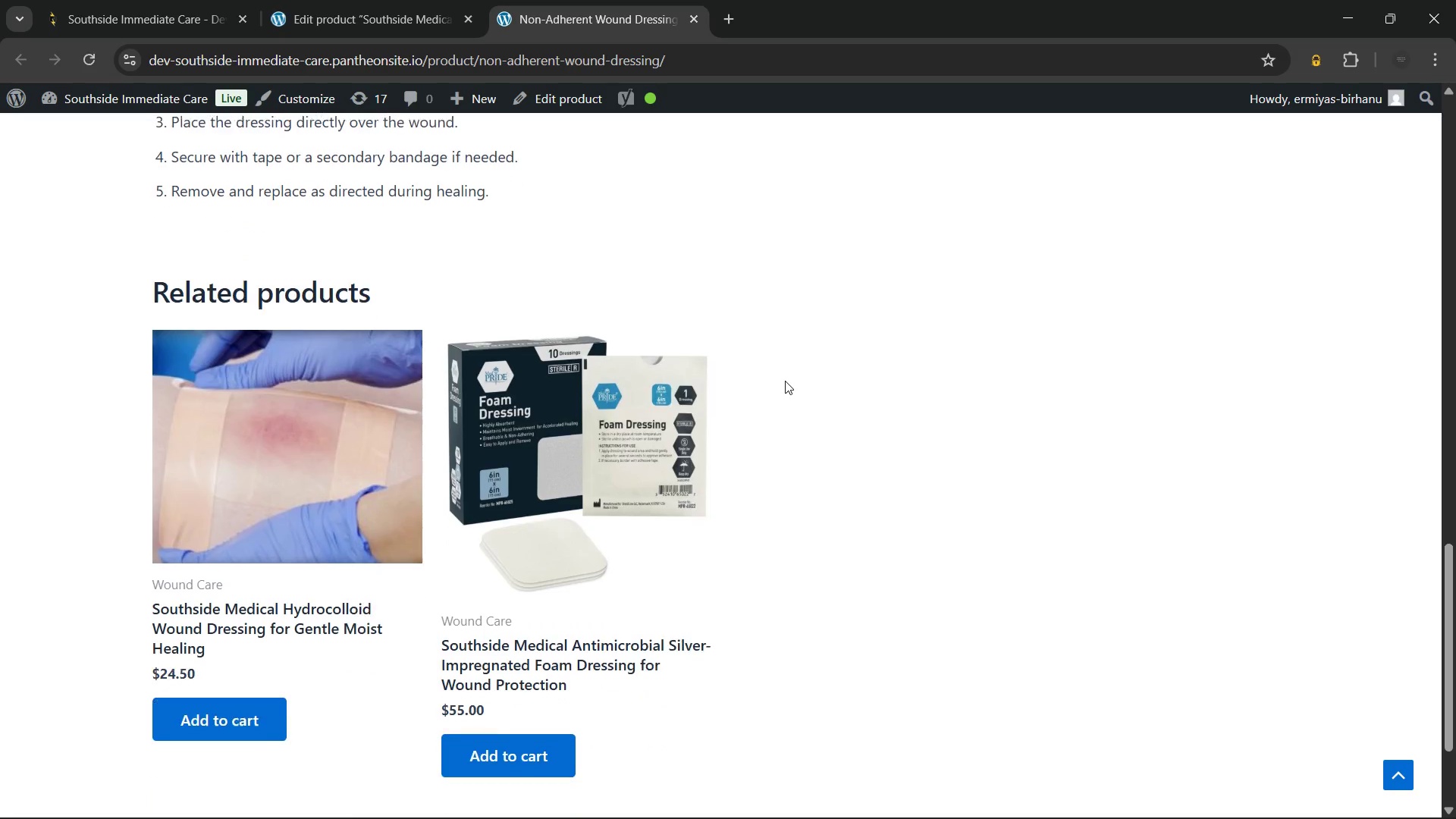 
wait(52.31)
 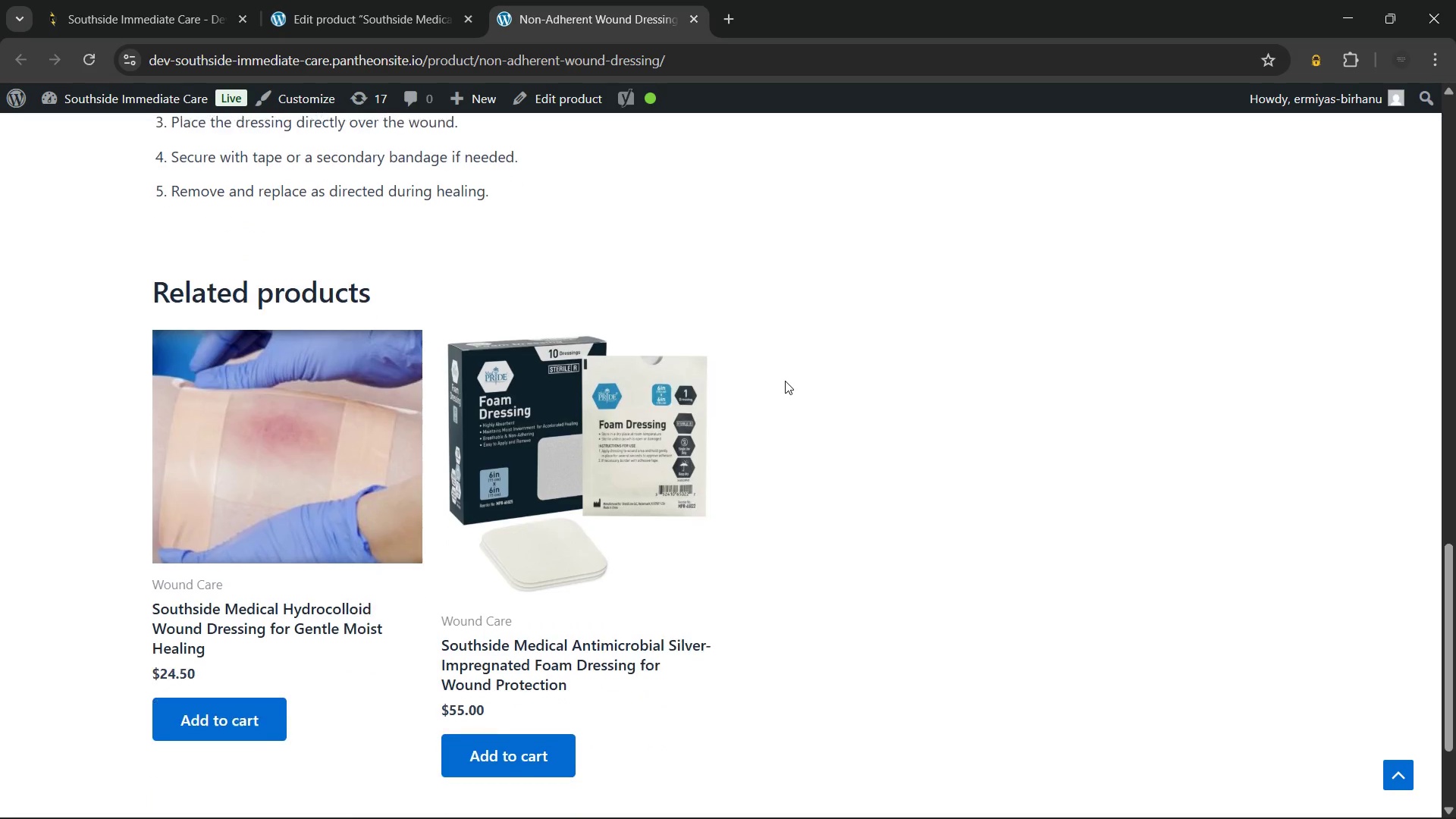 
left_click([690, 19])
 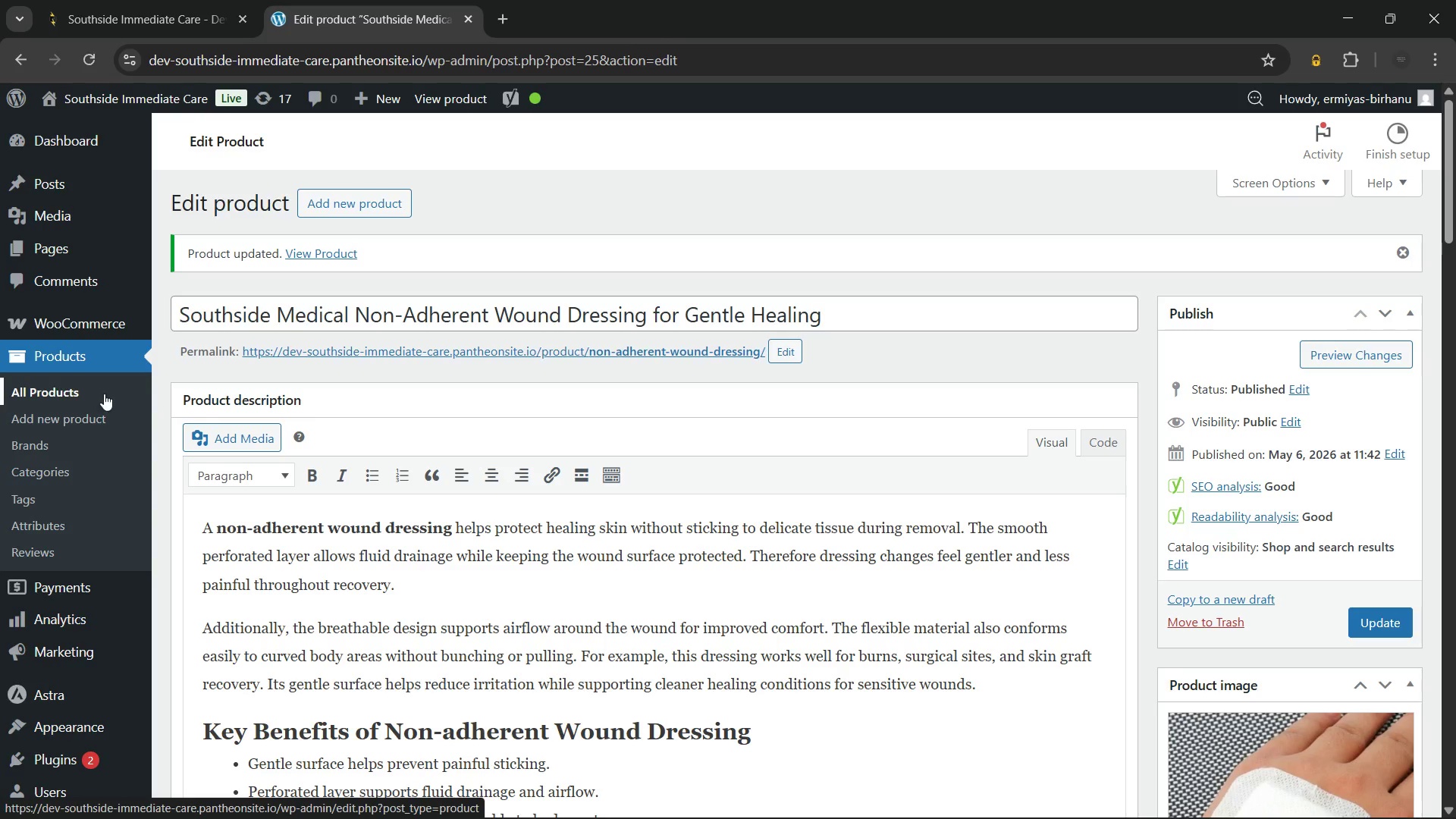 
left_click([84, 393])
 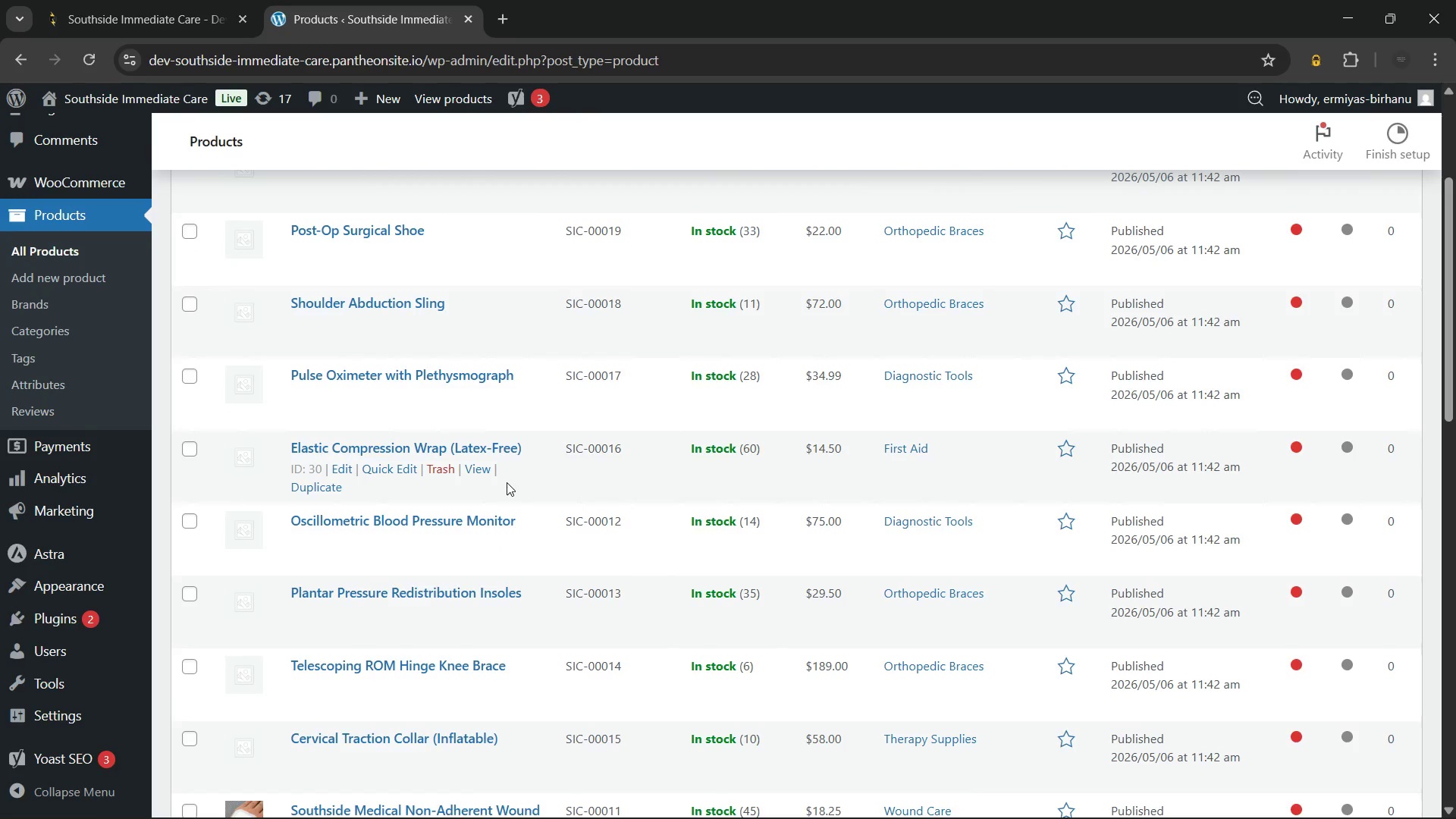 
wait(29.01)
 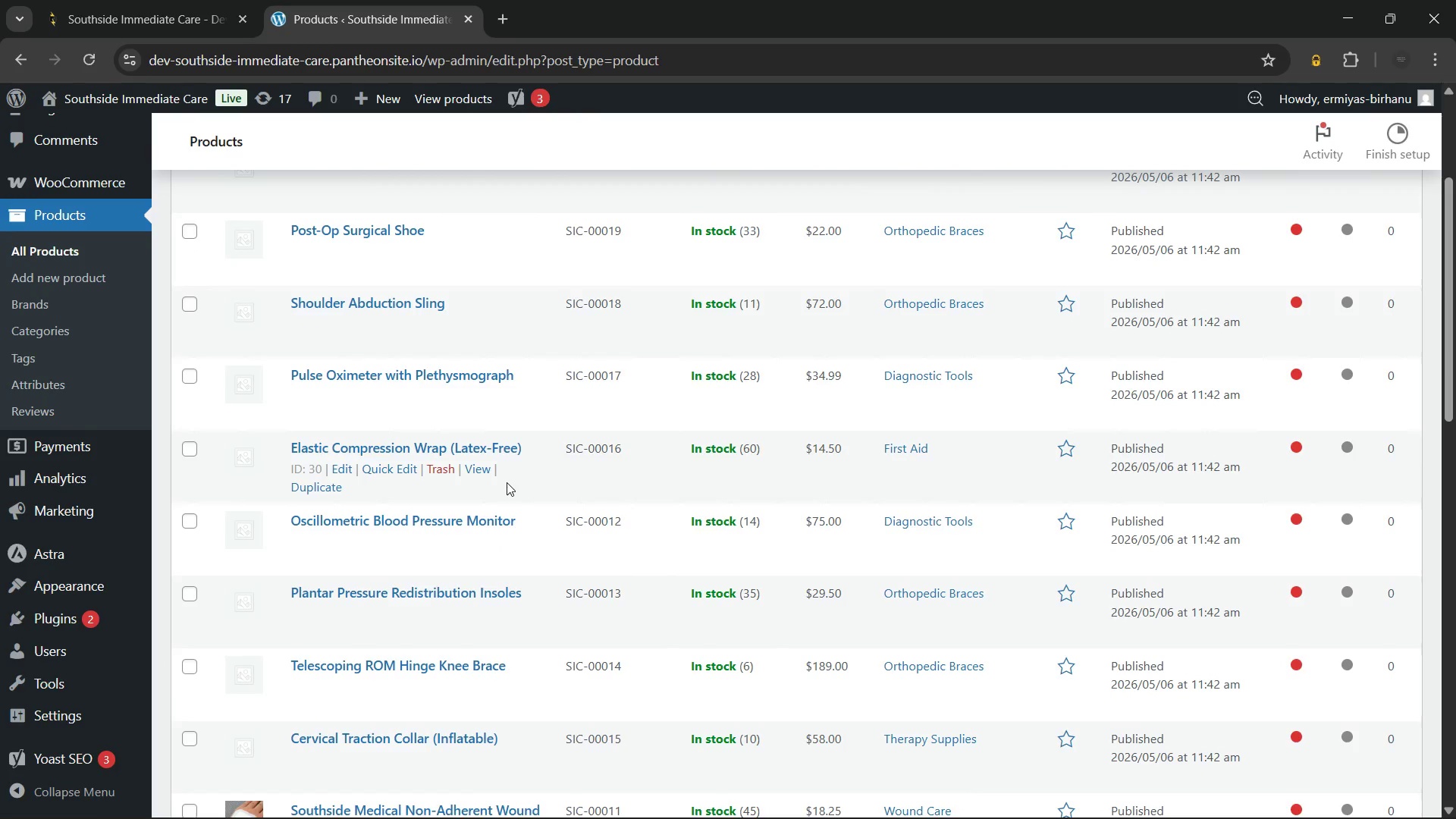 
mouse_move([550, 524])
 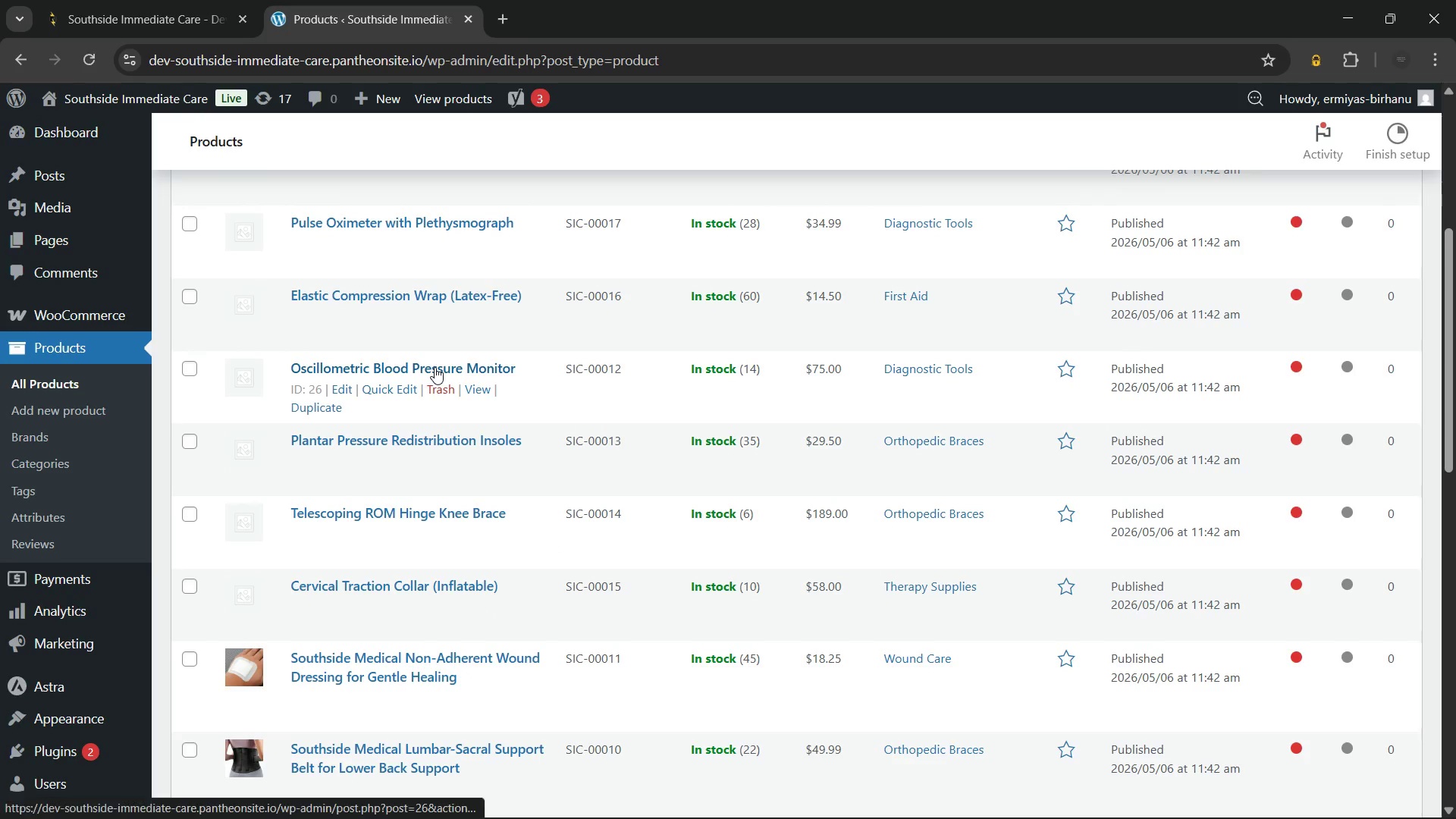 
left_click([435, 367])
 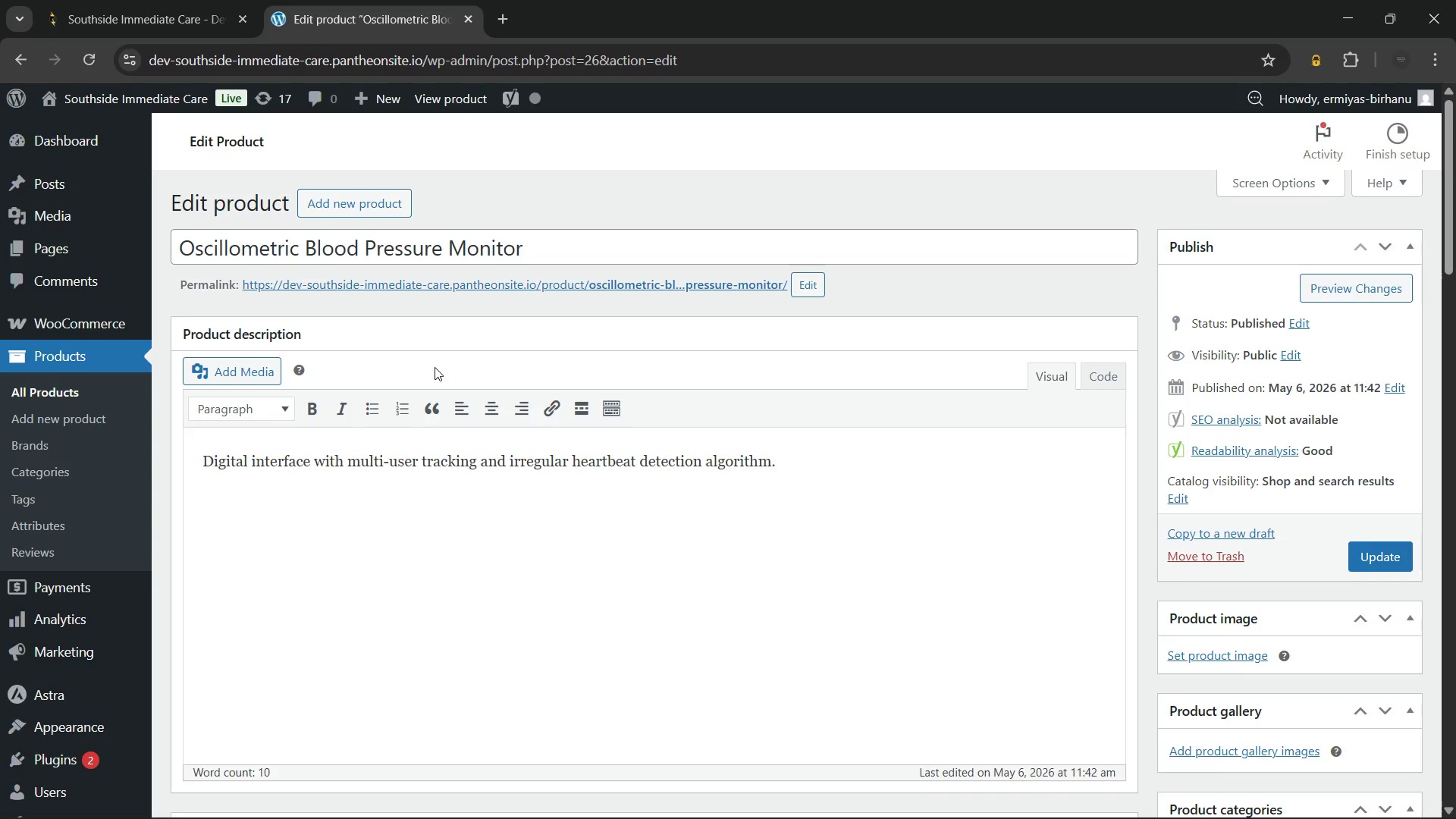 
wait(33.92)
 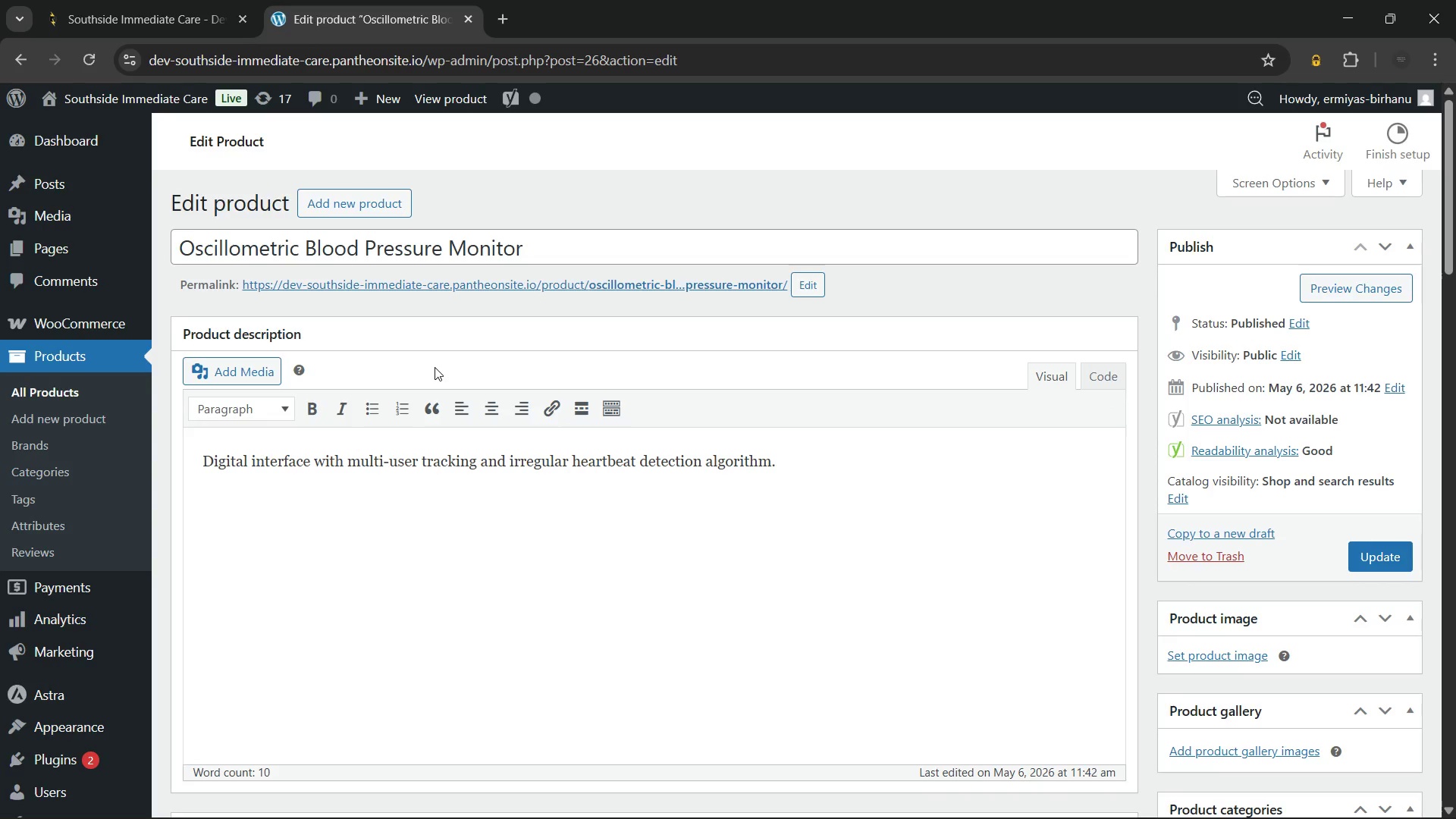 
left_click([563, 250])
 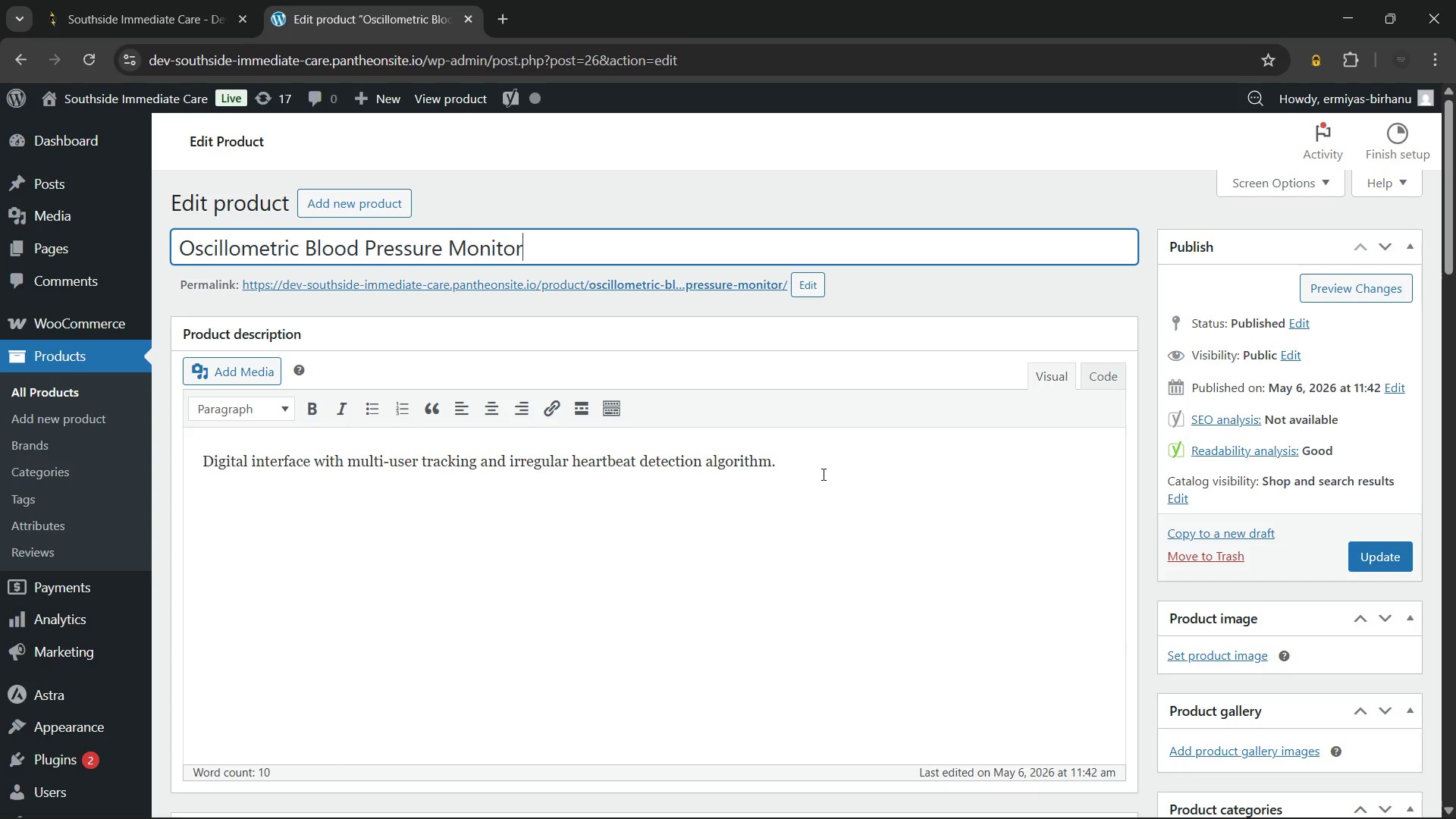 
left_click([822, 474])
 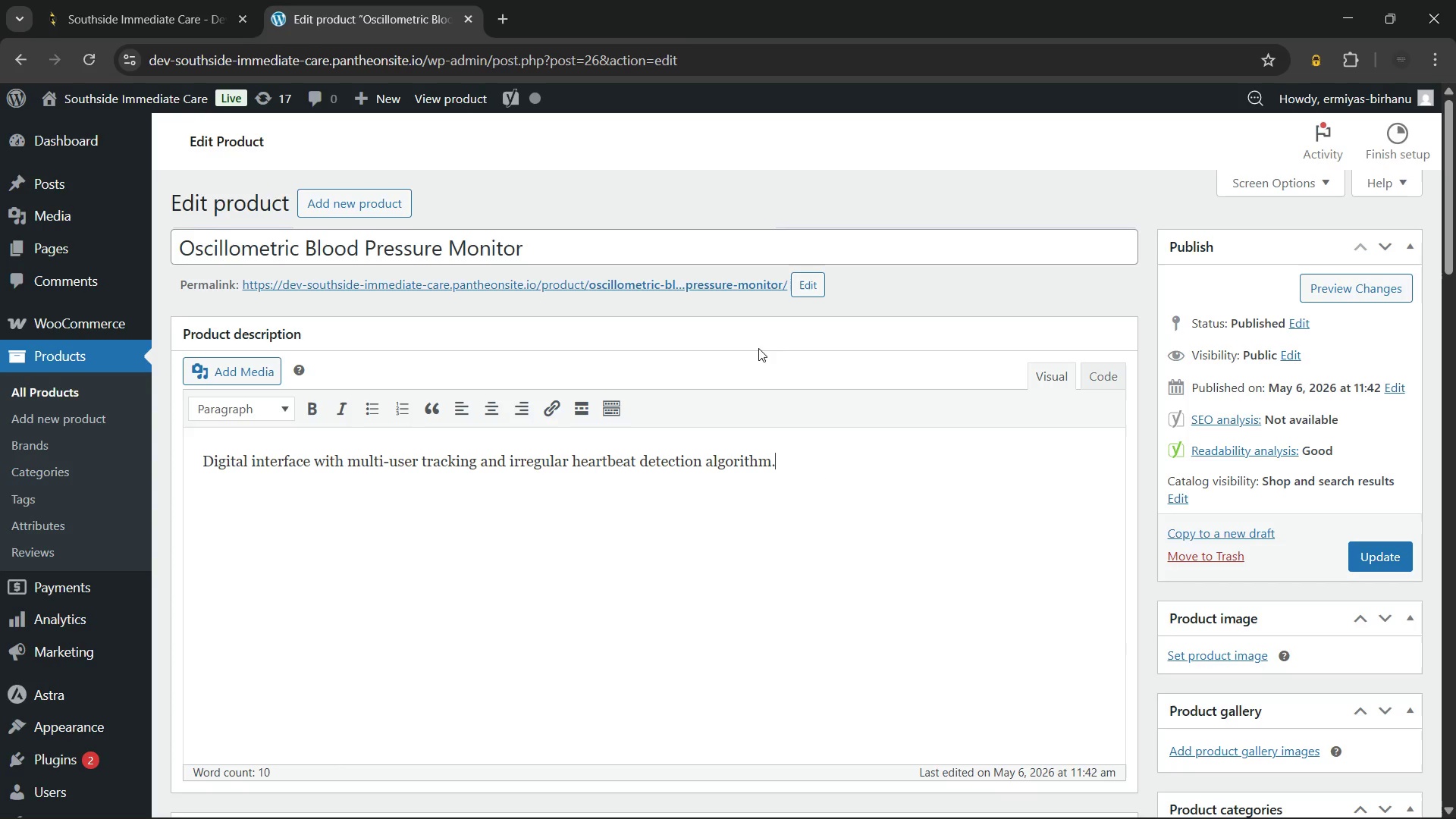 
left_click([690, 262])
 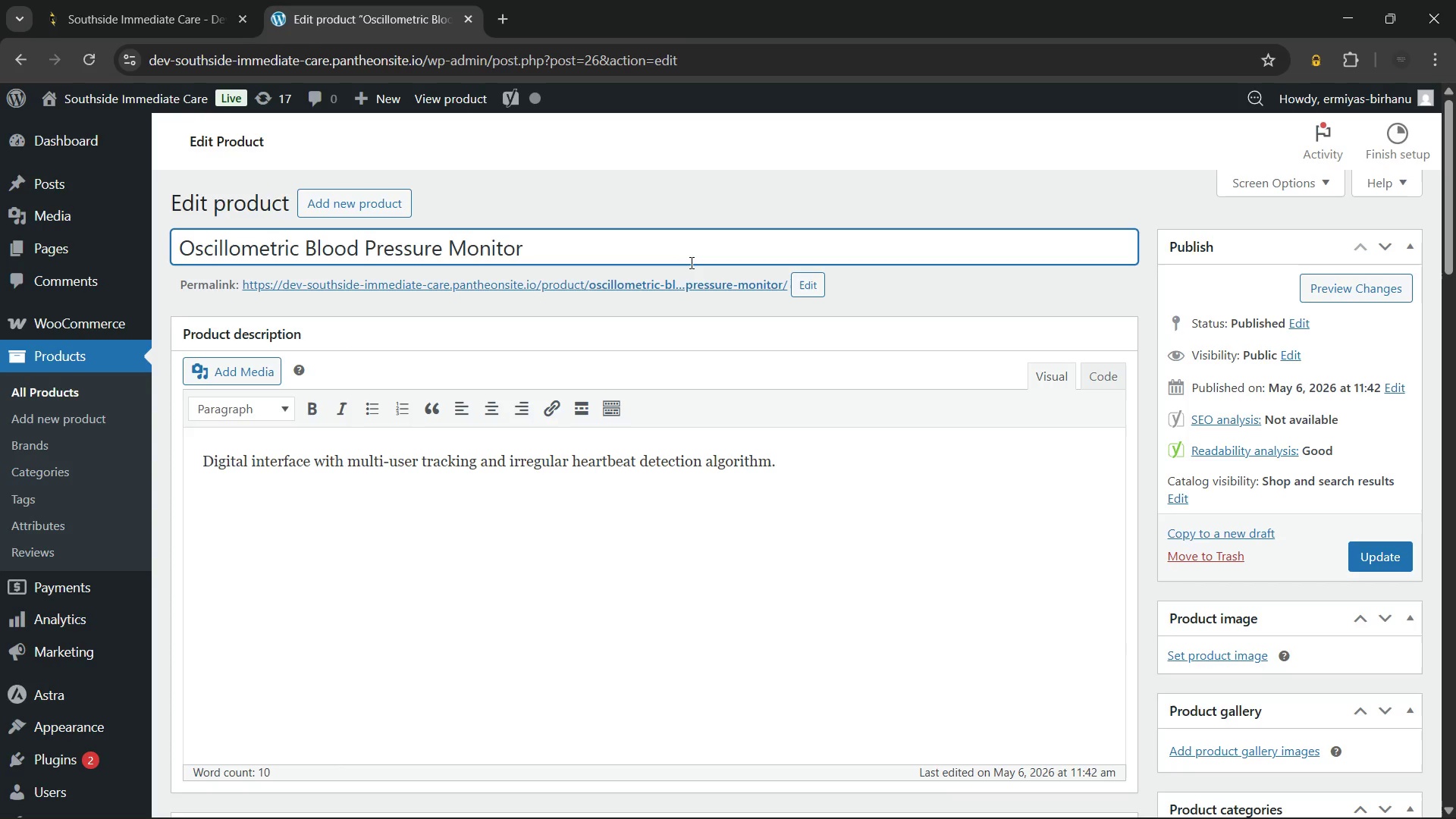 
wait(8.26)
 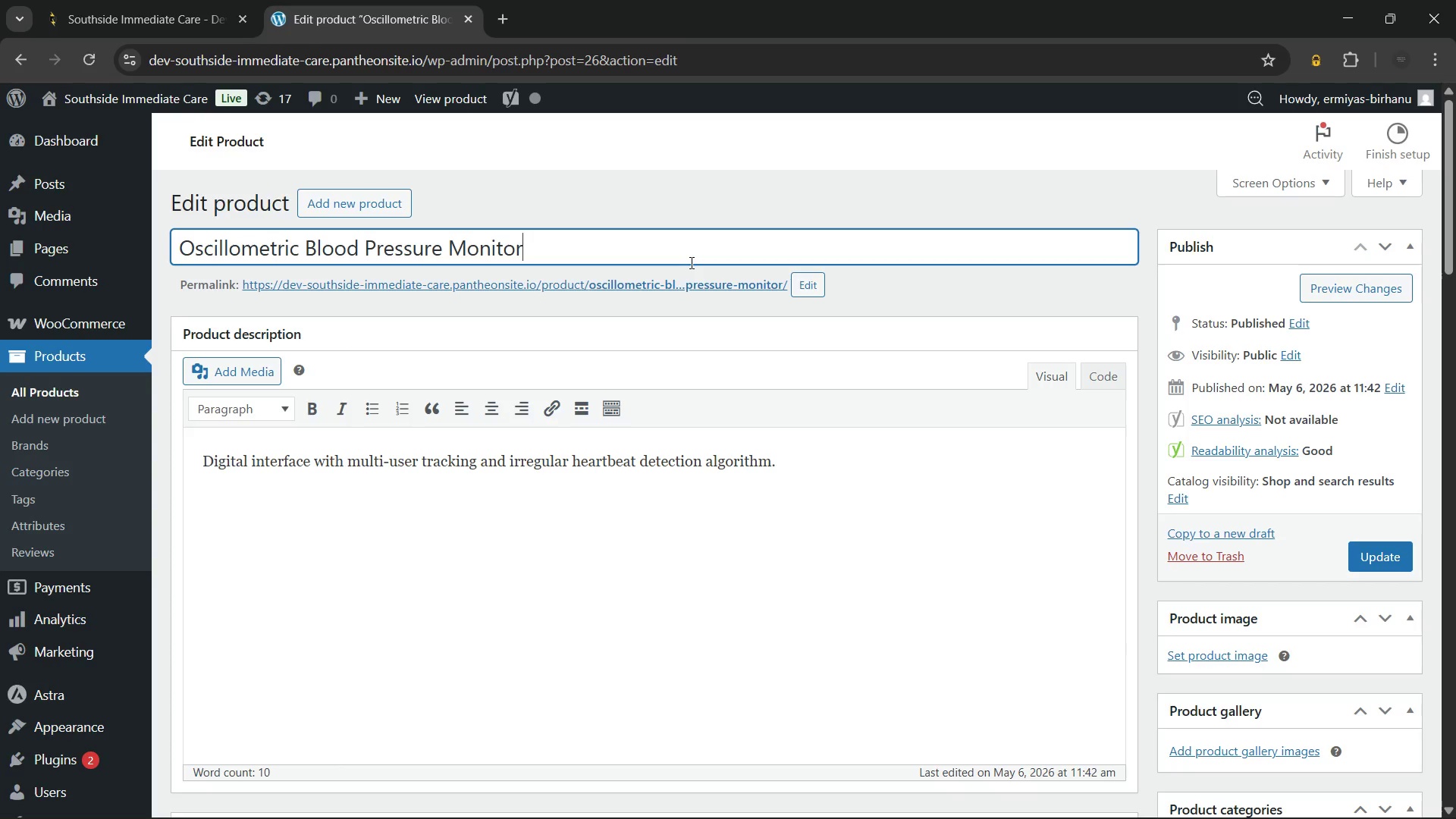 
key(Control+A)
 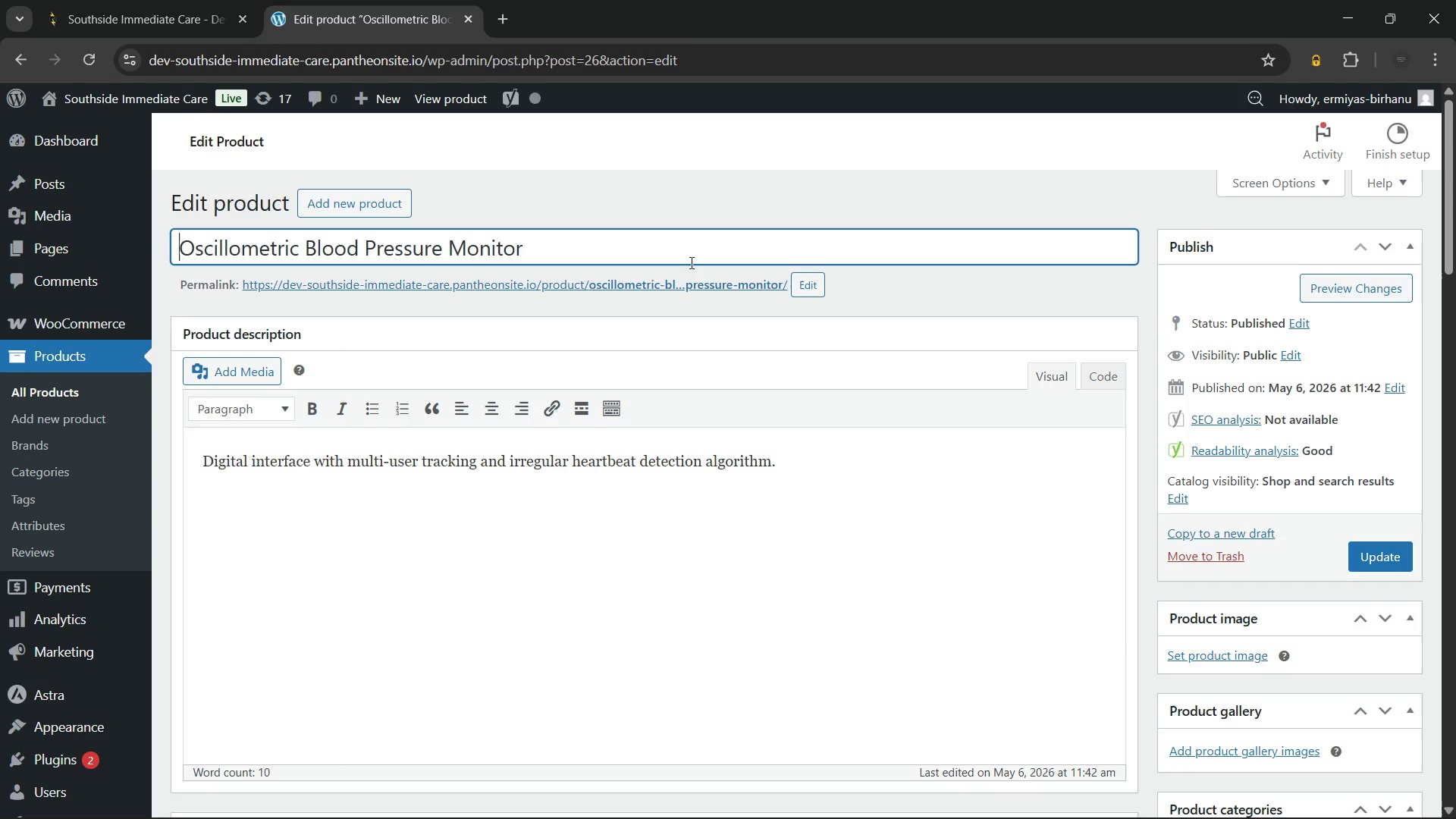 
key(ArrowLeft)
 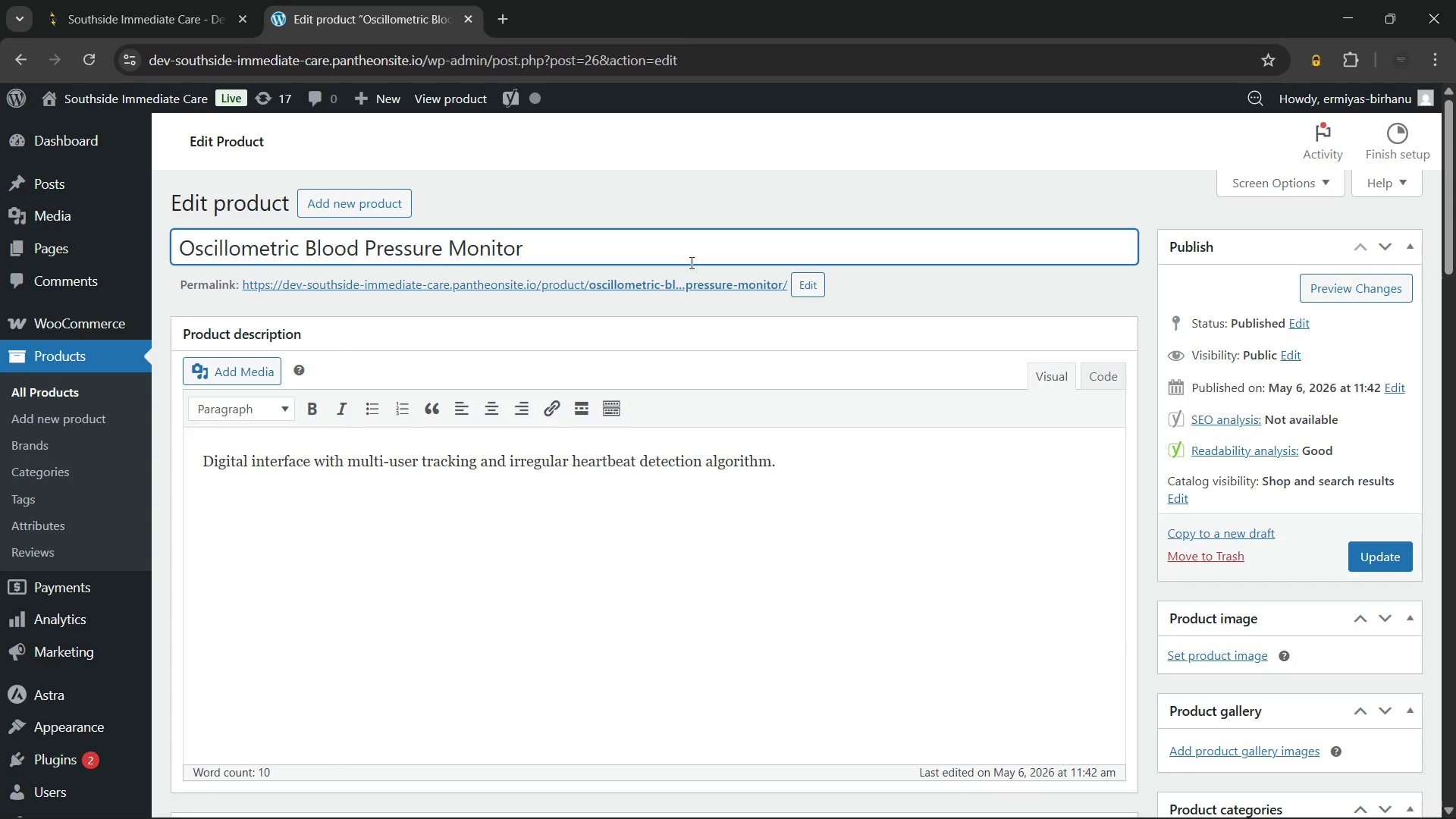 
type(Southside Medical )
 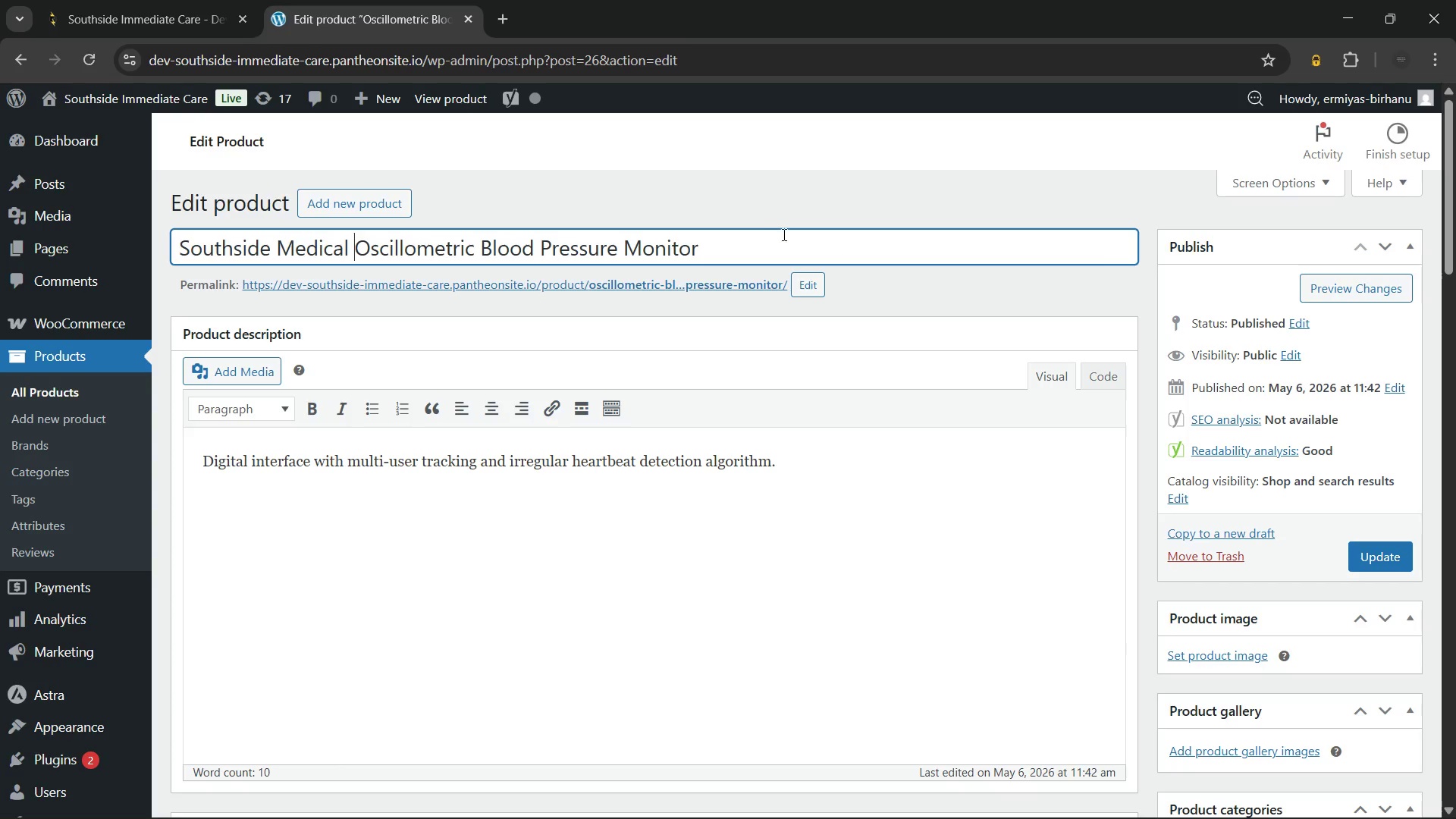 
left_click([764, 251])
 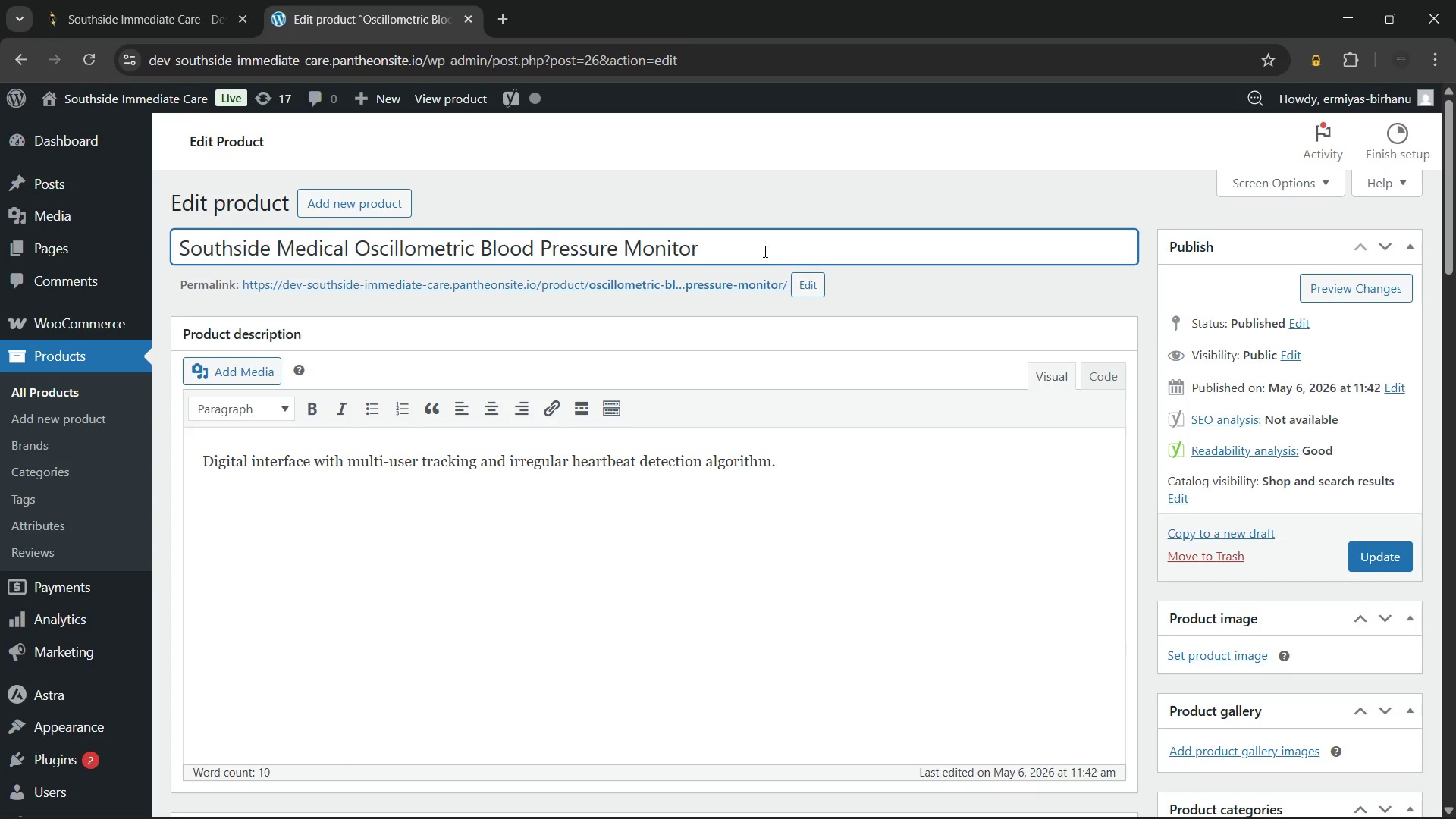 
type( for Family Health Tracking)
 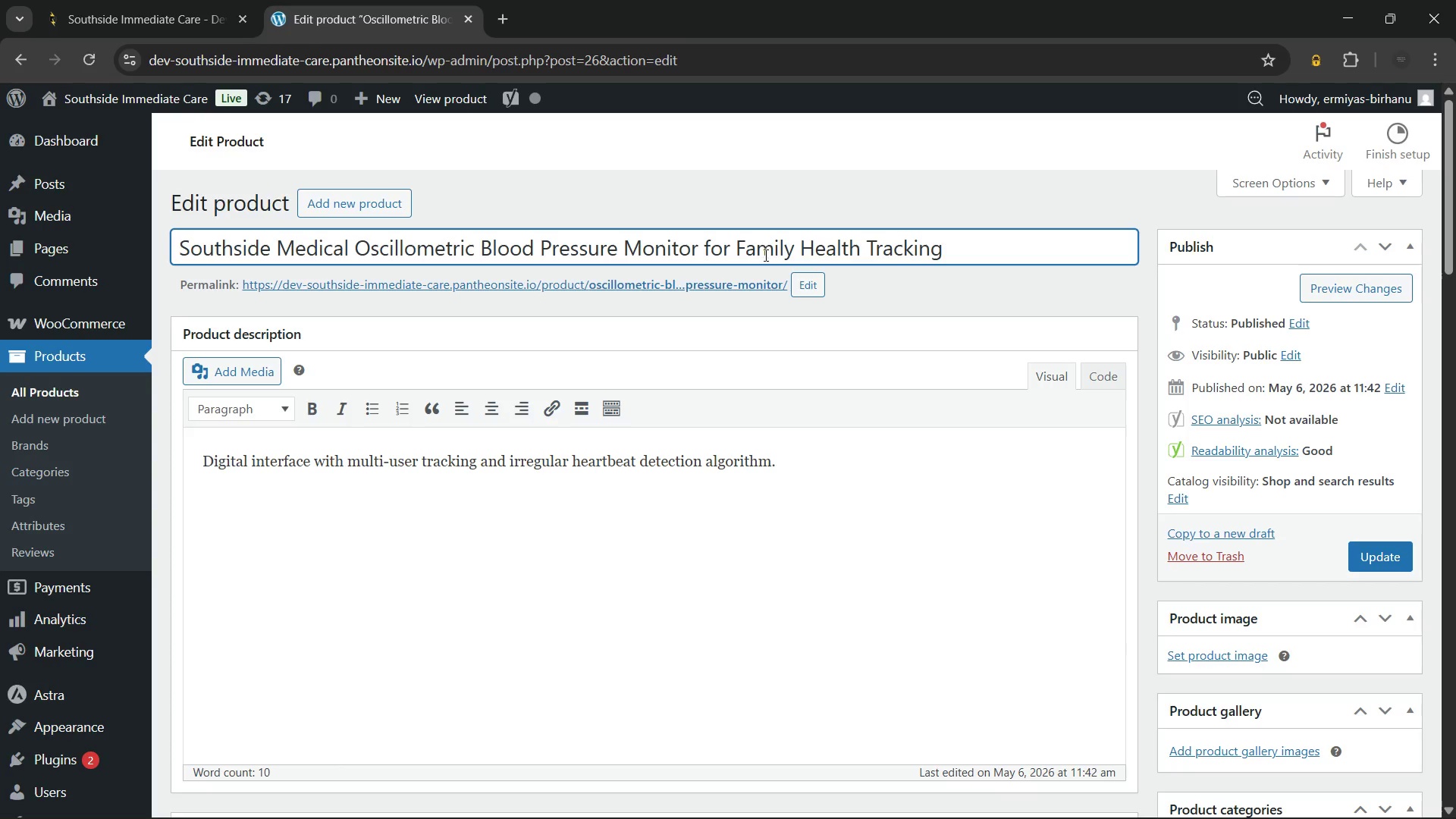 
left_click([814, 485])
 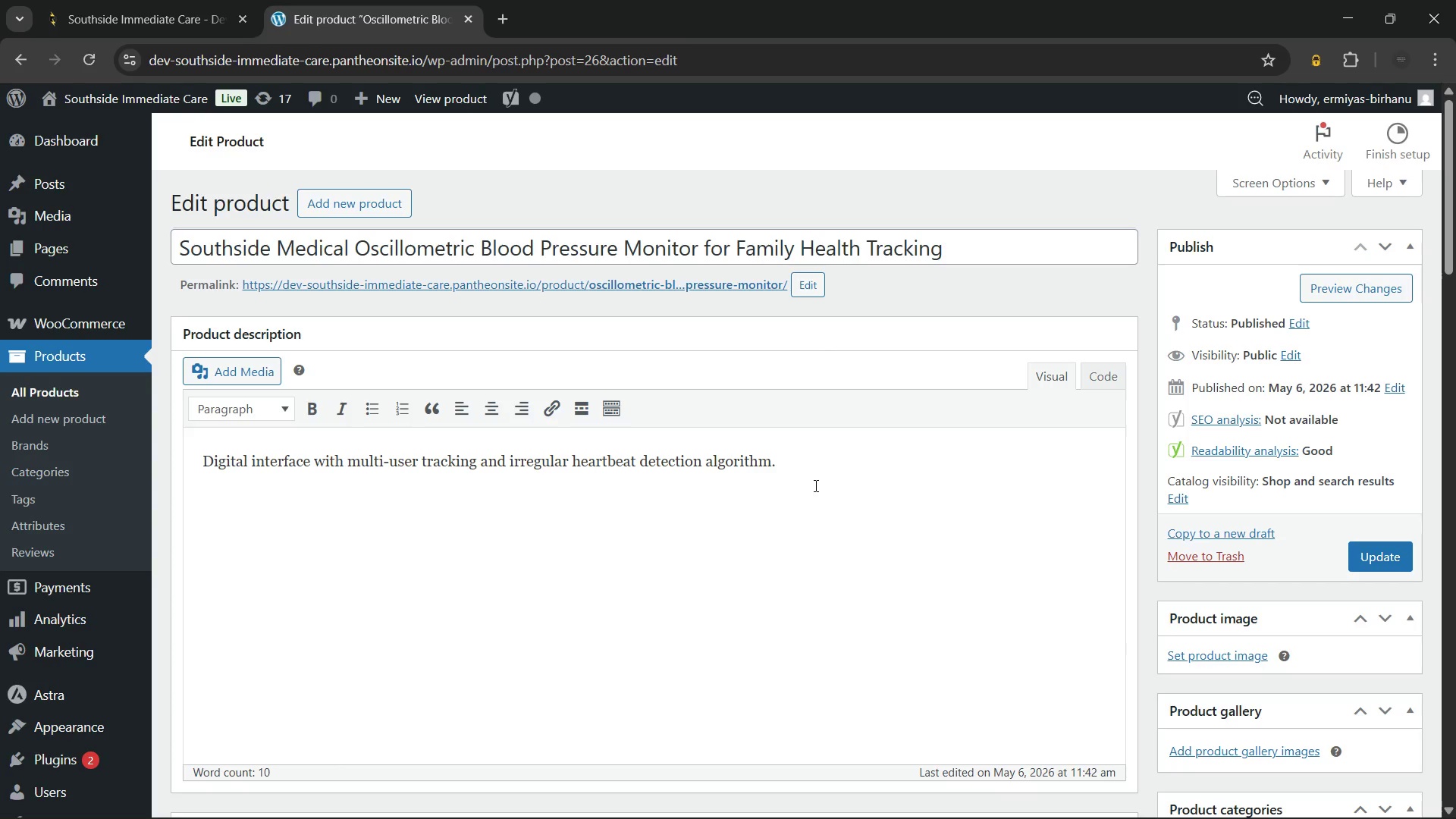 
key(Control+A)
 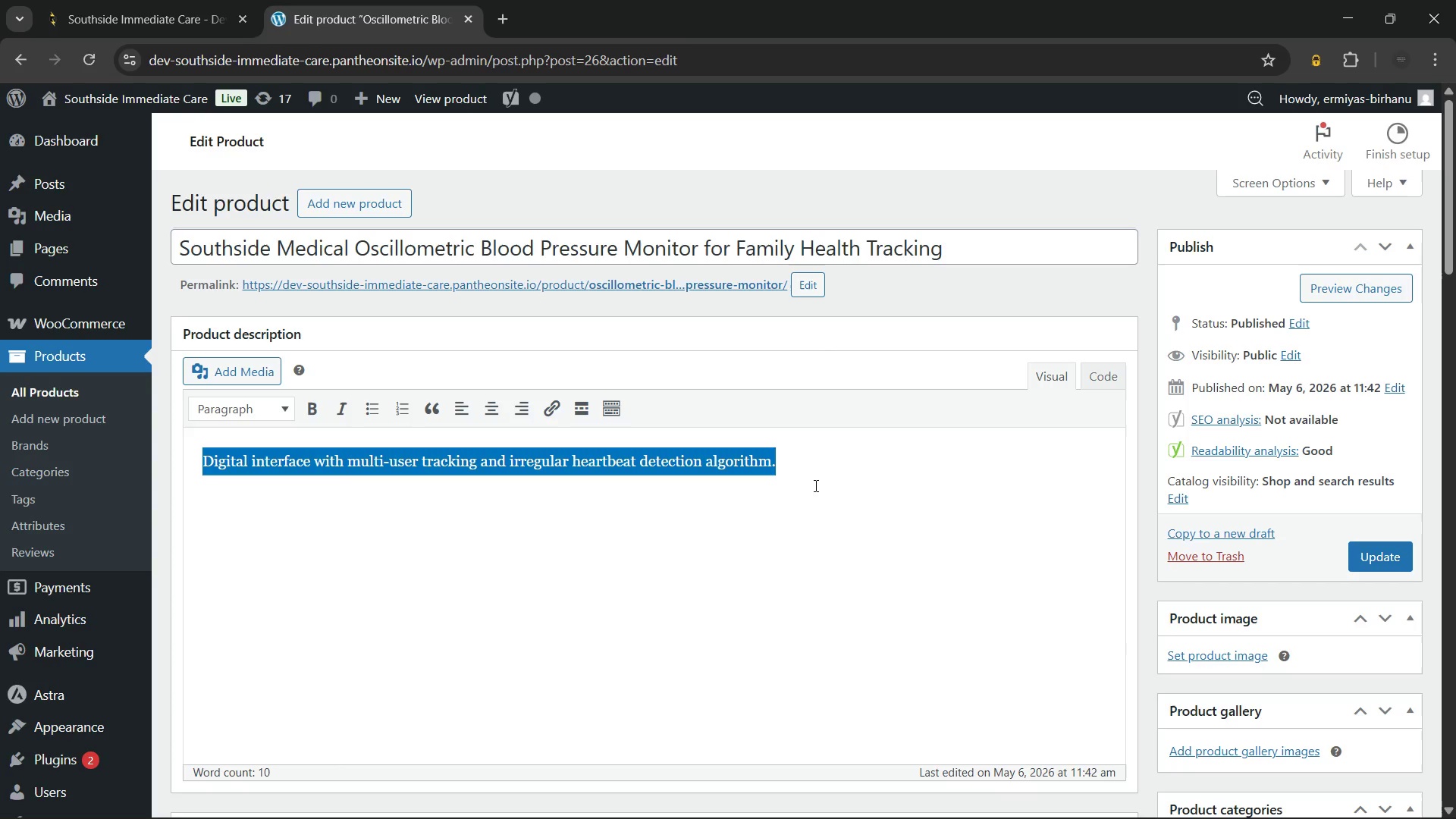 
wait(6.41)
 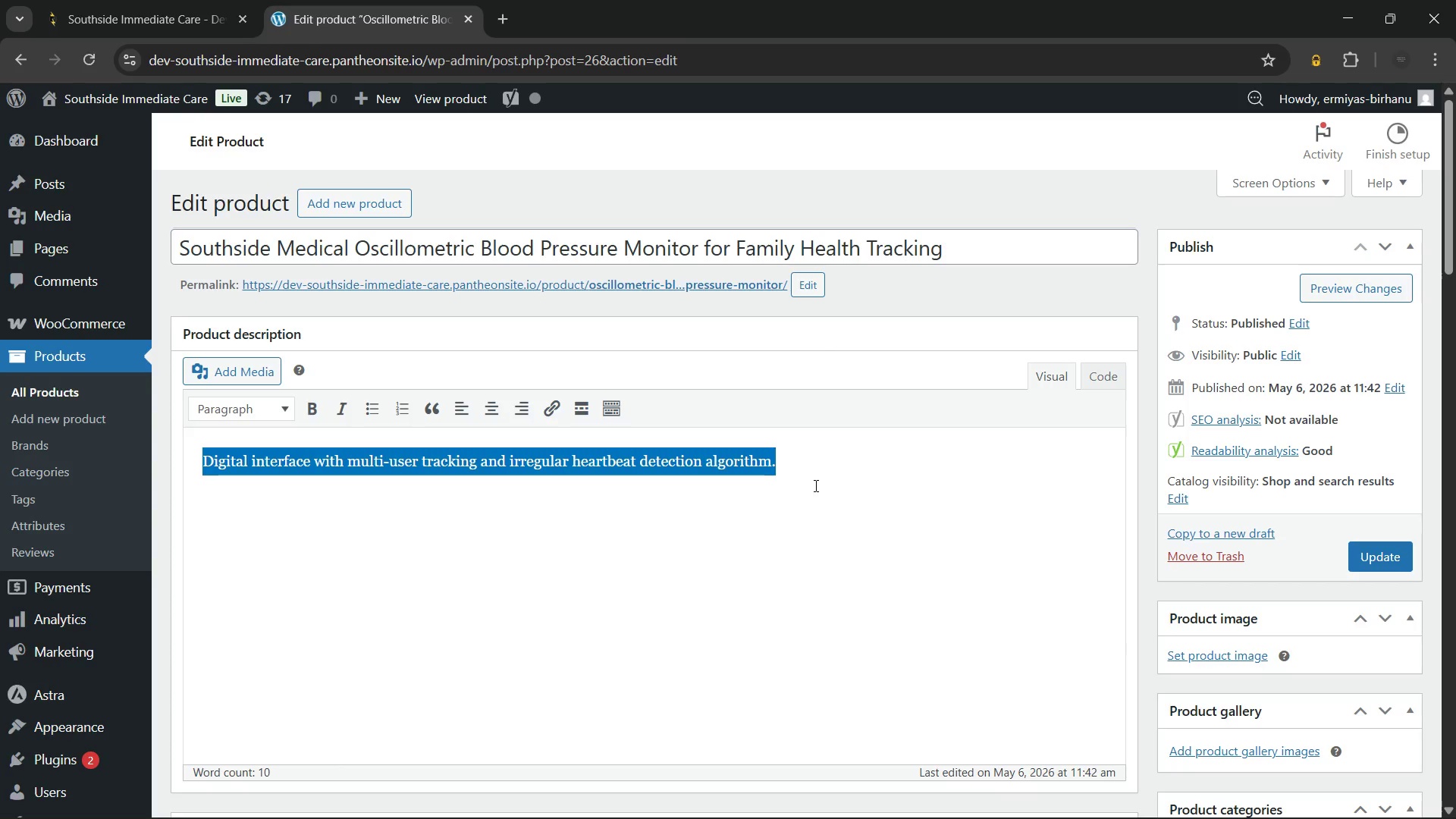 
key(Backspace)
 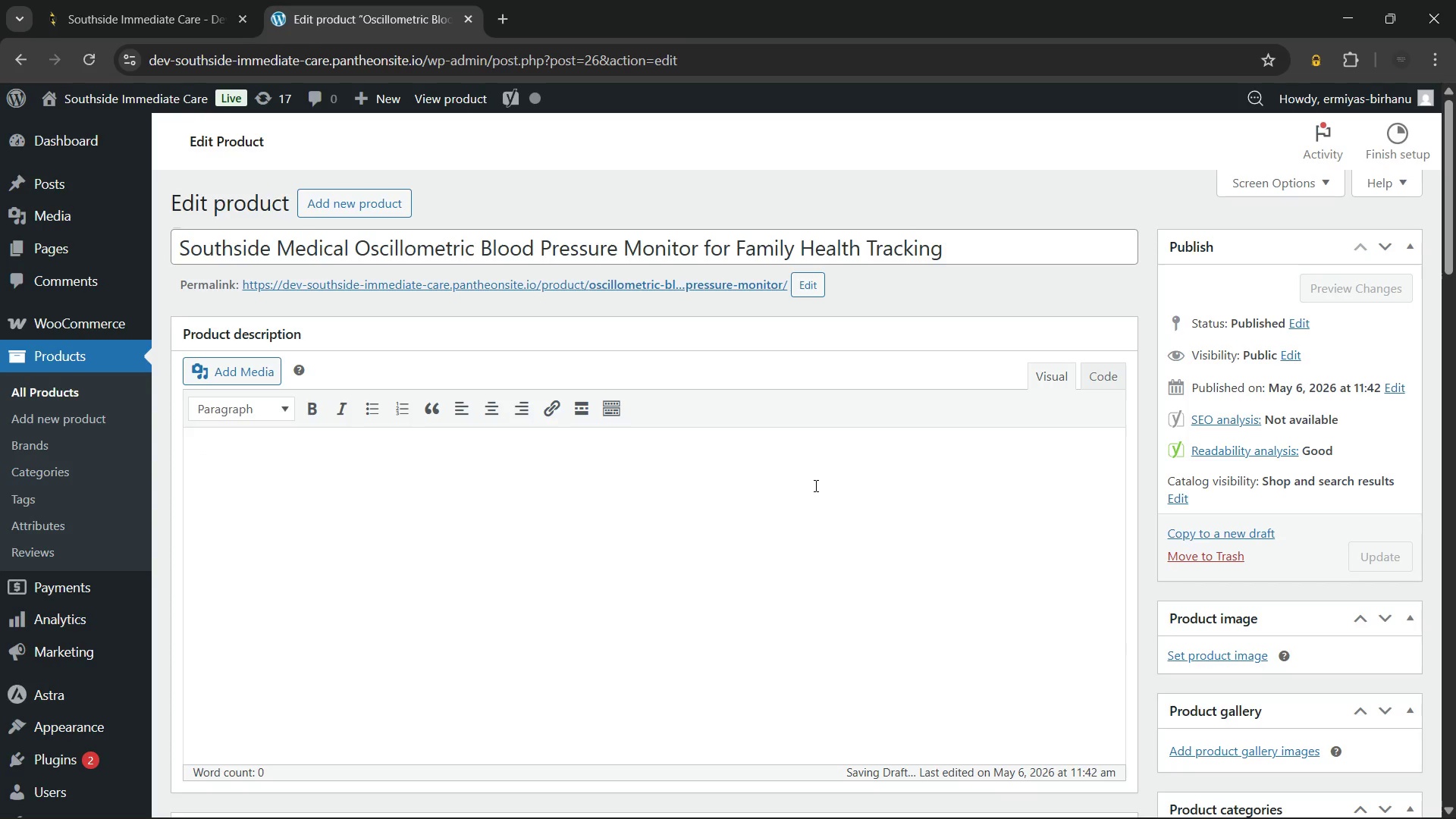 
wait(6.98)
 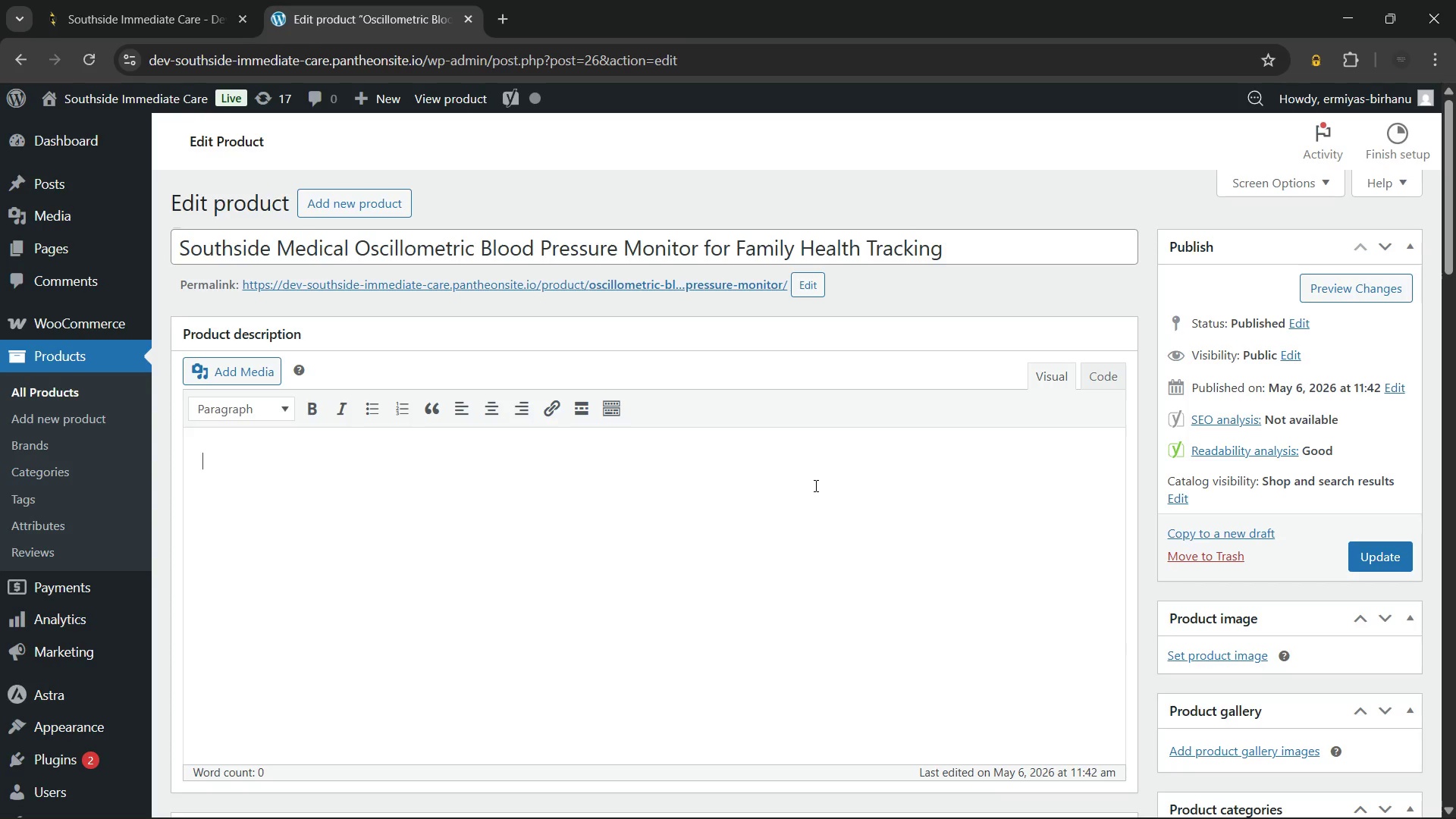 
type(An oscillometric blood pressure monitor provides accurate blood pressure readings withs)
key(Backspace)
type( simple one-button operation. The digital display shows systolic pressure)
 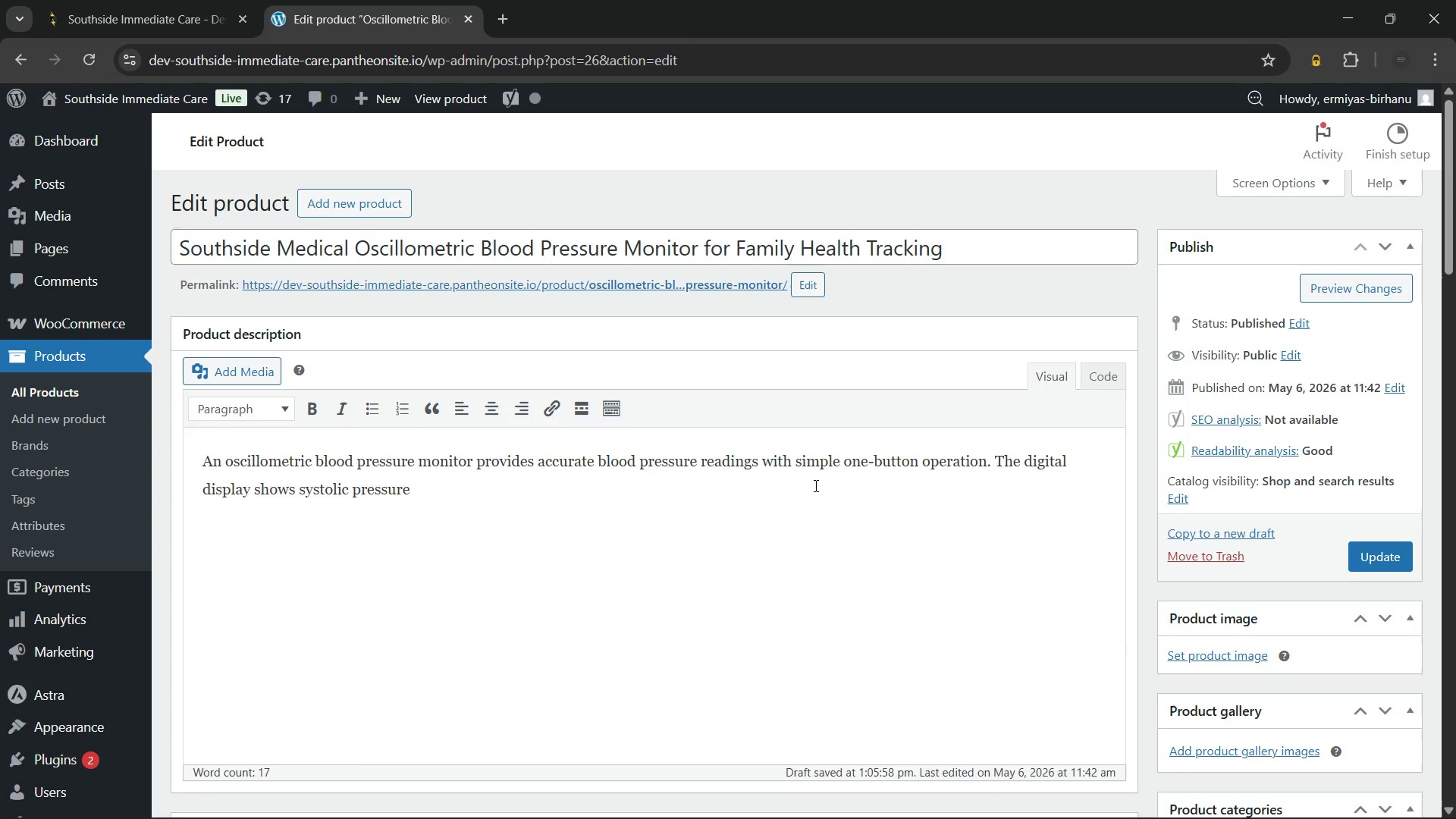 
wait(29.83)
 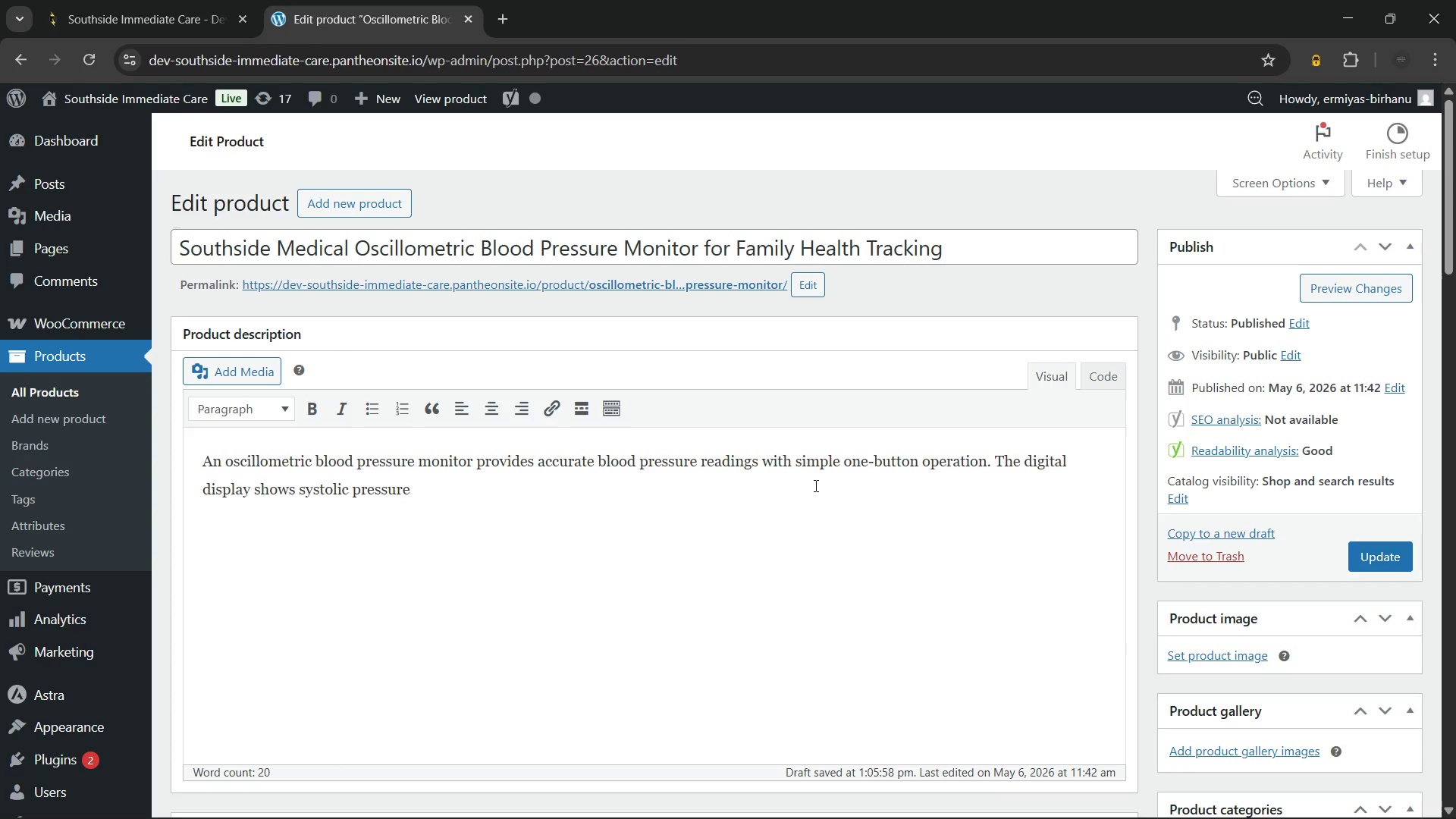 
type( )
key(Backspace)
type(, diastolic pressure, and pulse readings clearly. Therefore, familie)
key(Backspace)
type(es can monitor heart health more easily at home. Additionally, the built-in memory stores)
 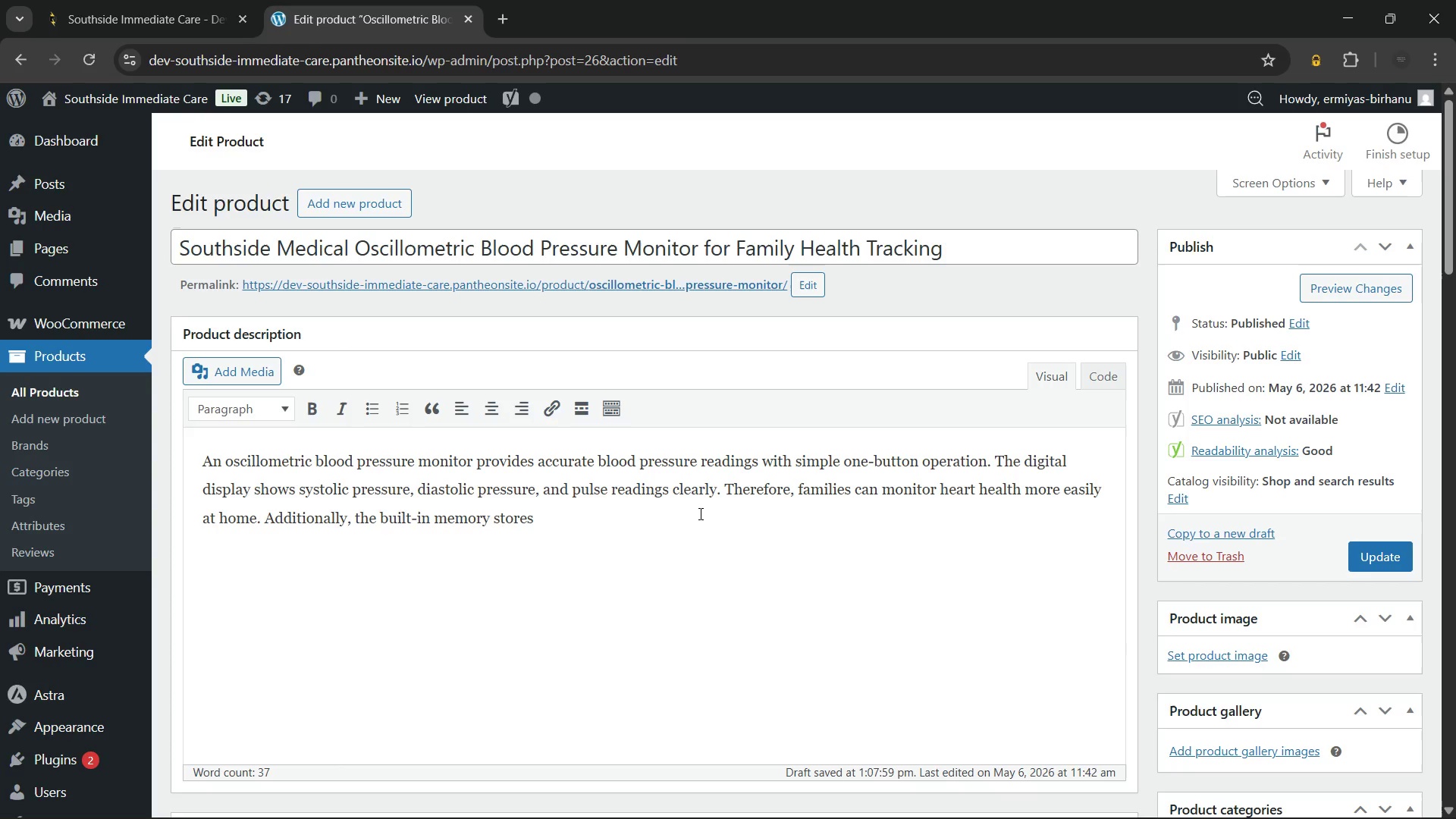 
hold_key(key=ArrowLeft, duration=1.5)
 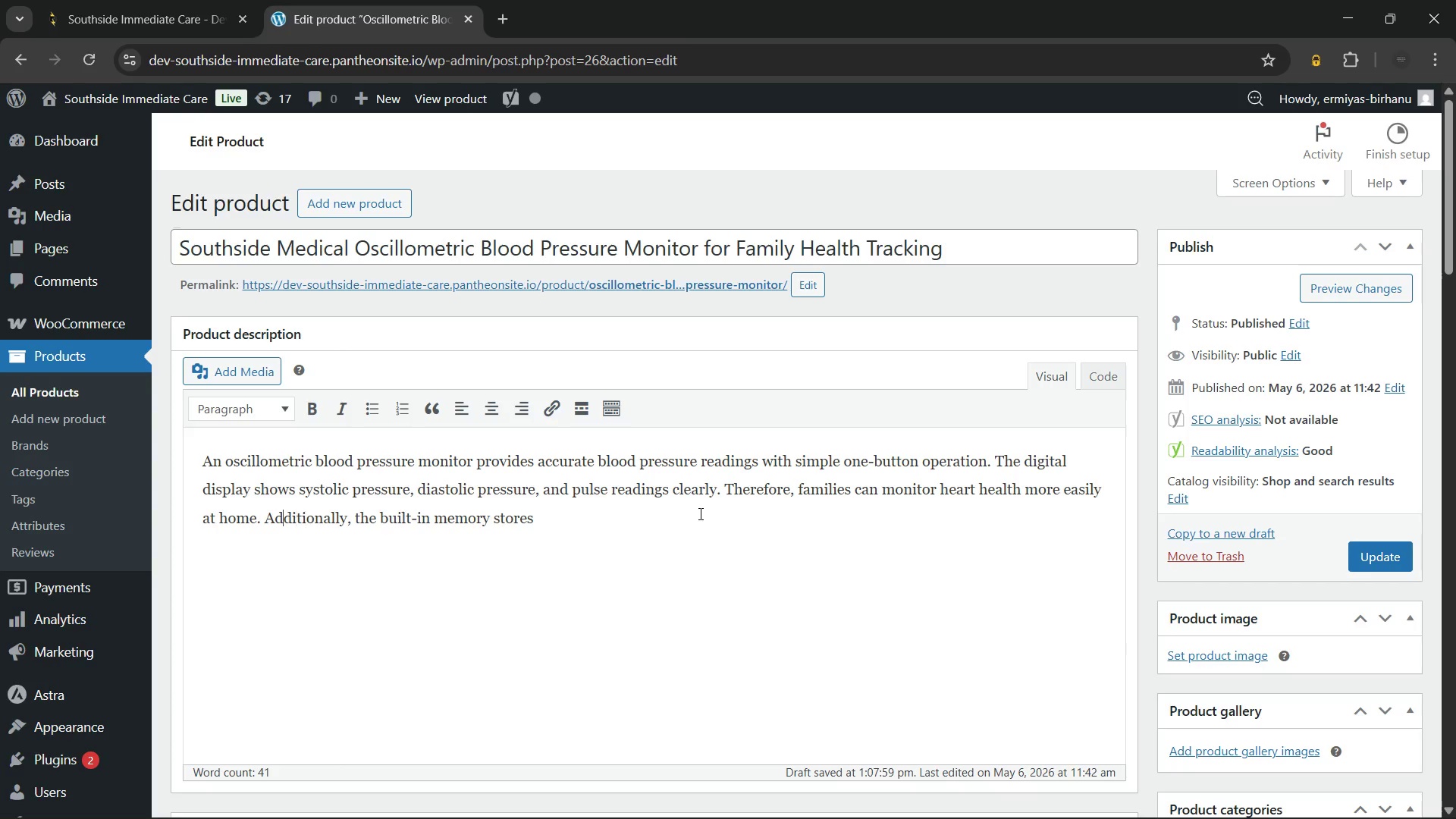 
key(ArrowLeft)
 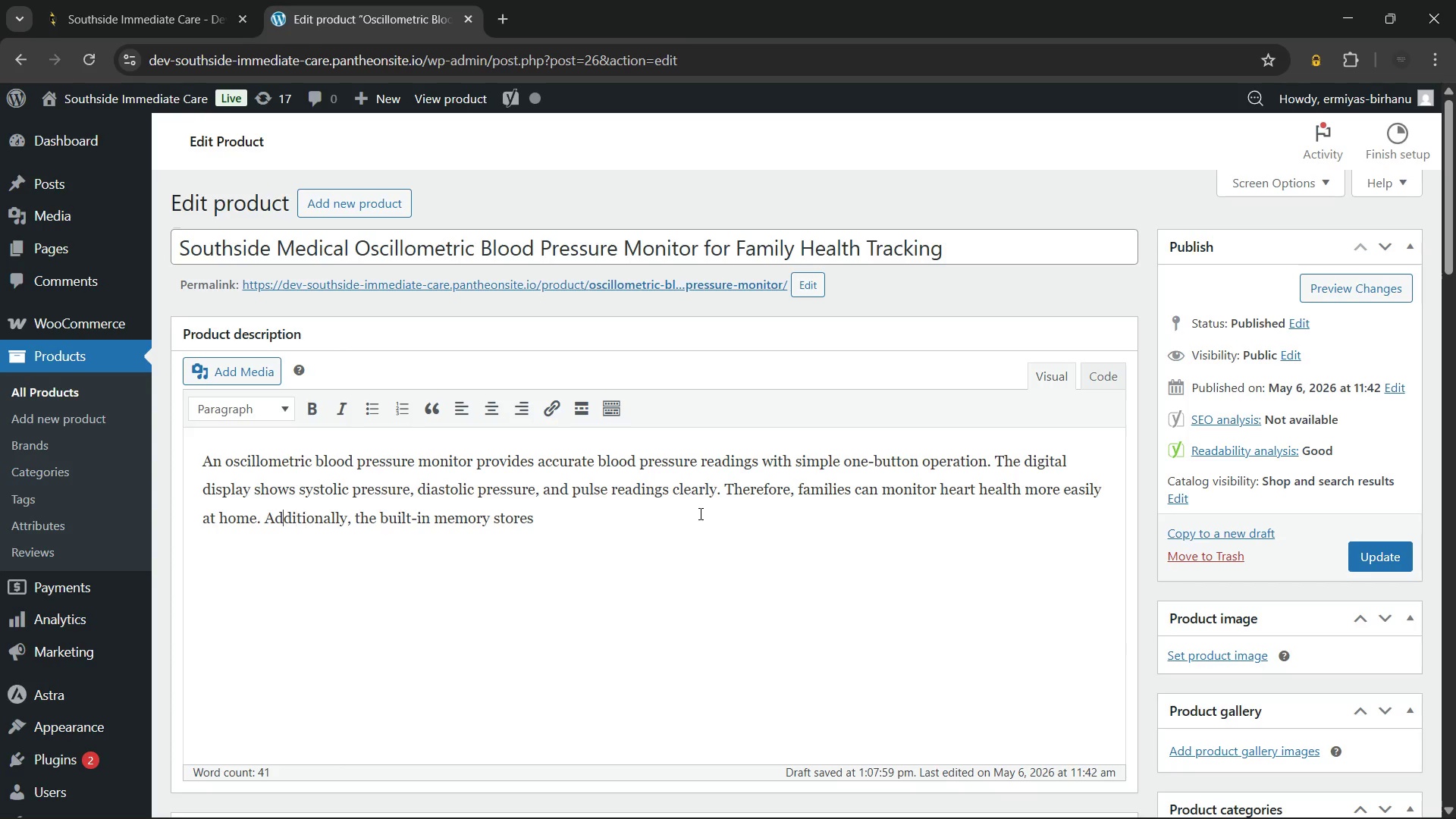 
key(ArrowLeft)
 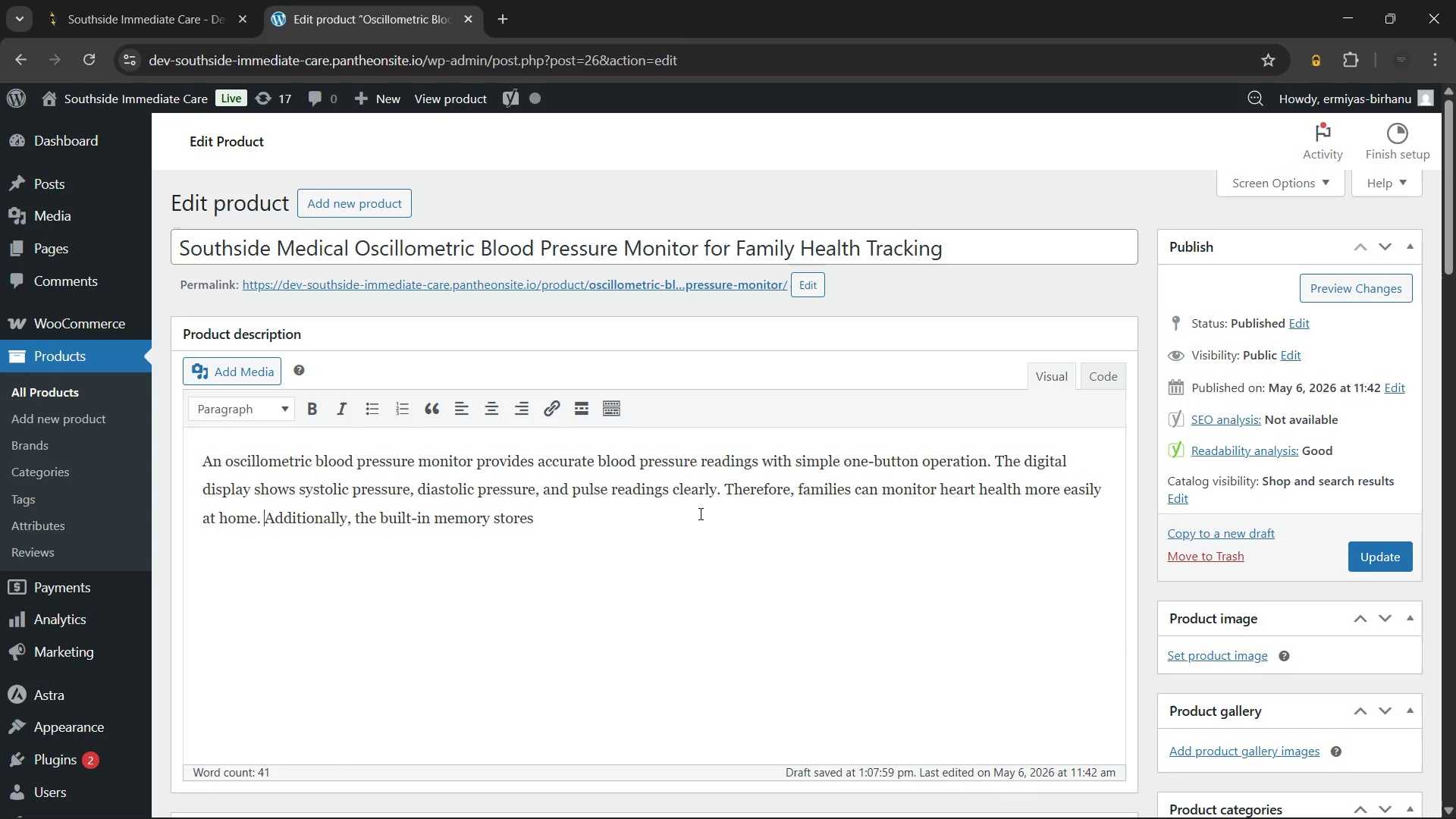 
key(ArrowLeft)
 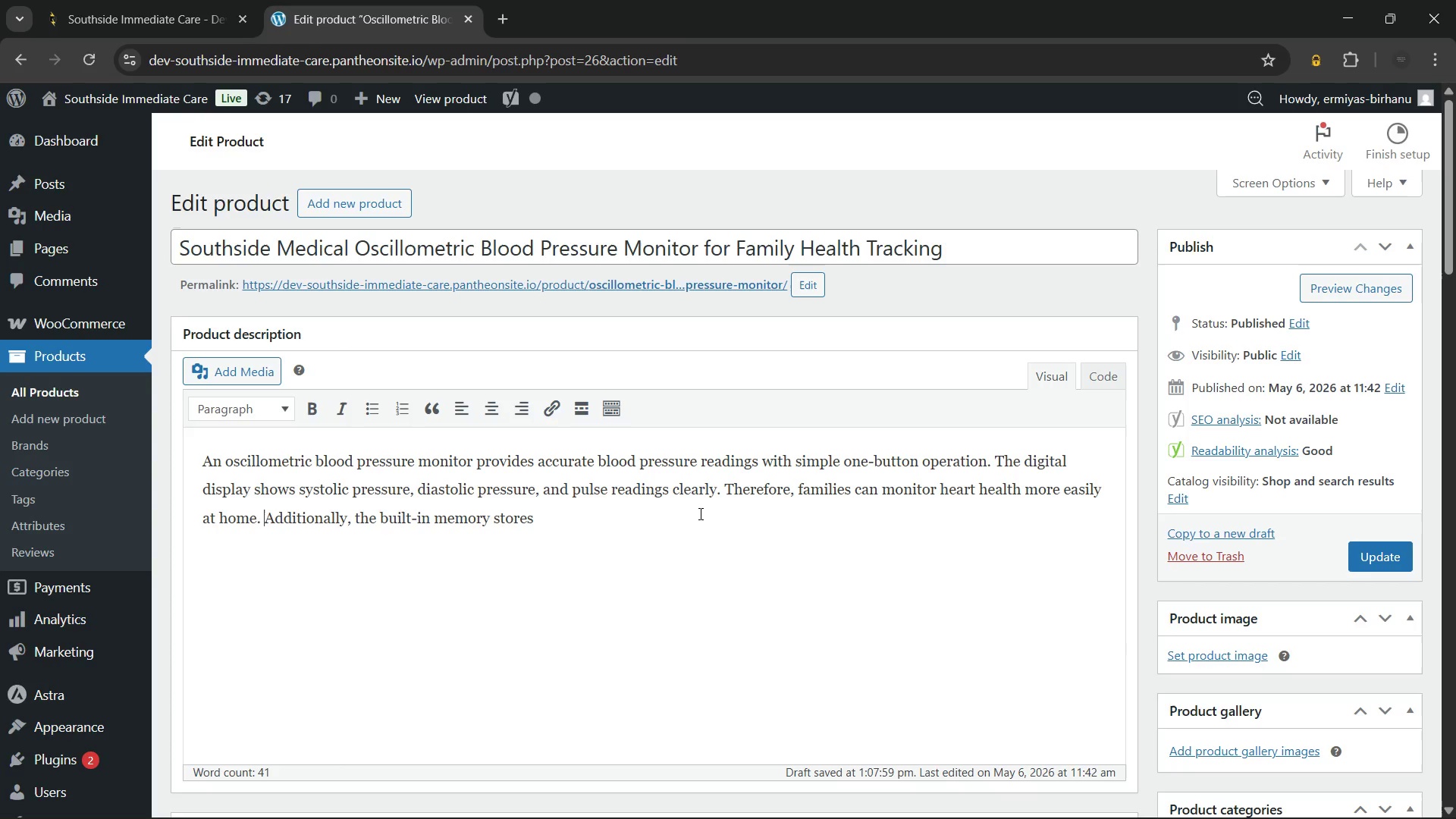 
key(ArrowLeft)
 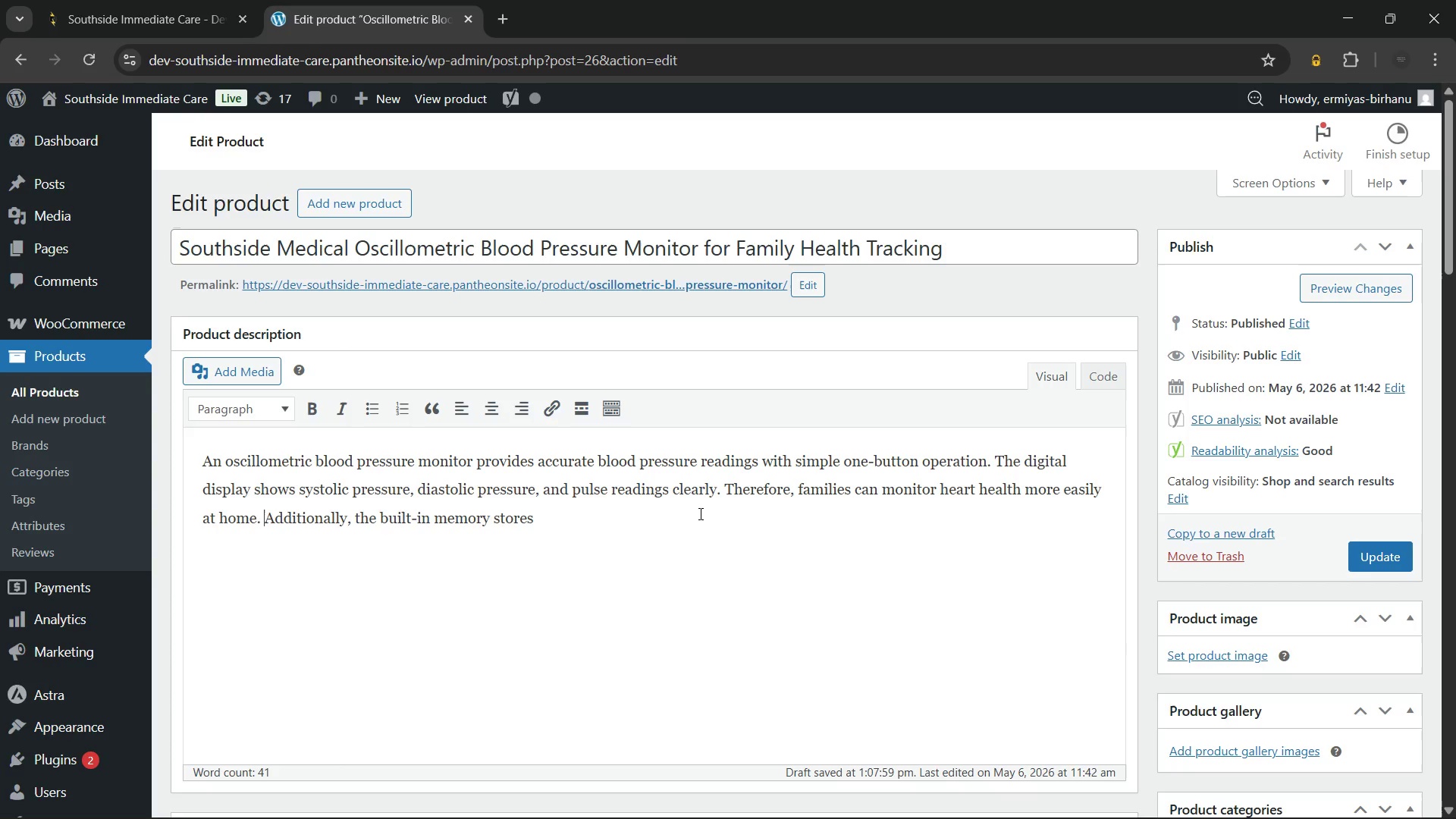 
key(ArrowLeft)
 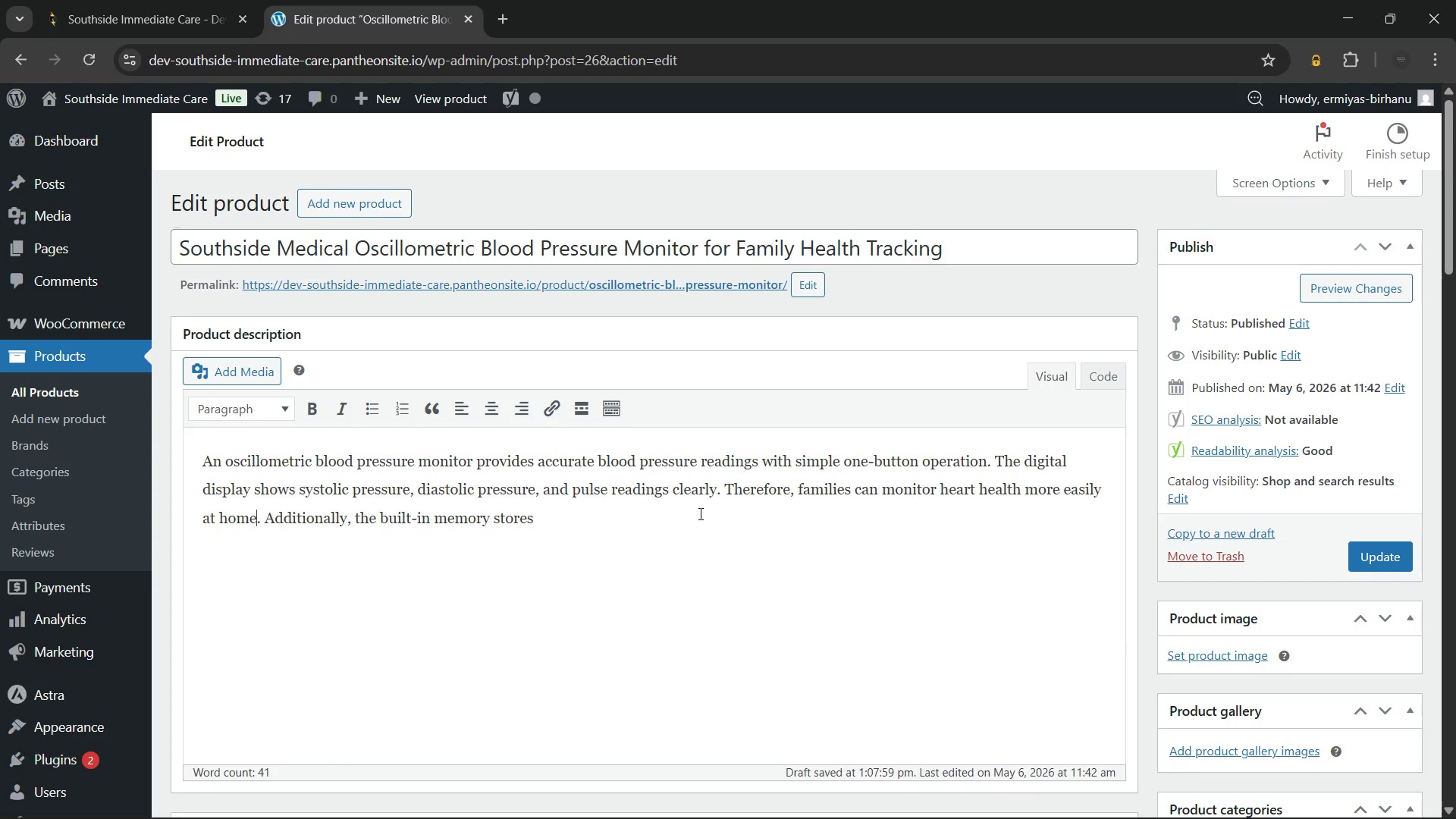 
key(ArrowLeft)
 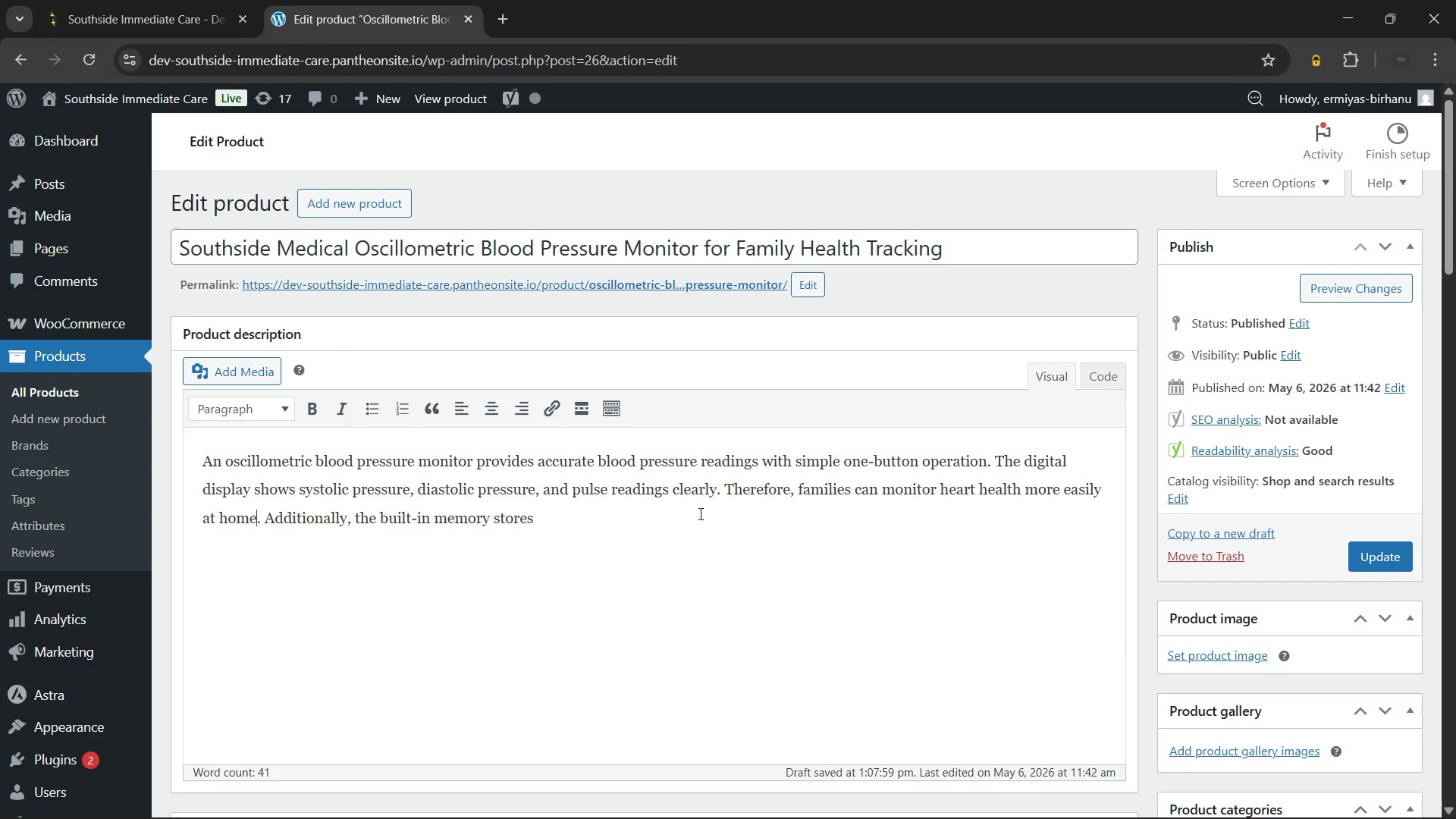 
key(ArrowLeft)
 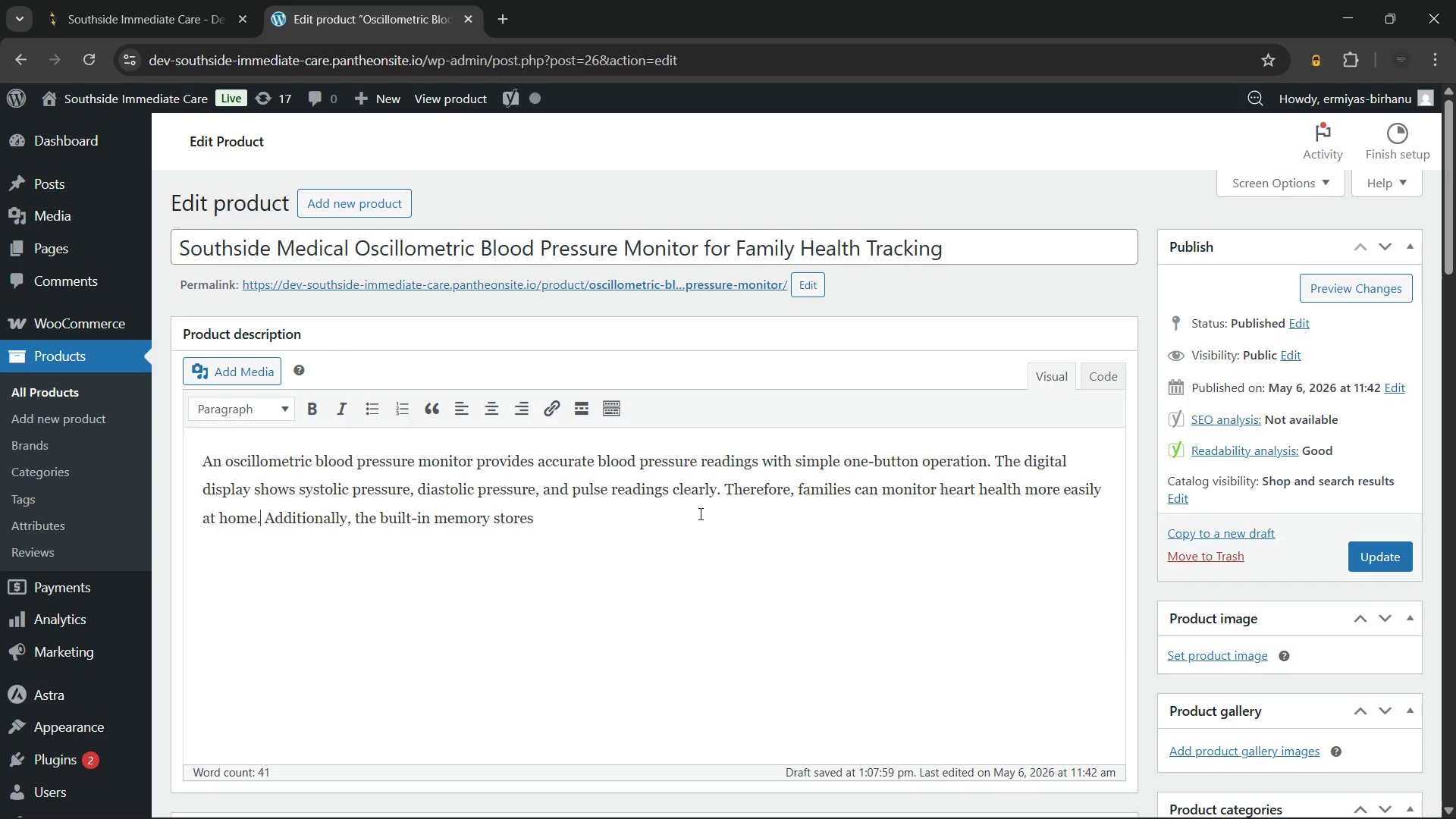 
key(ArrowRight)
 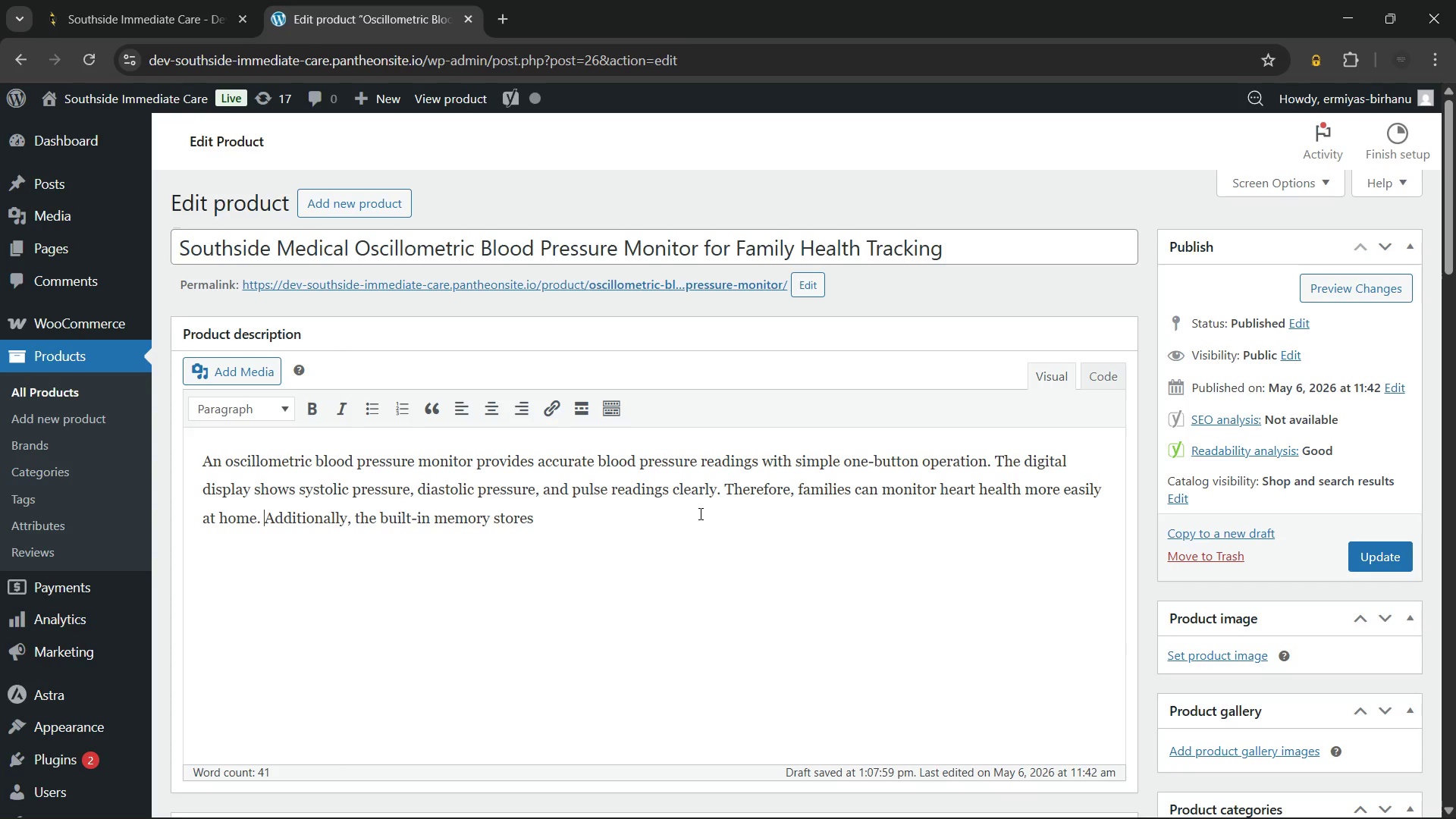 
key(ArrowRight)
 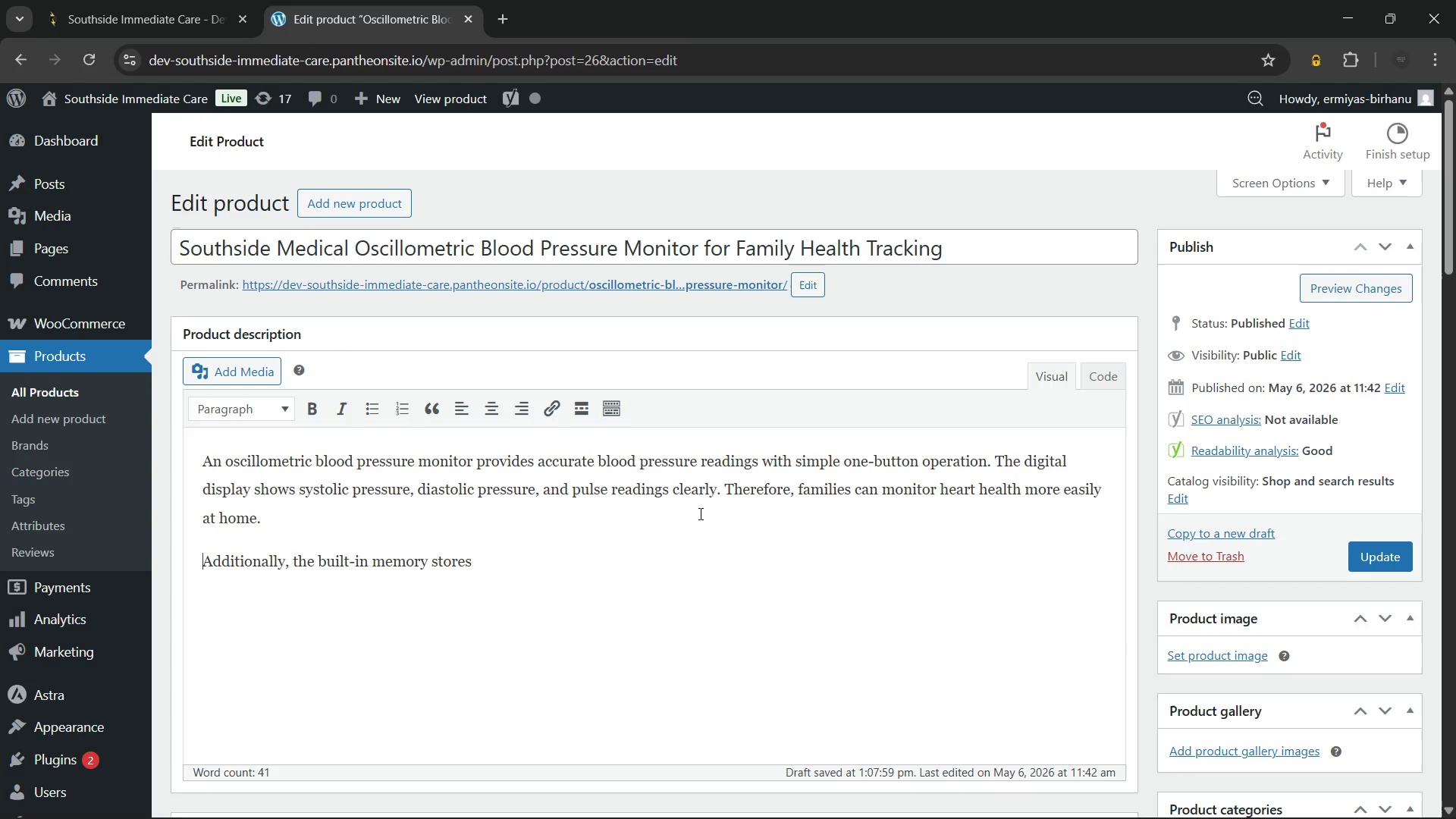 
key(Enter)
 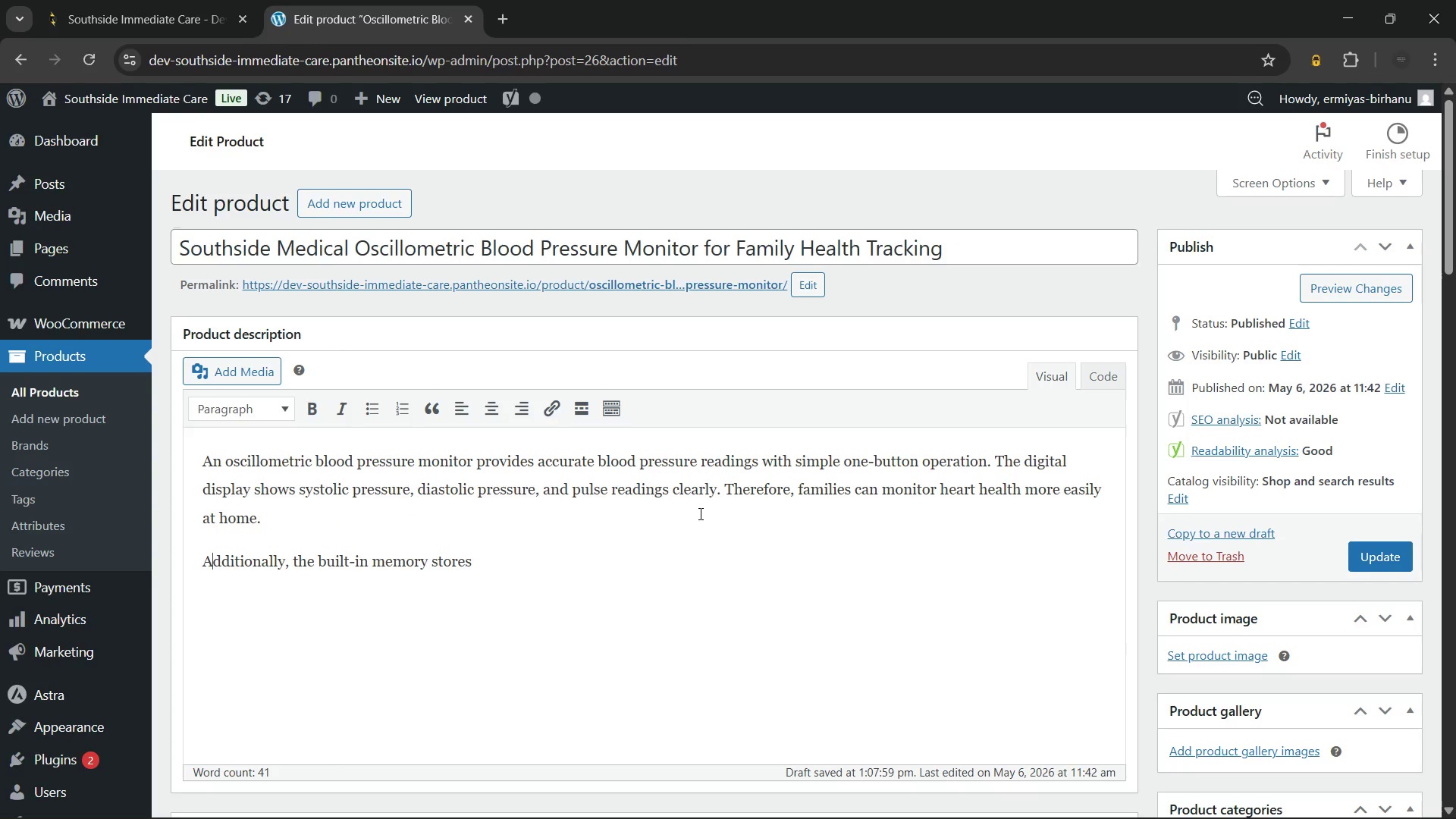 
hold_key(key=ArrowRight, duration=1.5)
 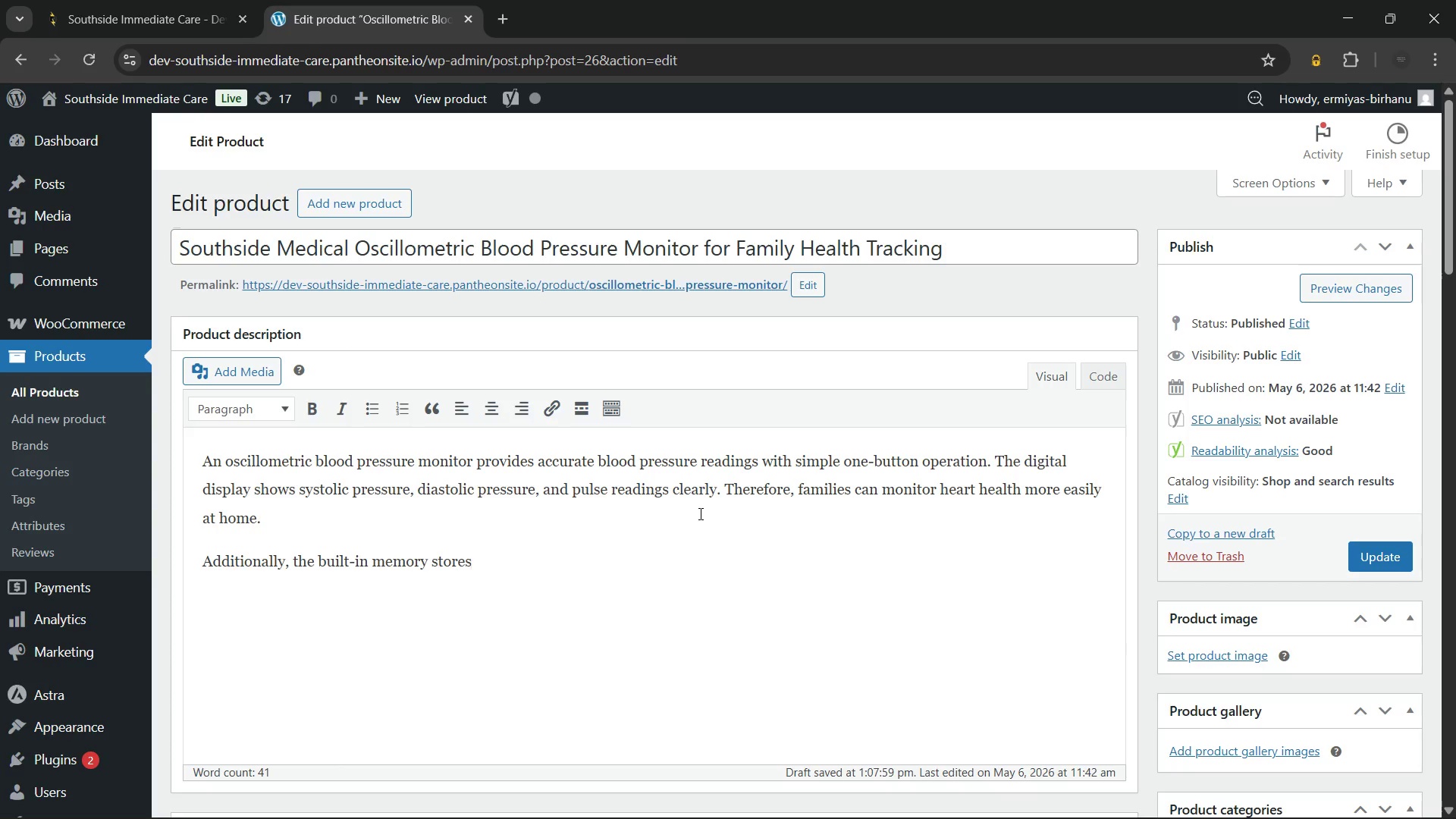 
hold_key(key=ArrowRight, duration=0.58)
 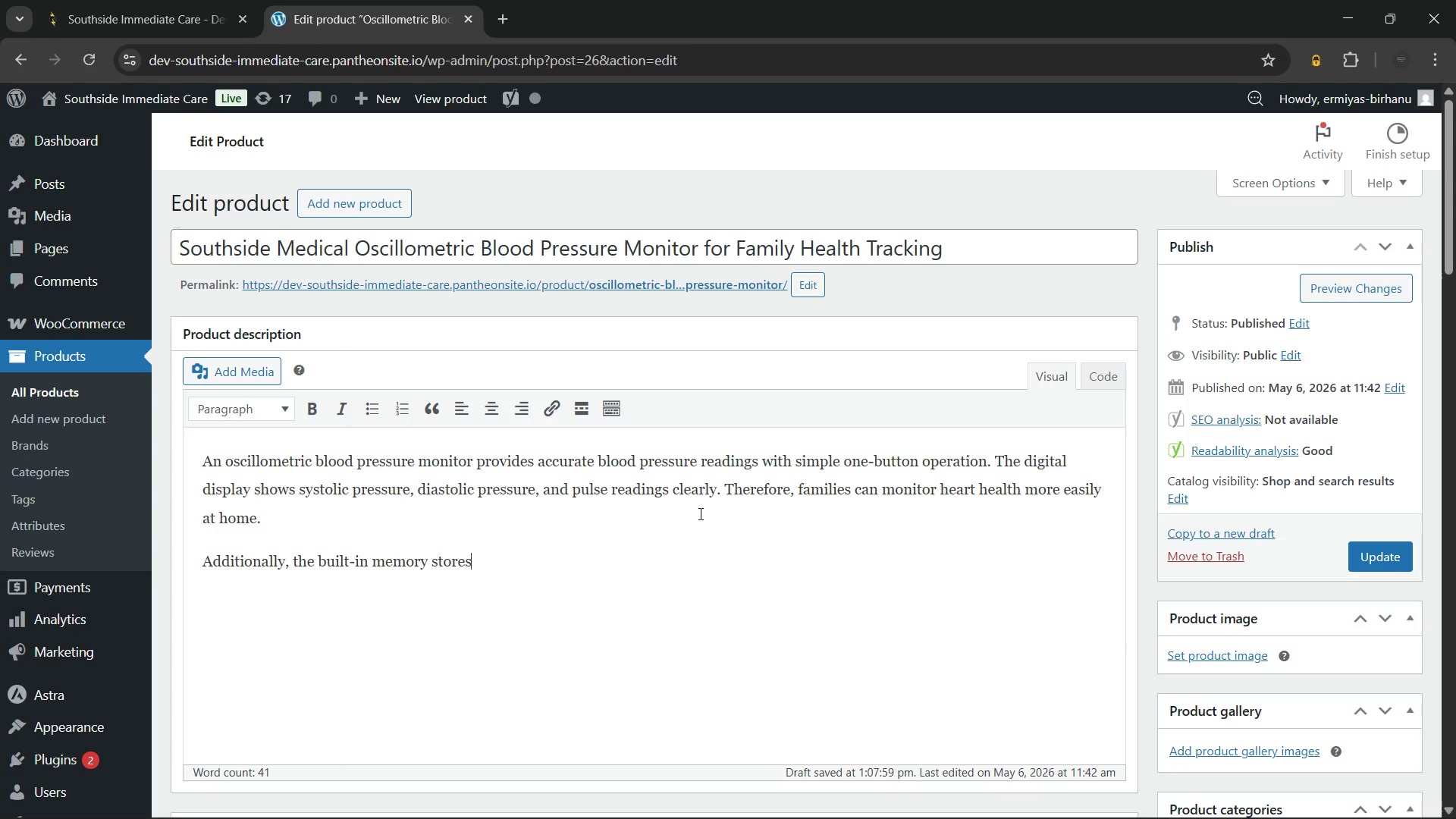 
type( readings for multiple users to support long-term tracking. The irregular heartbeat alert also helps identify unusual heart rhythm)
 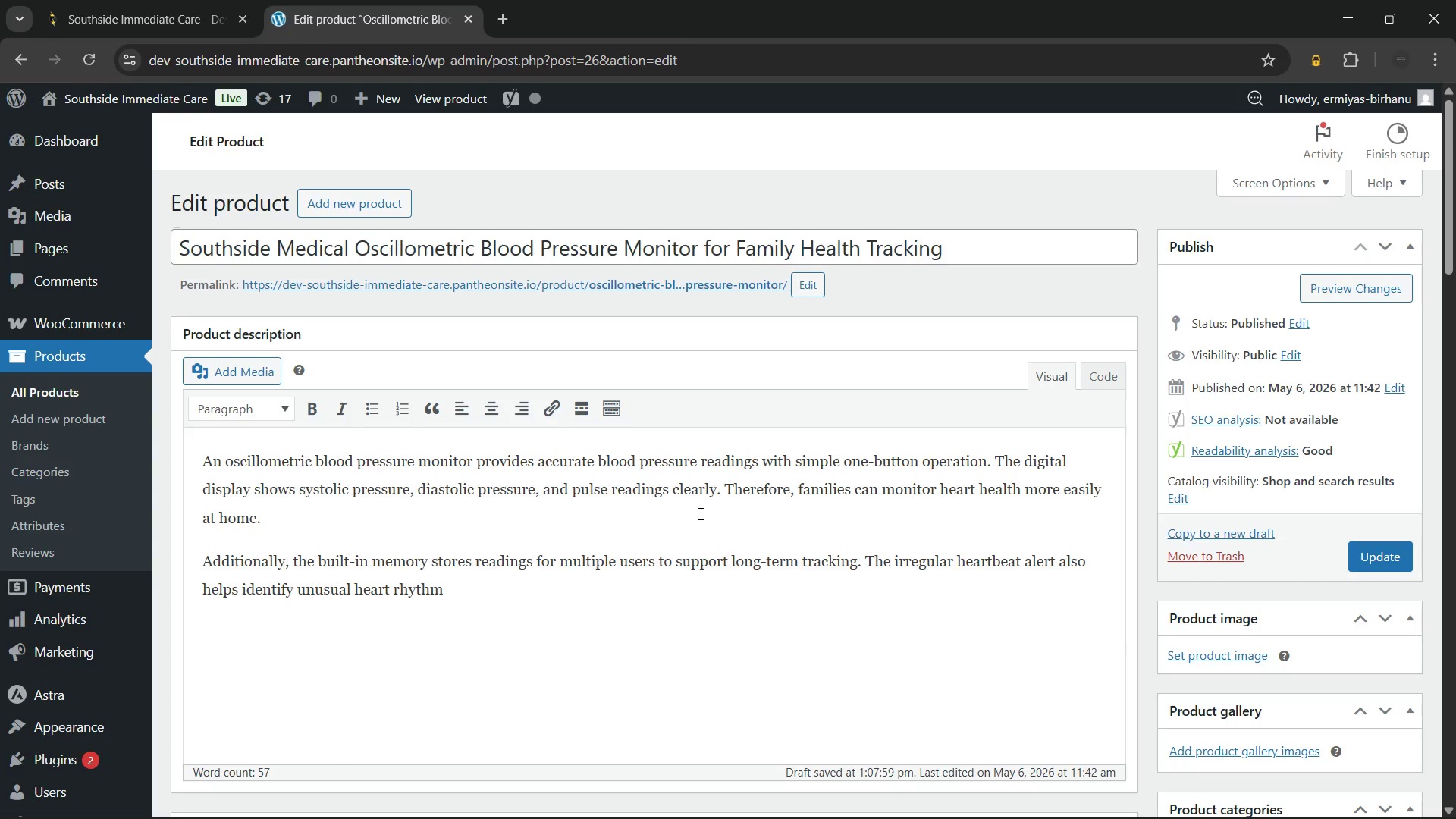 
type( patterns during use. )
 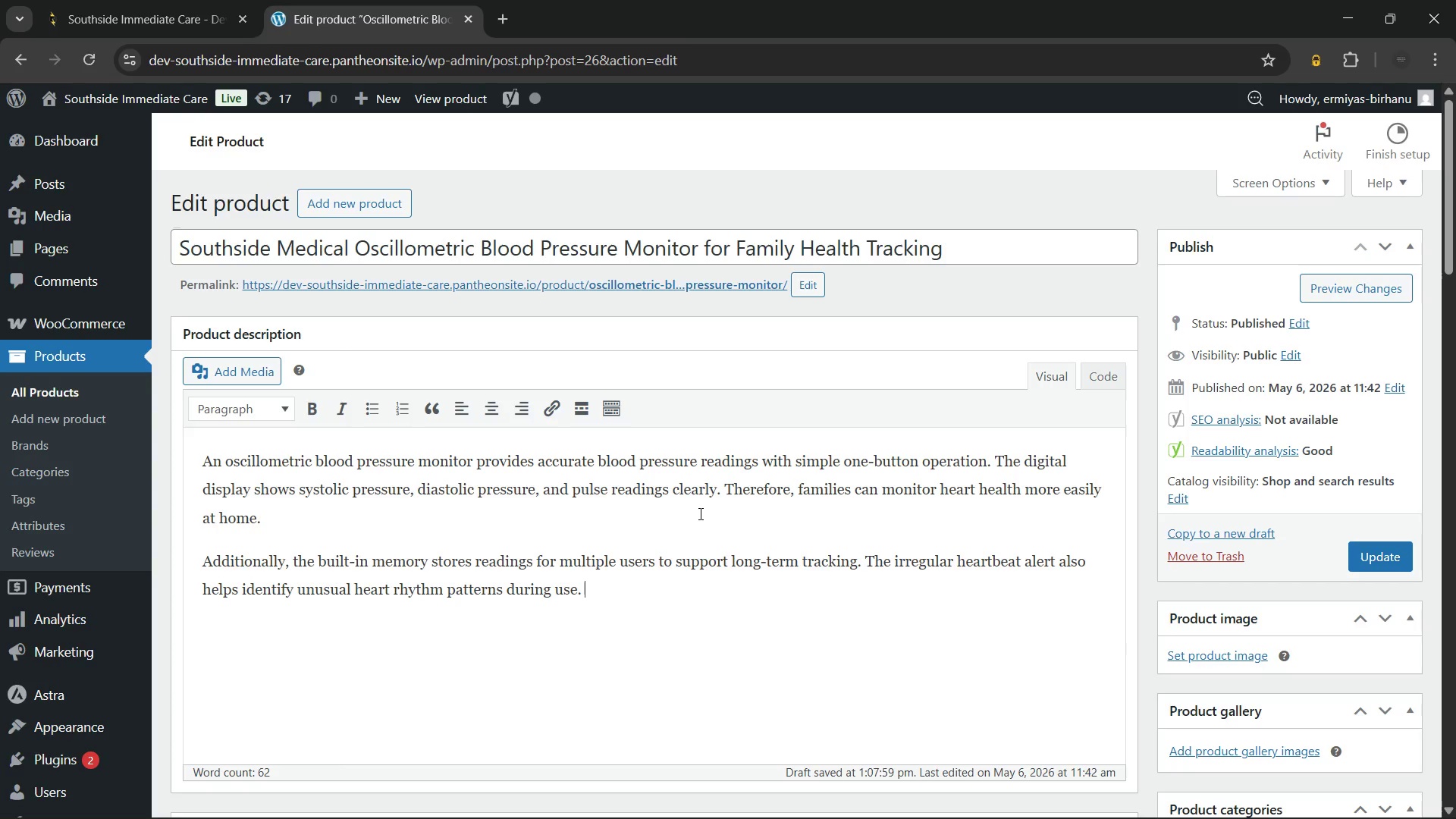 
wait(28.44)
 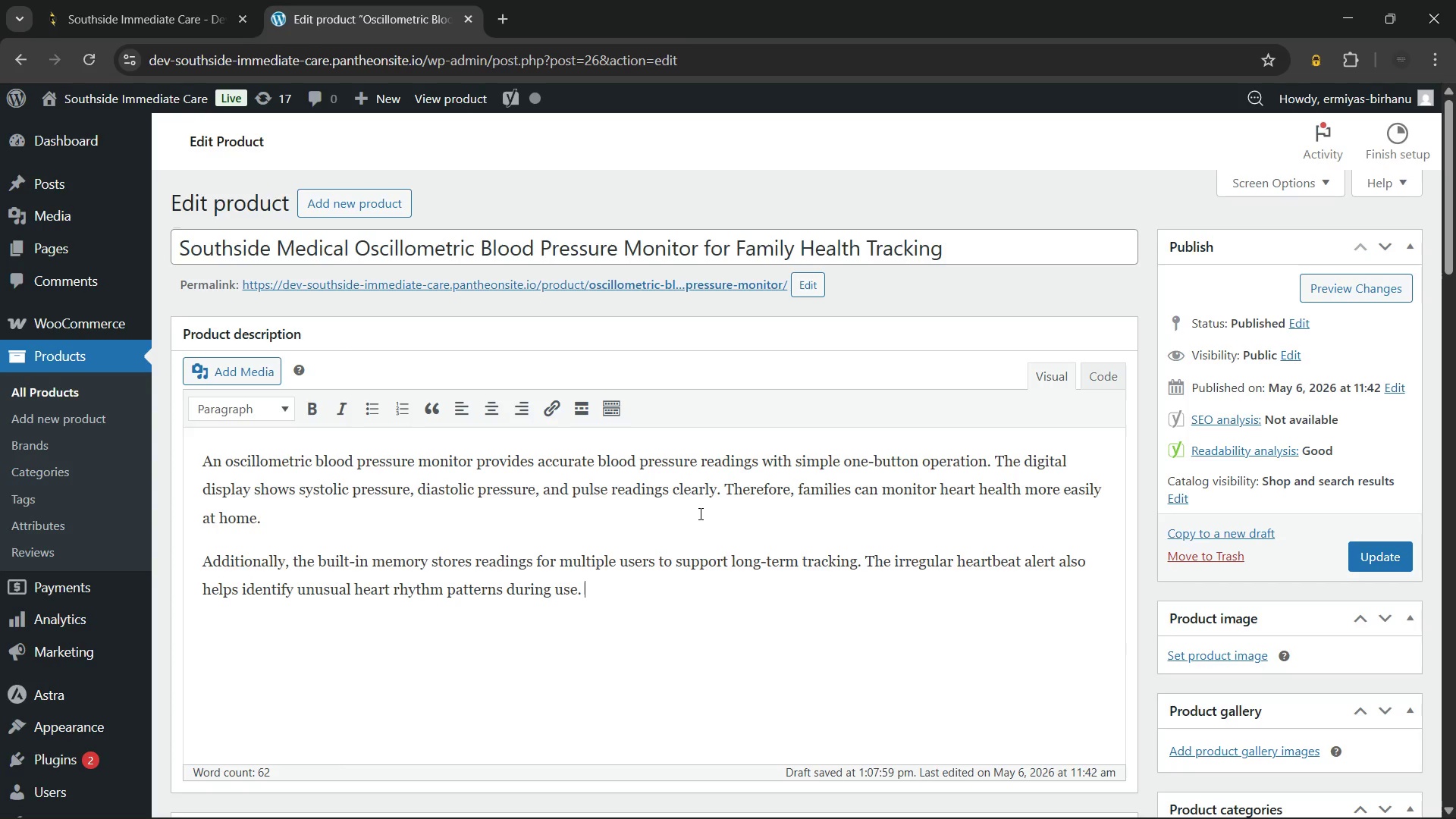 
key(Backspace)
type( For example, several family members can save and review their readings separately on one device. The large backlit screen improves visibility in different lighting conditions. Its compact design stores easily between daily health checks.)
 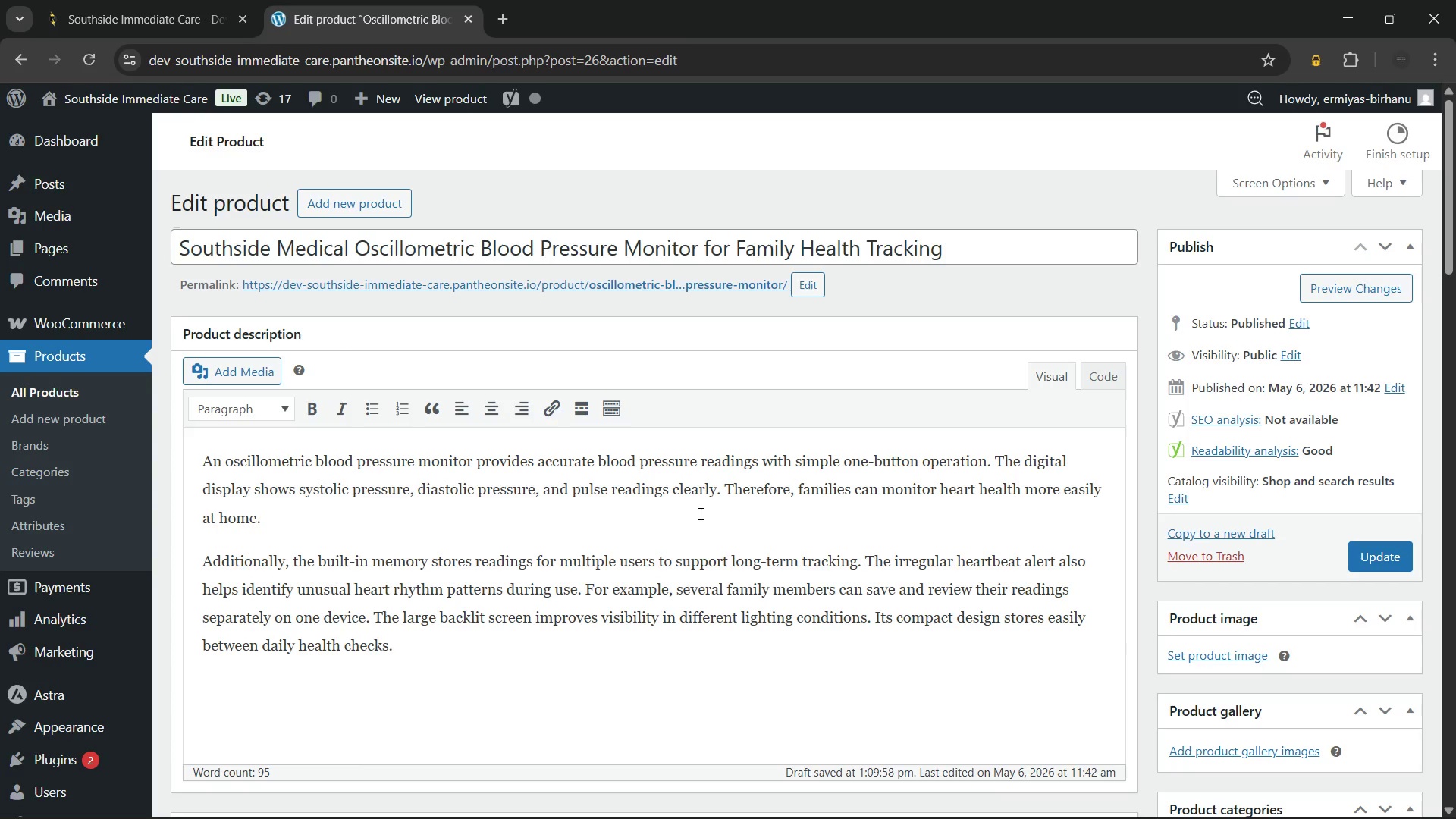 
wait(6.94)
 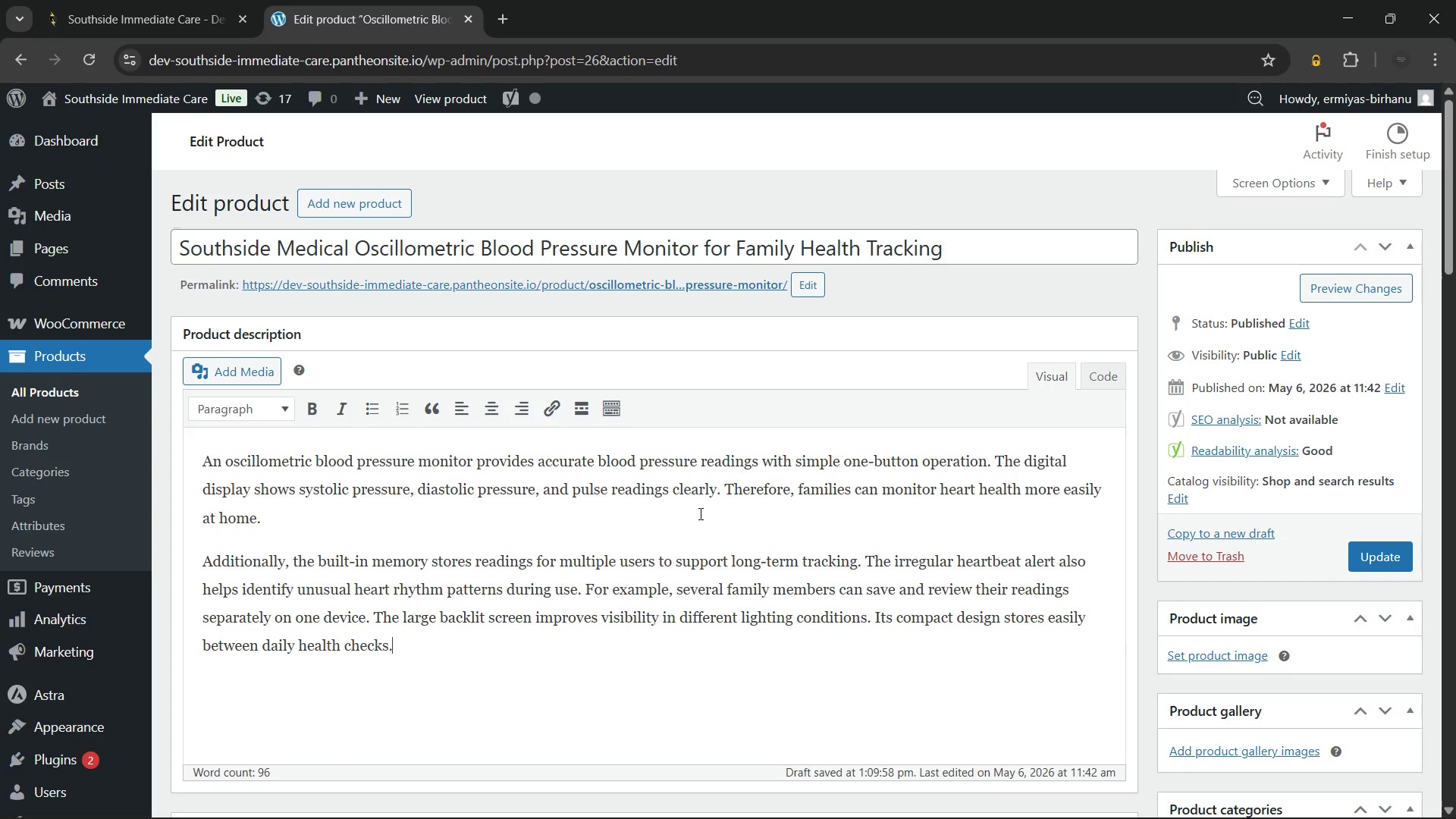 
key(Enter)
 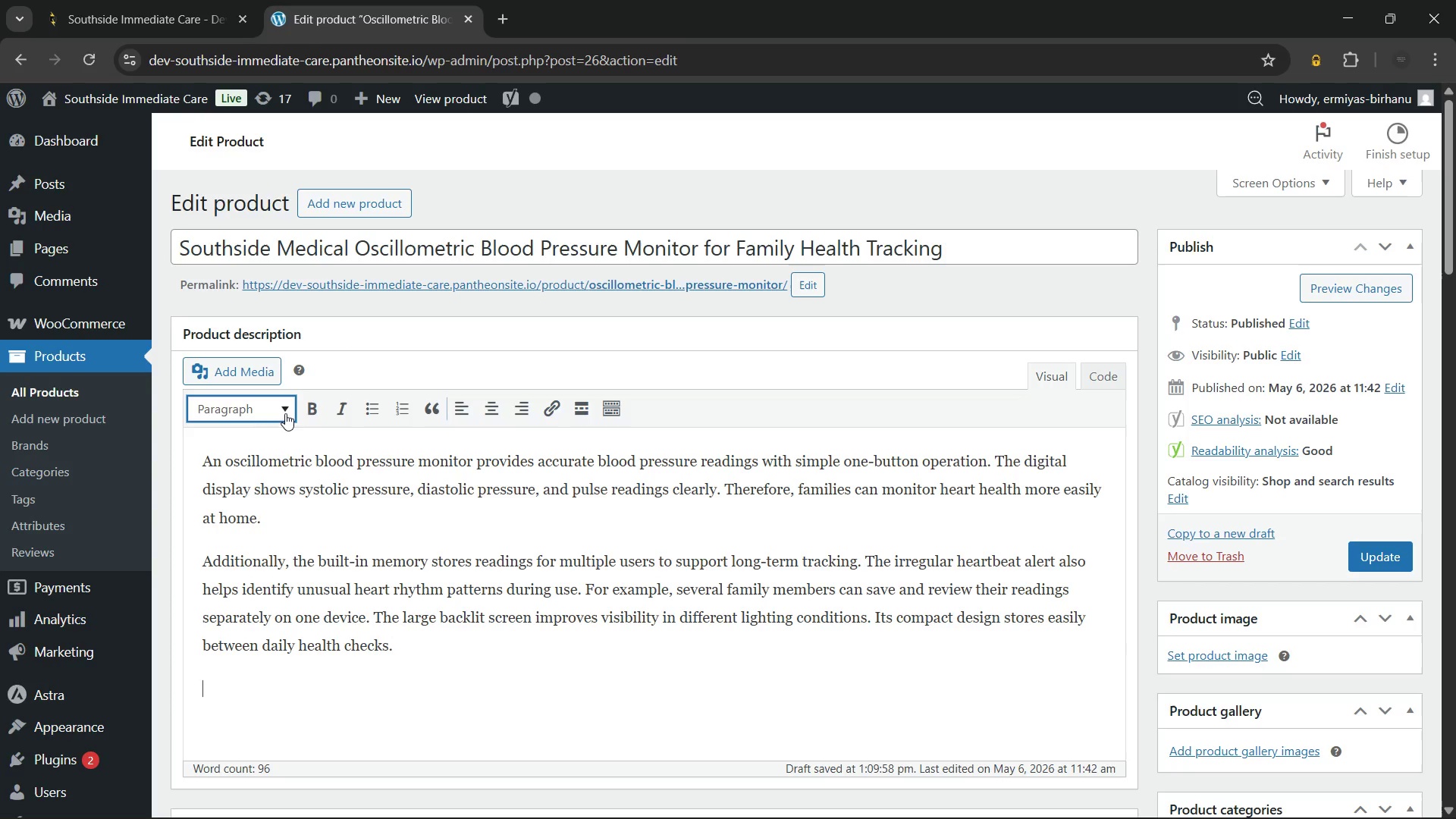 
left_click([268, 400])
 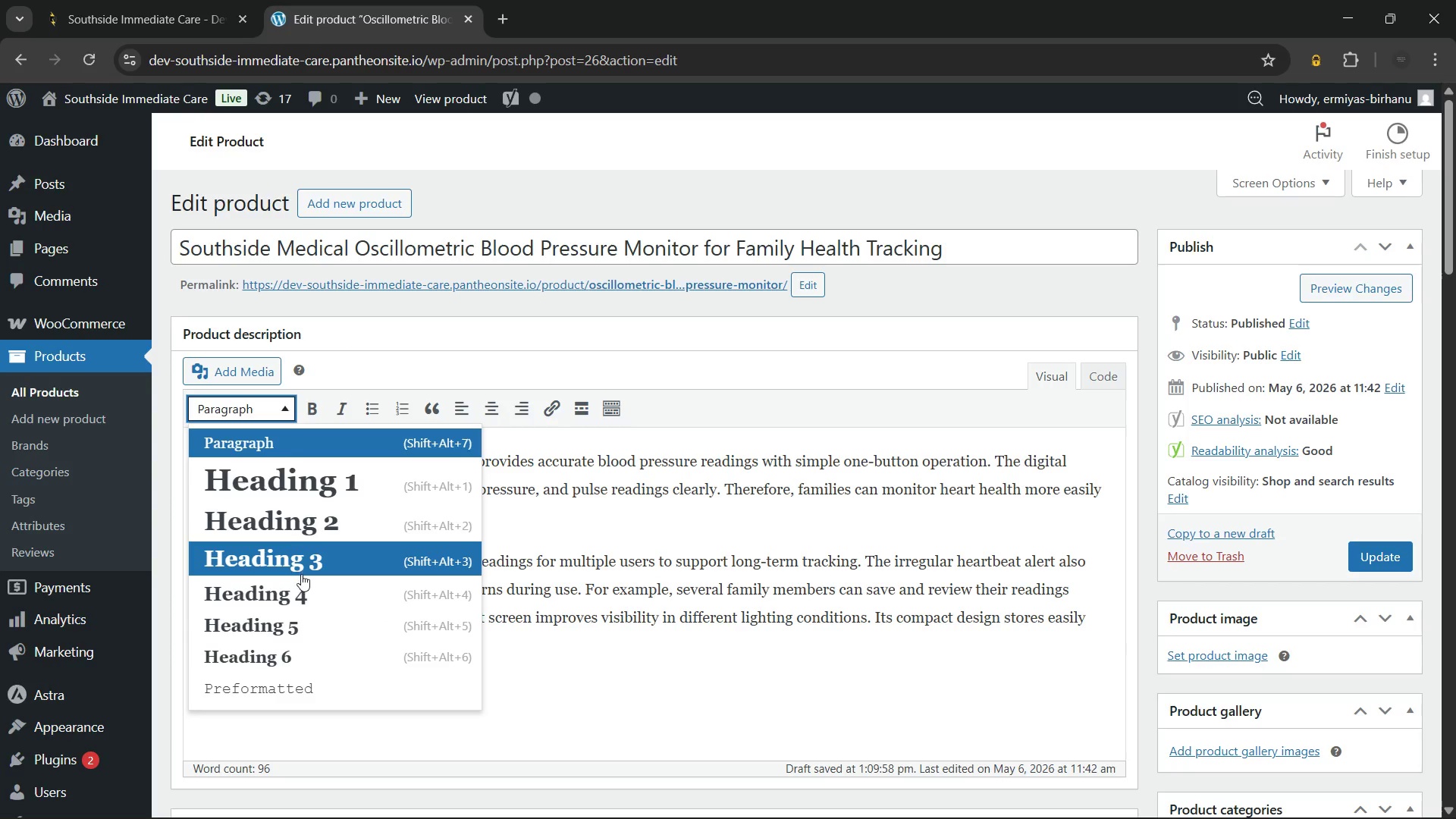 
left_click([301, 575])
 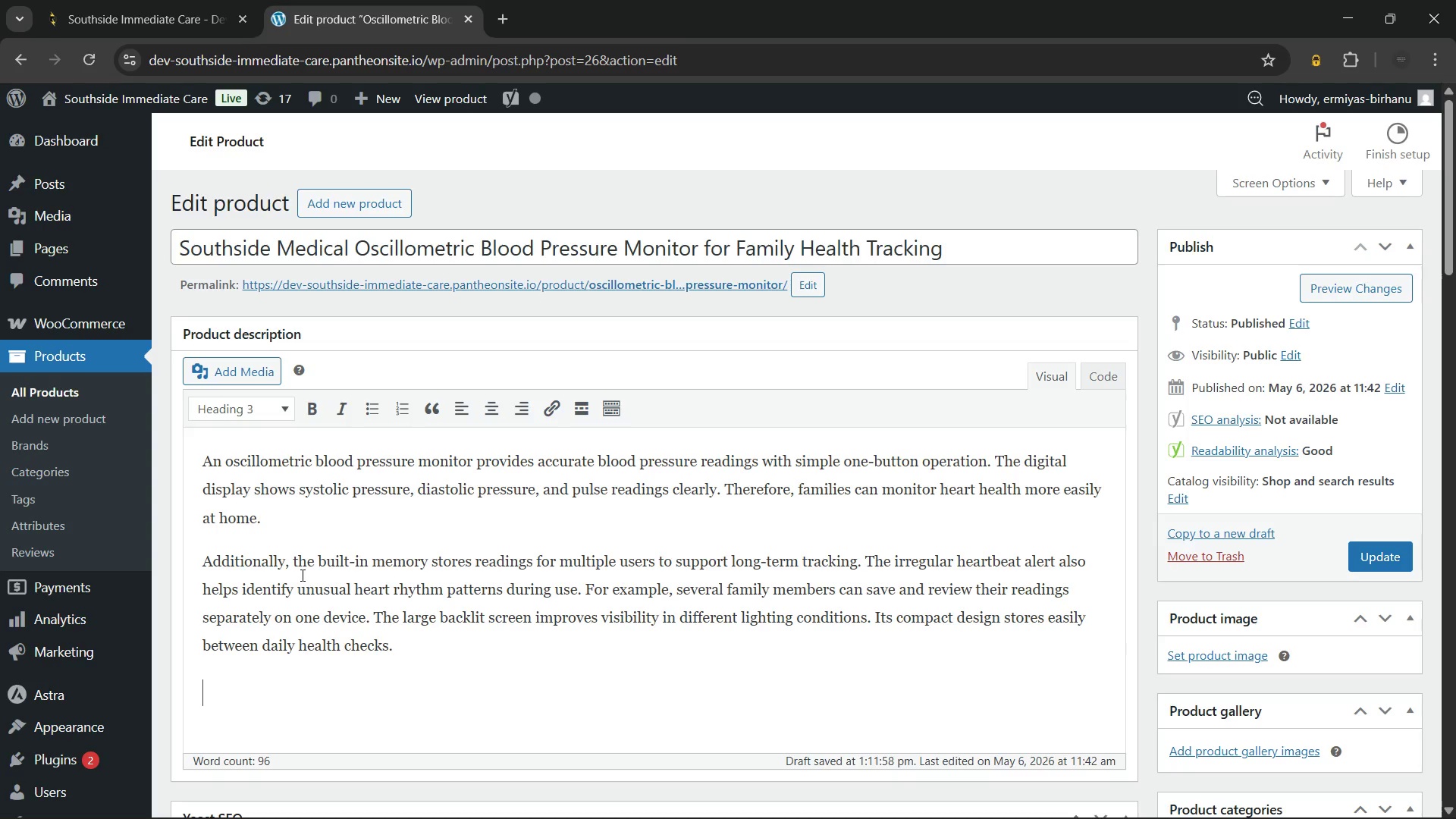 
wait(95.27)
 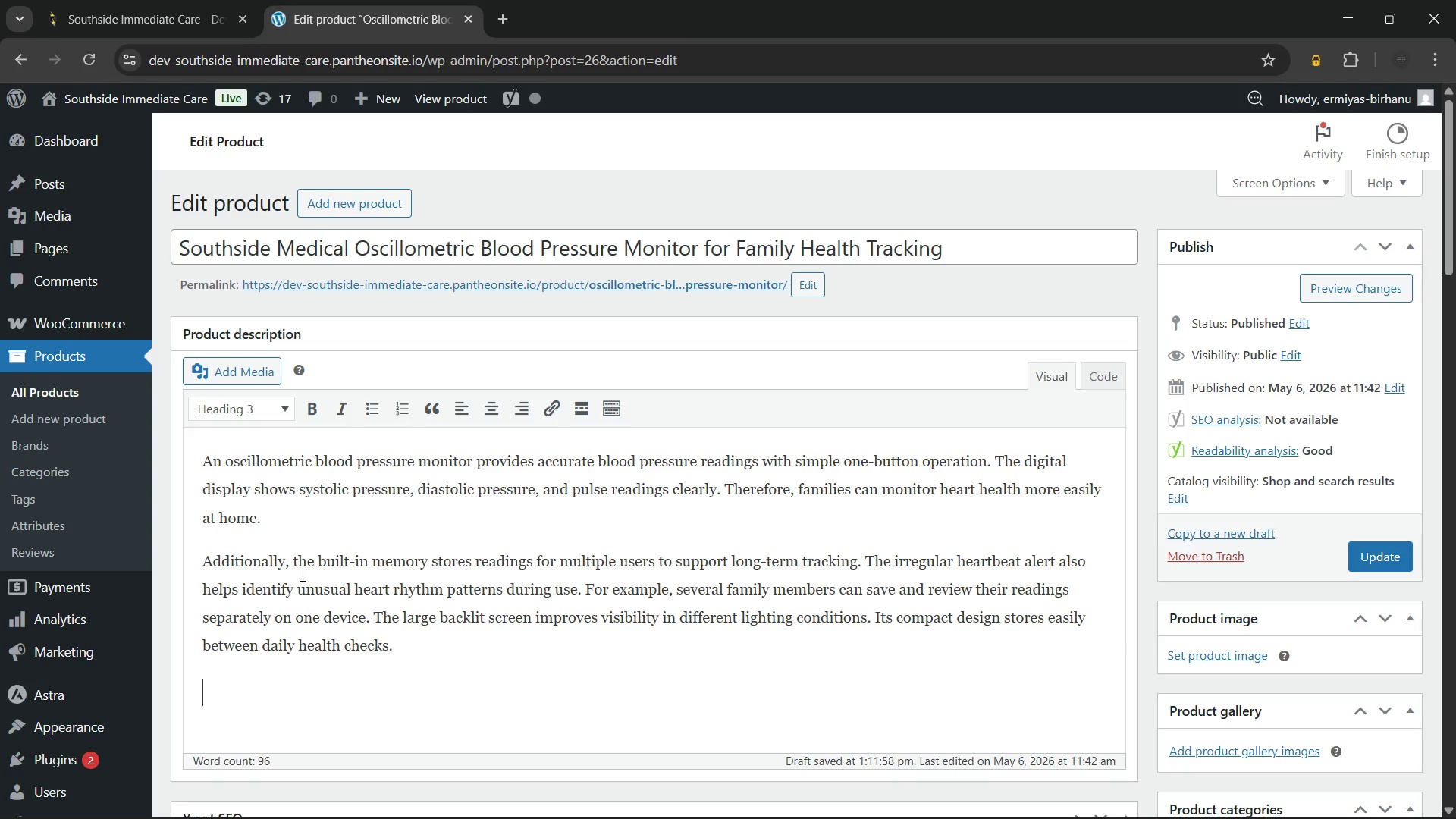 
type(Key Benefits of Oscillometric Blood Pressure Monitor)
 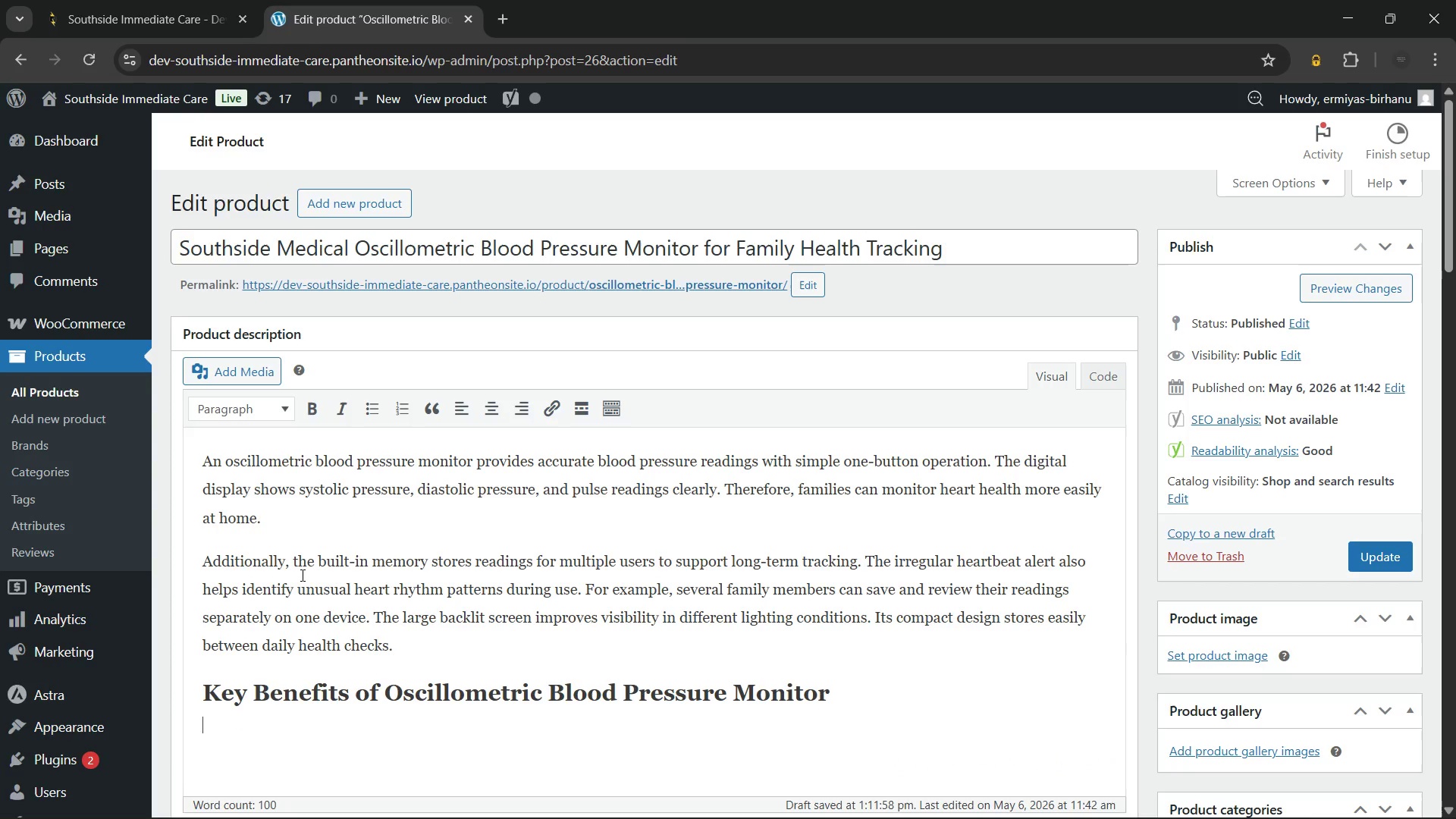 
 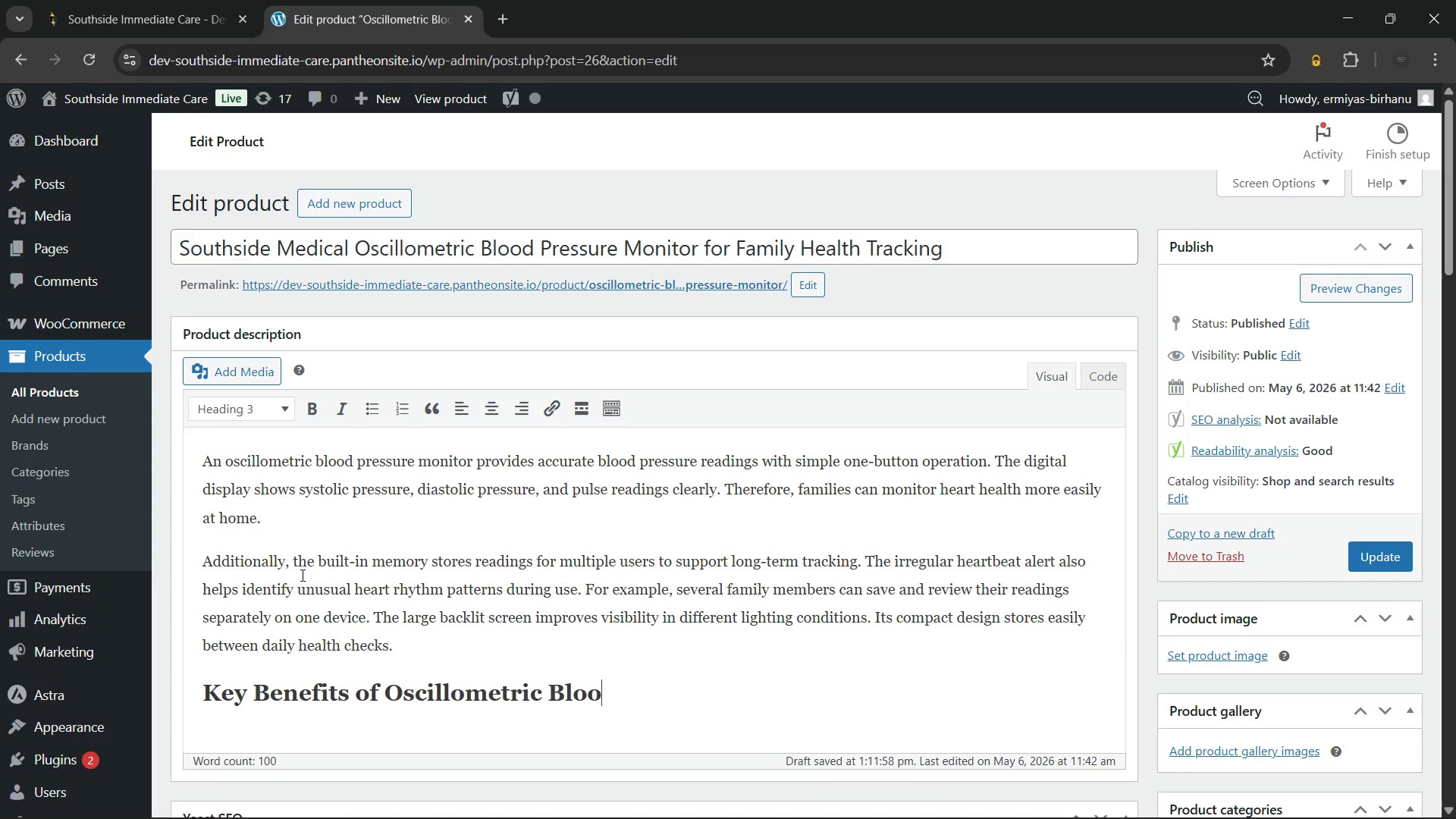 
key(Enter)
 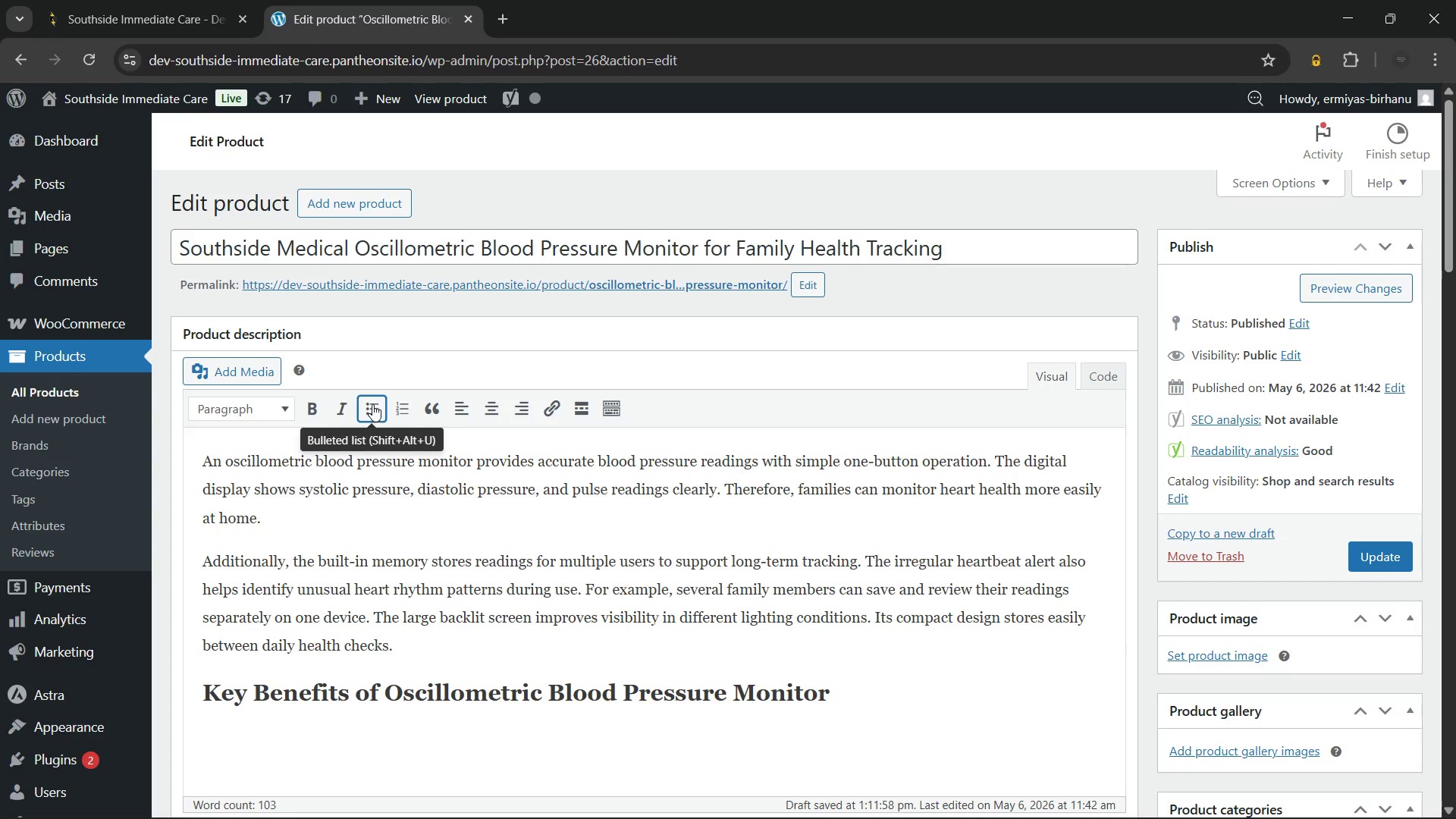 
left_click([372, 404])
 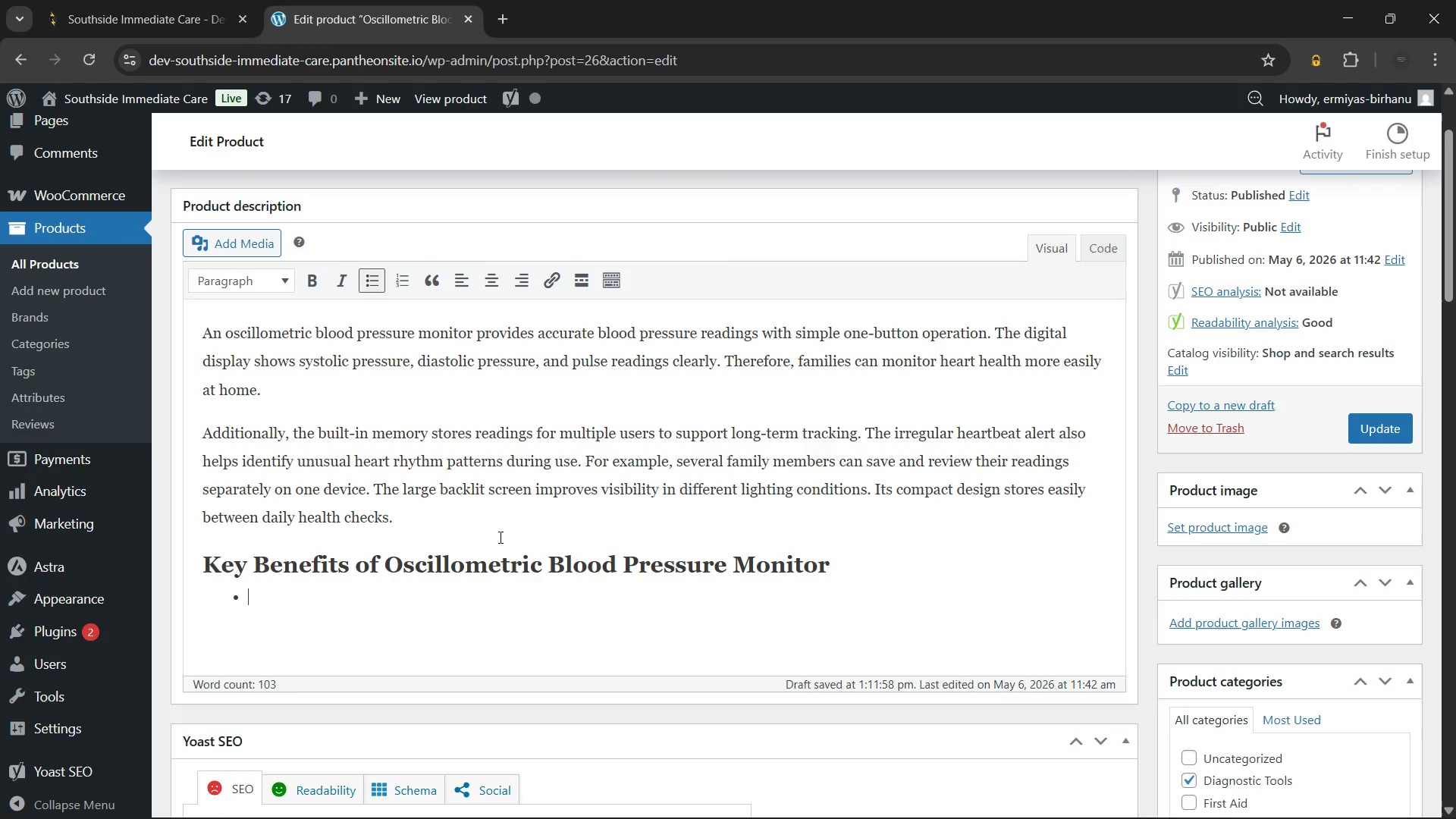 
wait(5.8)
 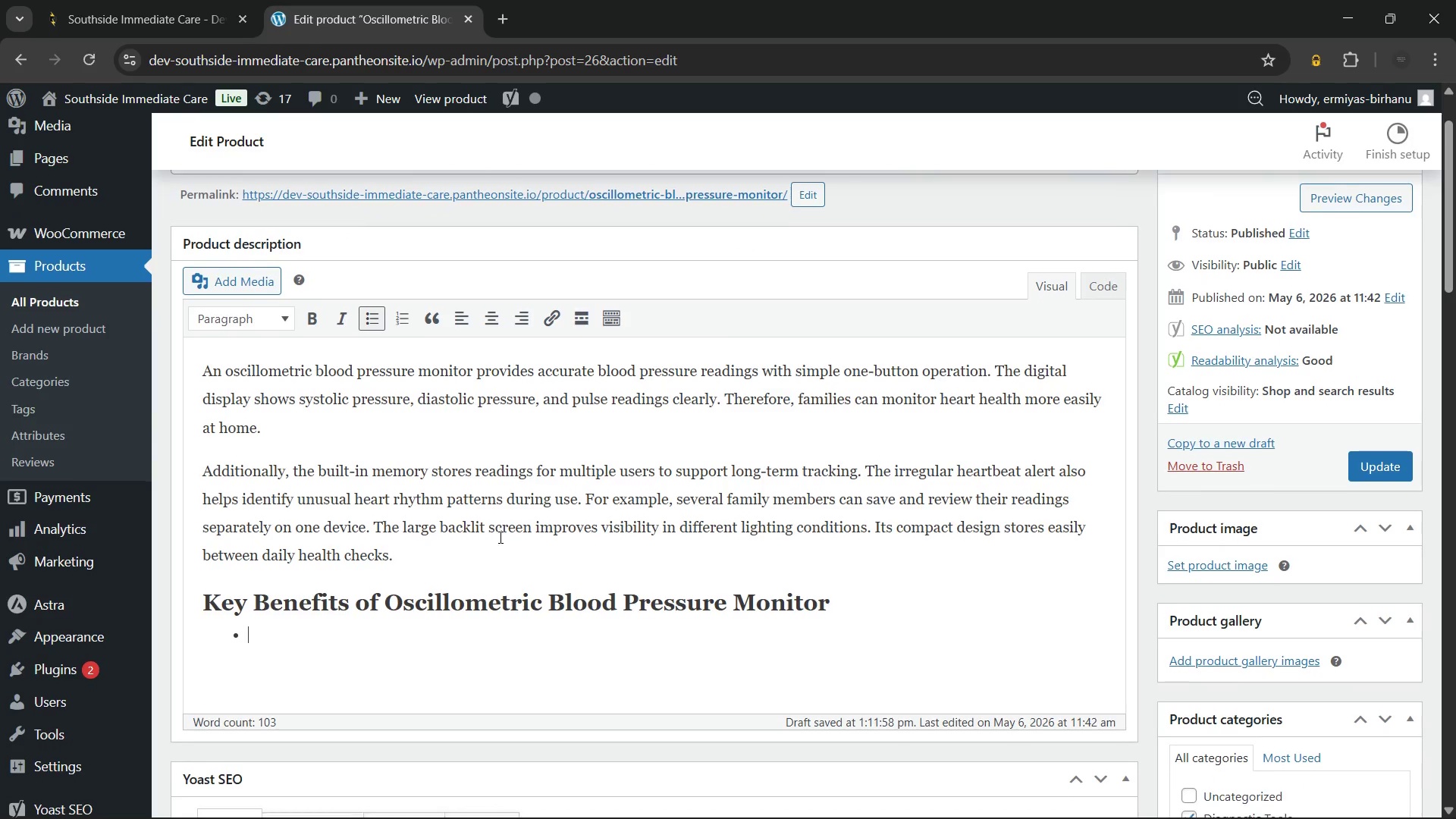 
type(Multi-user memoy)
key(Backspace)
type(ry supports family health tracking.)
 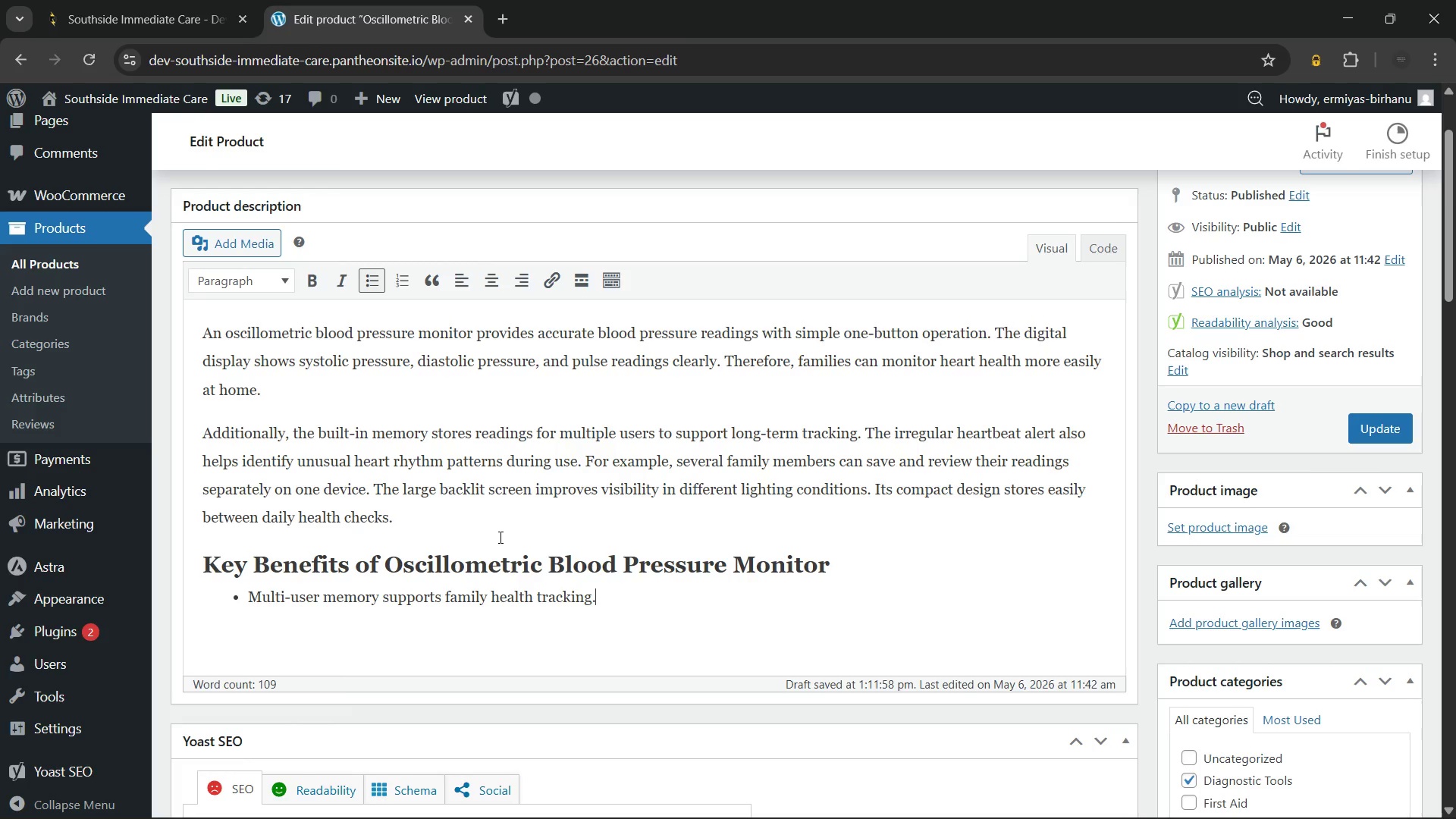 
wait(17.72)
 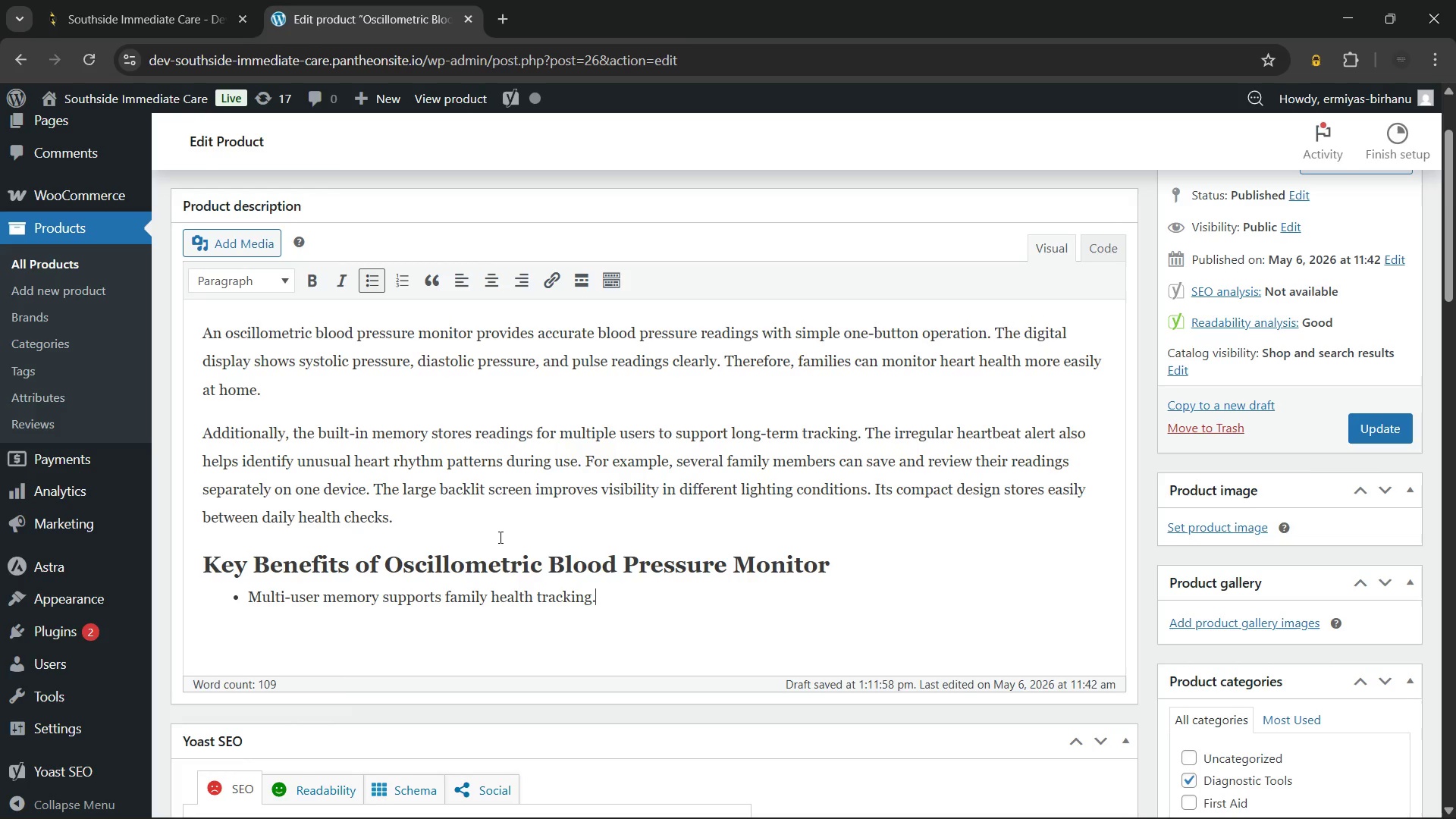 
key(Enter)
 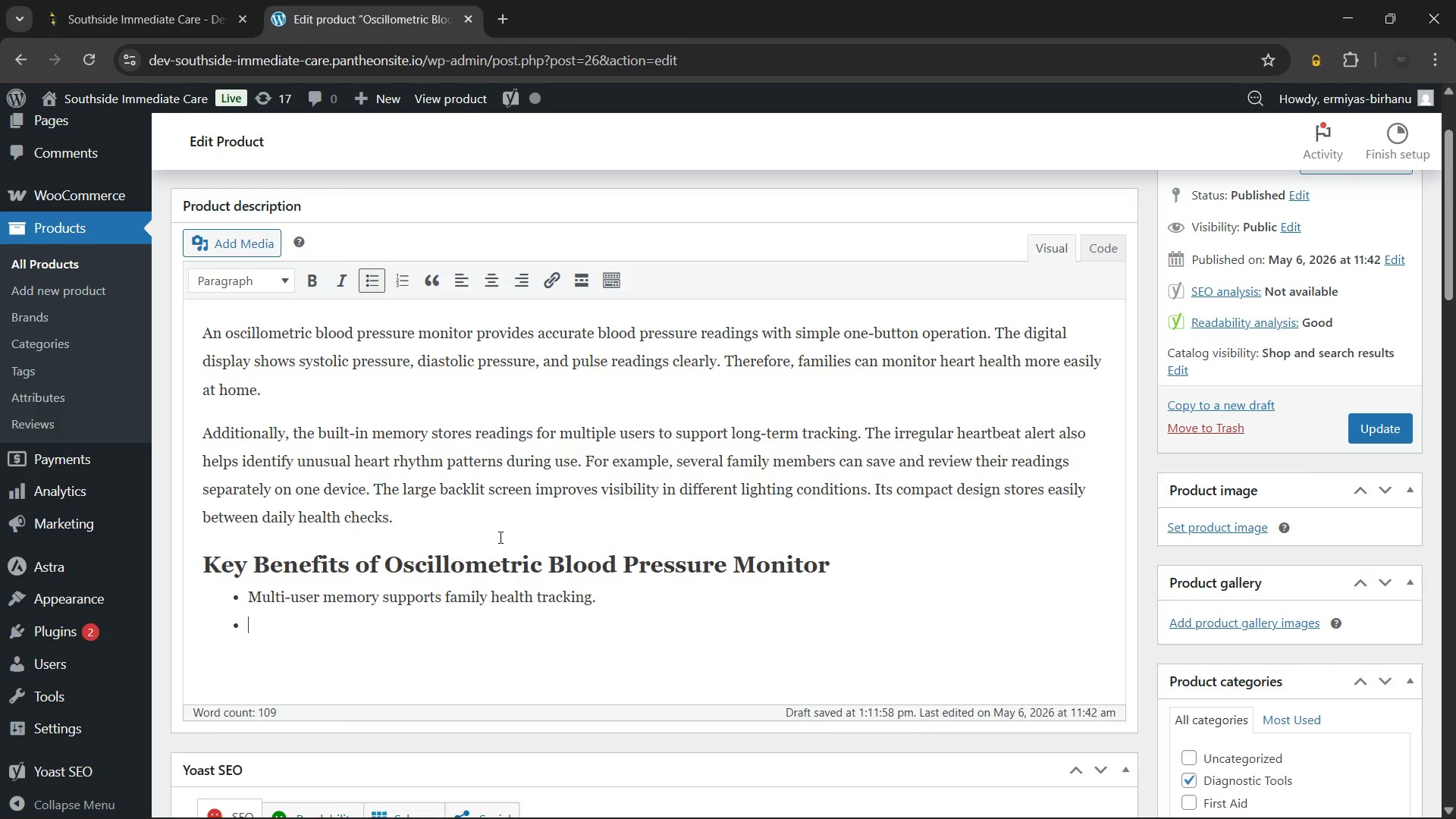 
type(Irregular heartbeat alerts improve heat)
key(Backspace)
type(lth awareness.)
 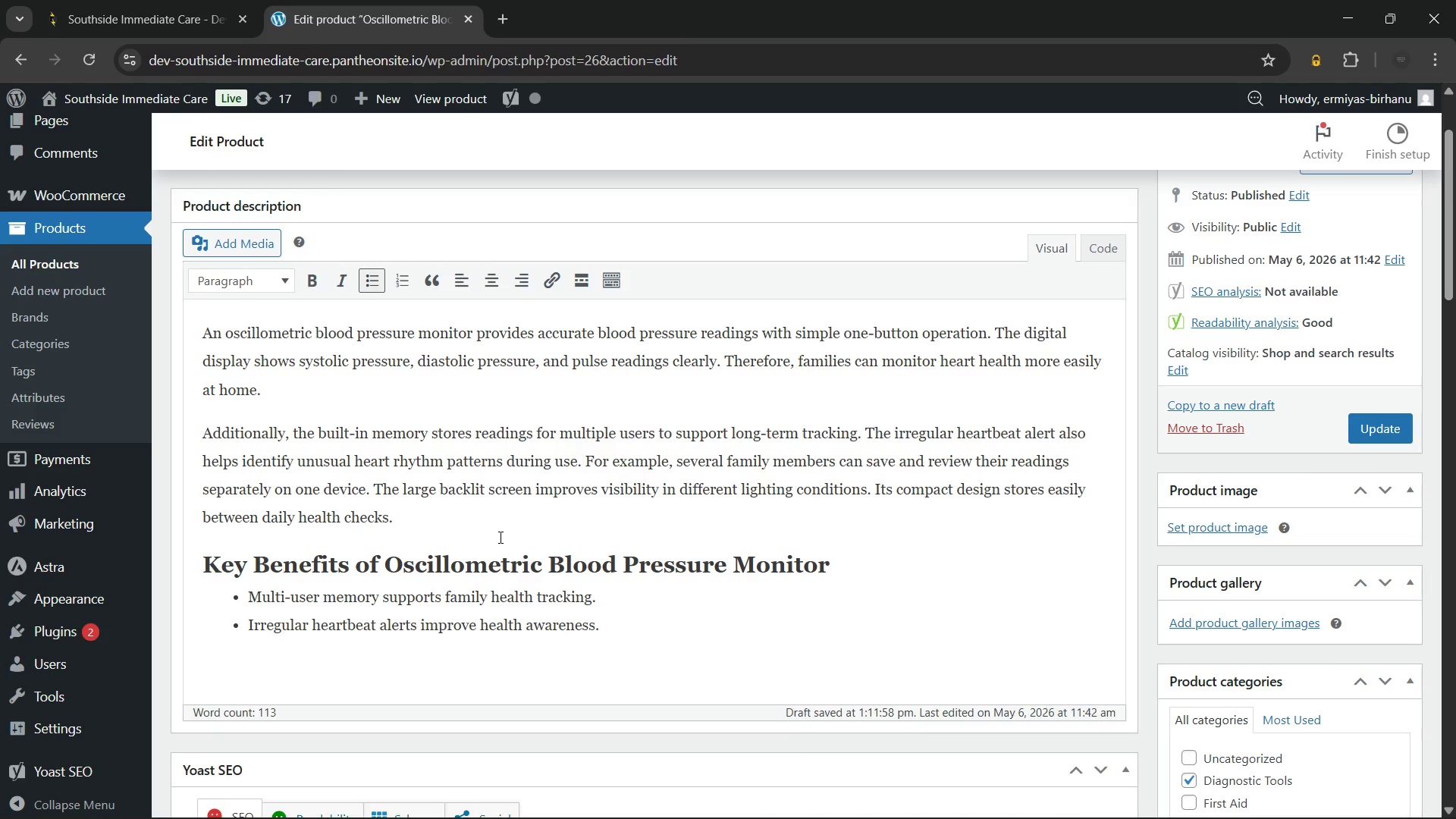 
key(Enter)
 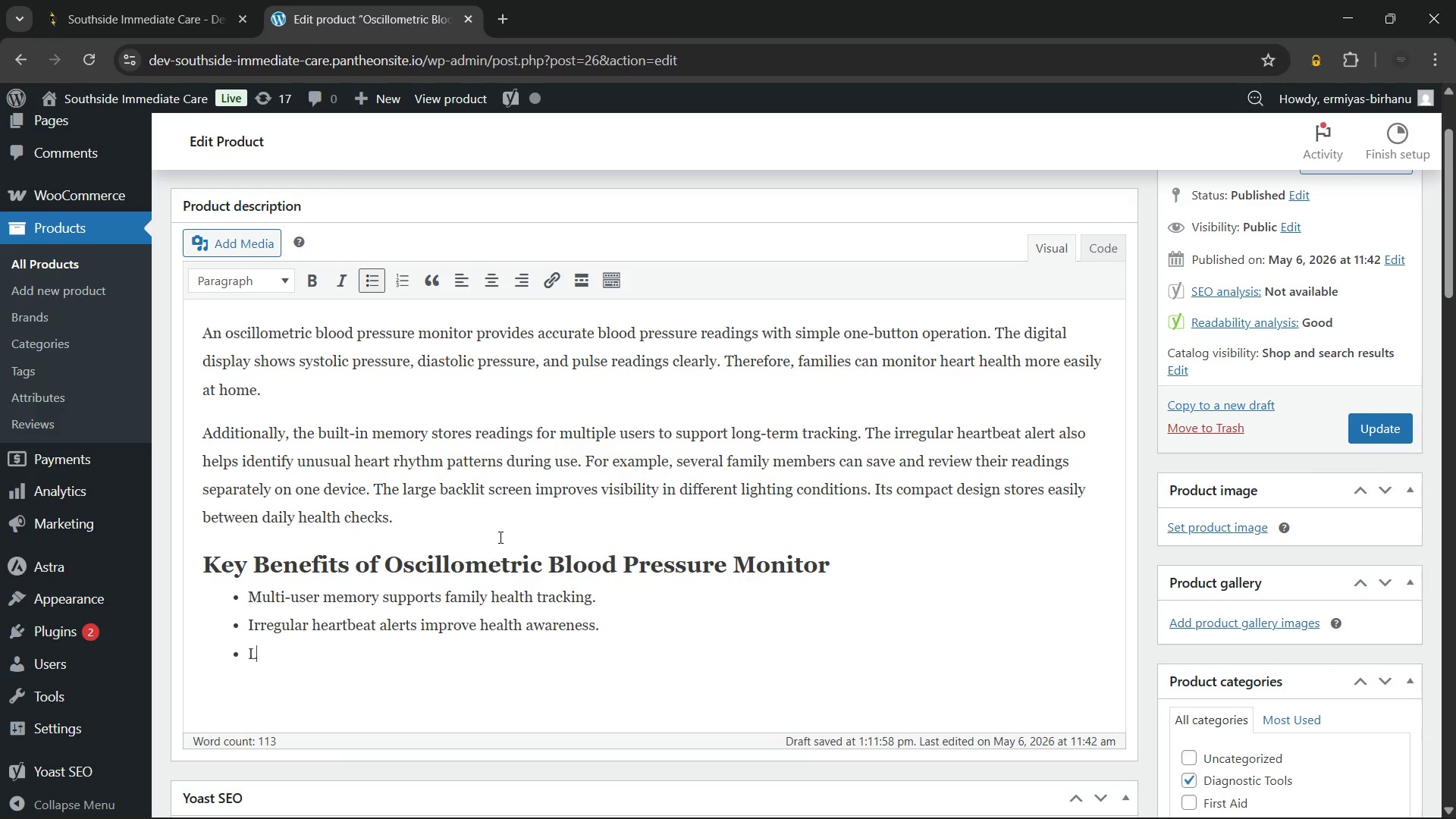 
type(Large display allows)
 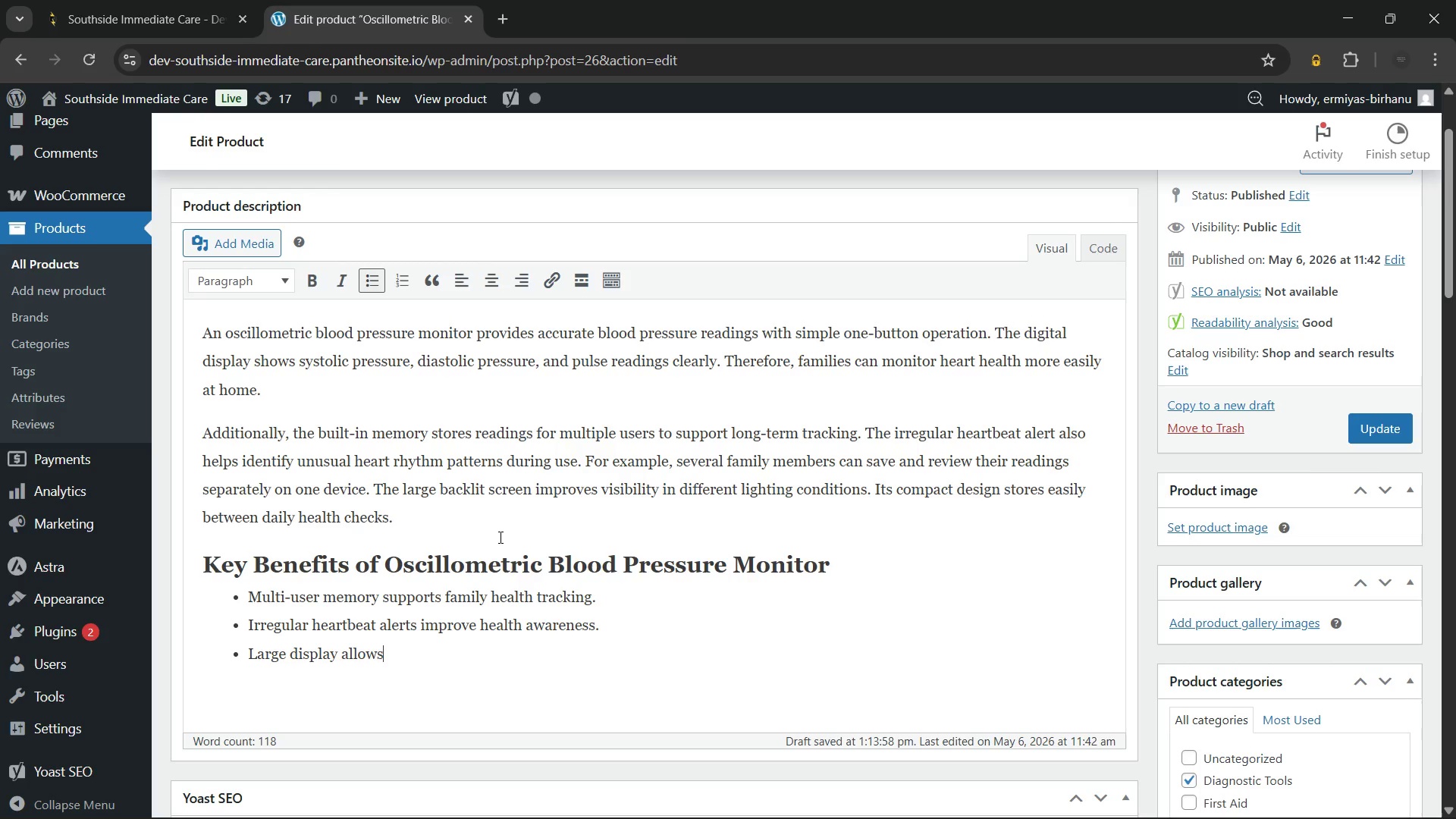 
wait(57.22)
 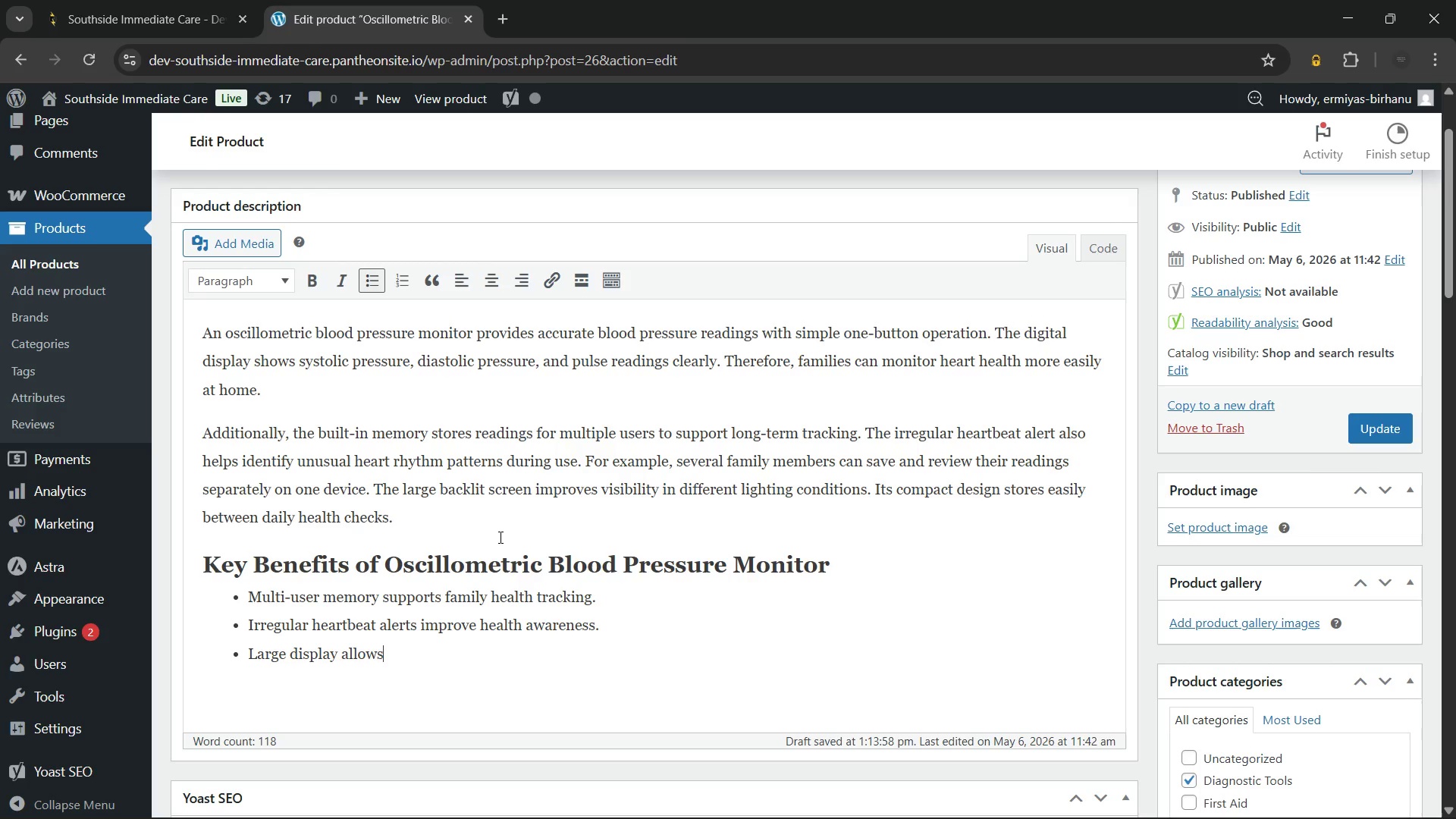 
key(Space)
 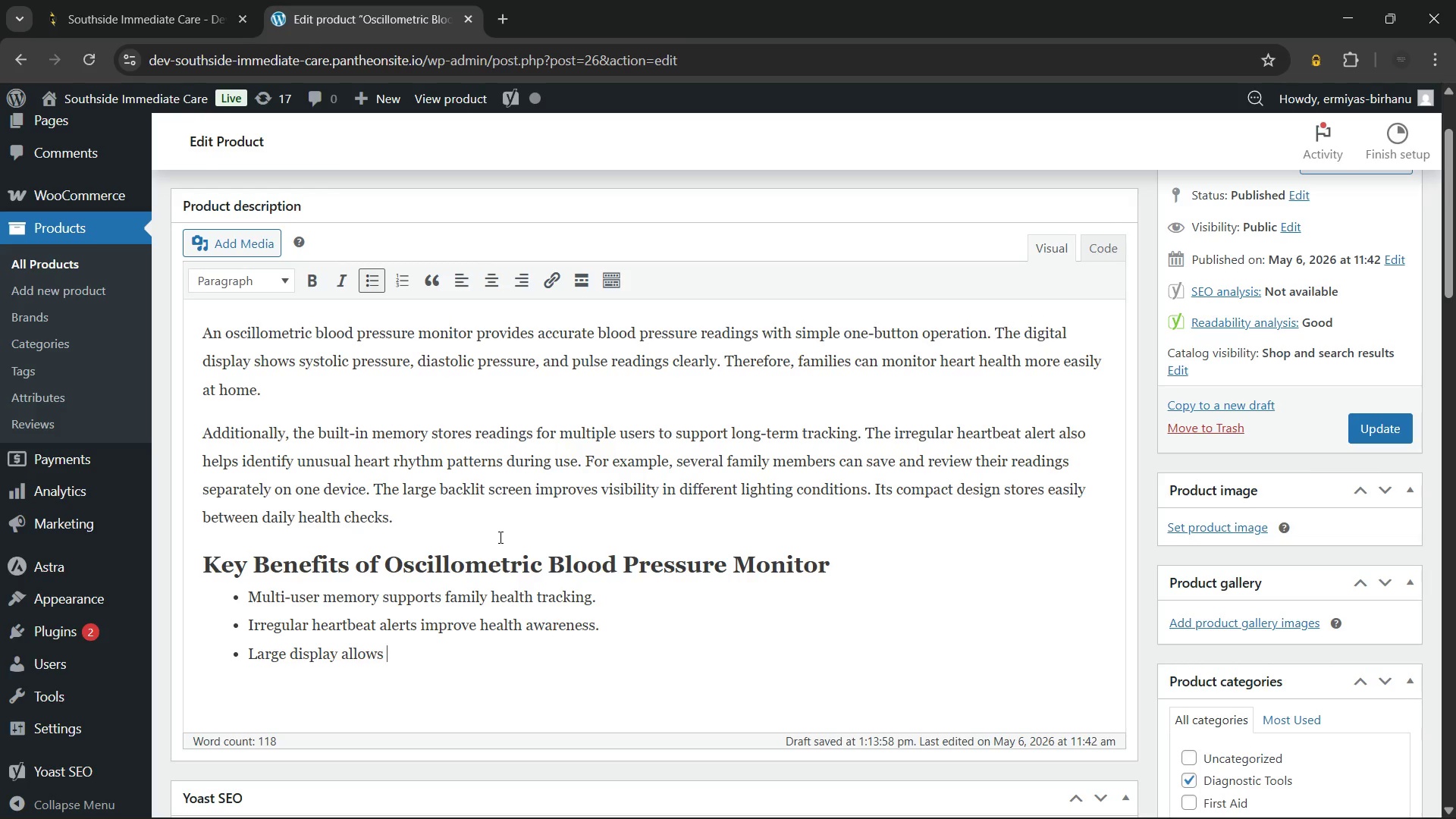 
wait(5.56)
 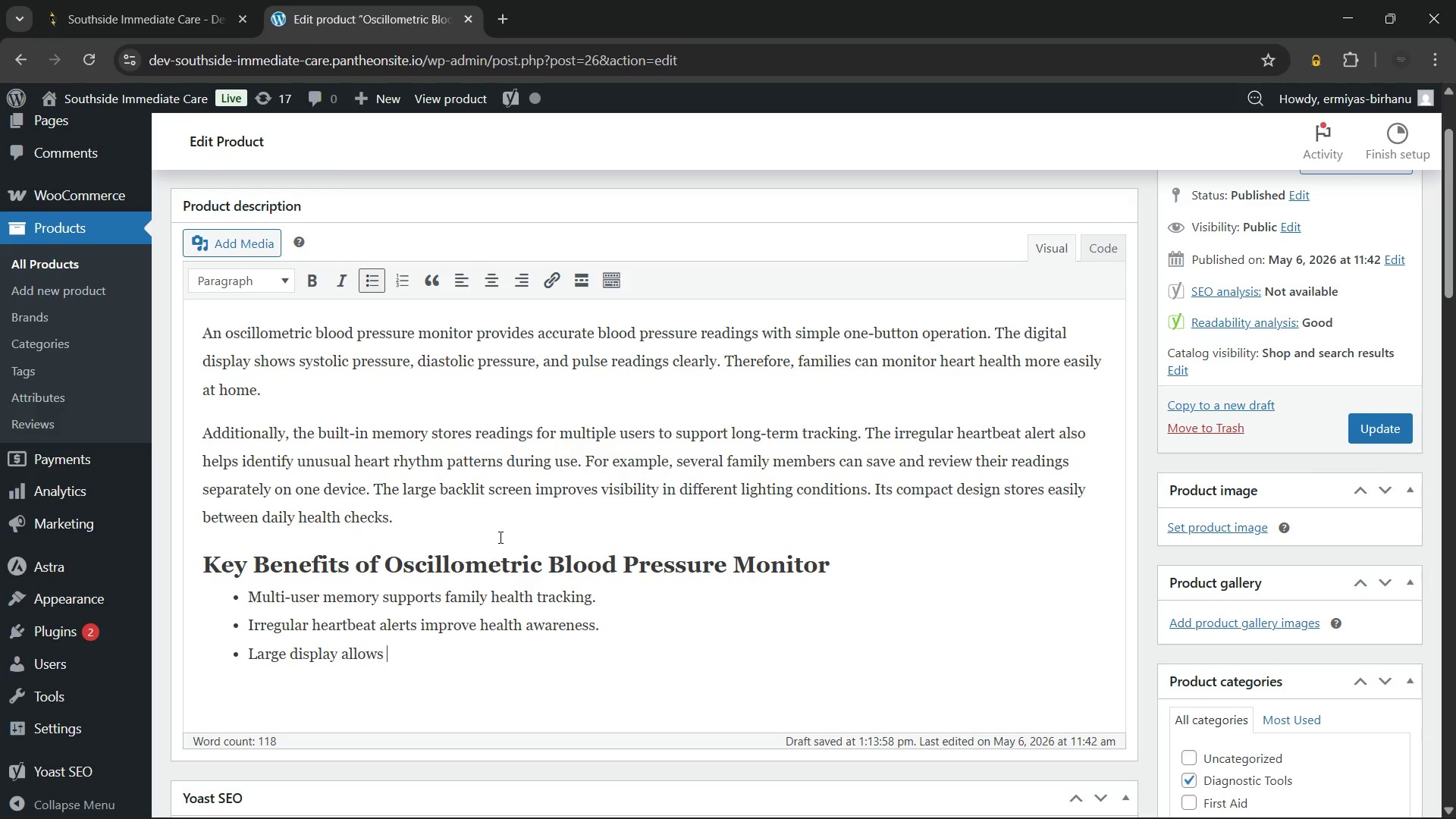 
type(easier reading of resut)
key(Backspace)
type(lts.)
 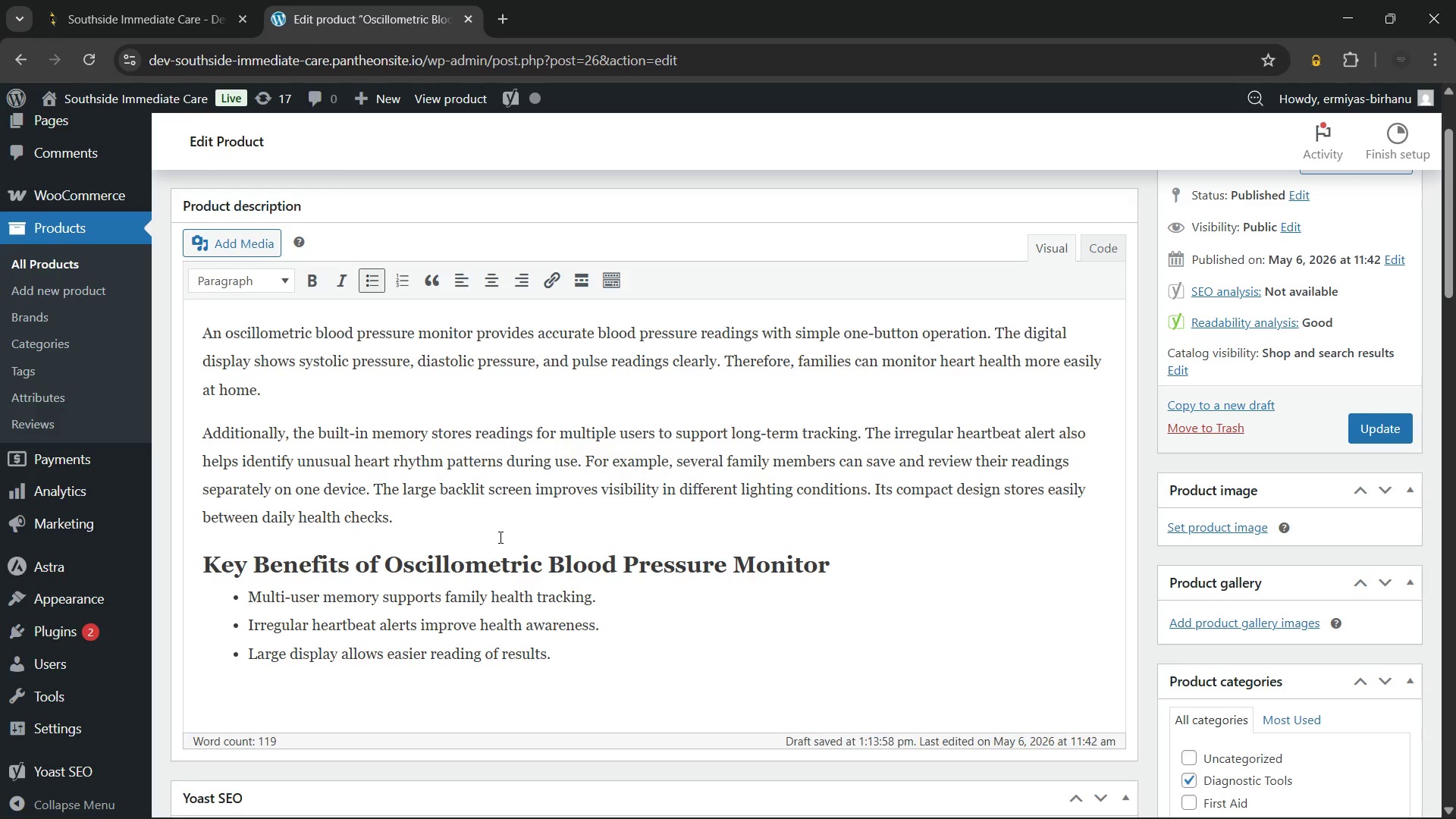 
key(Enter)
 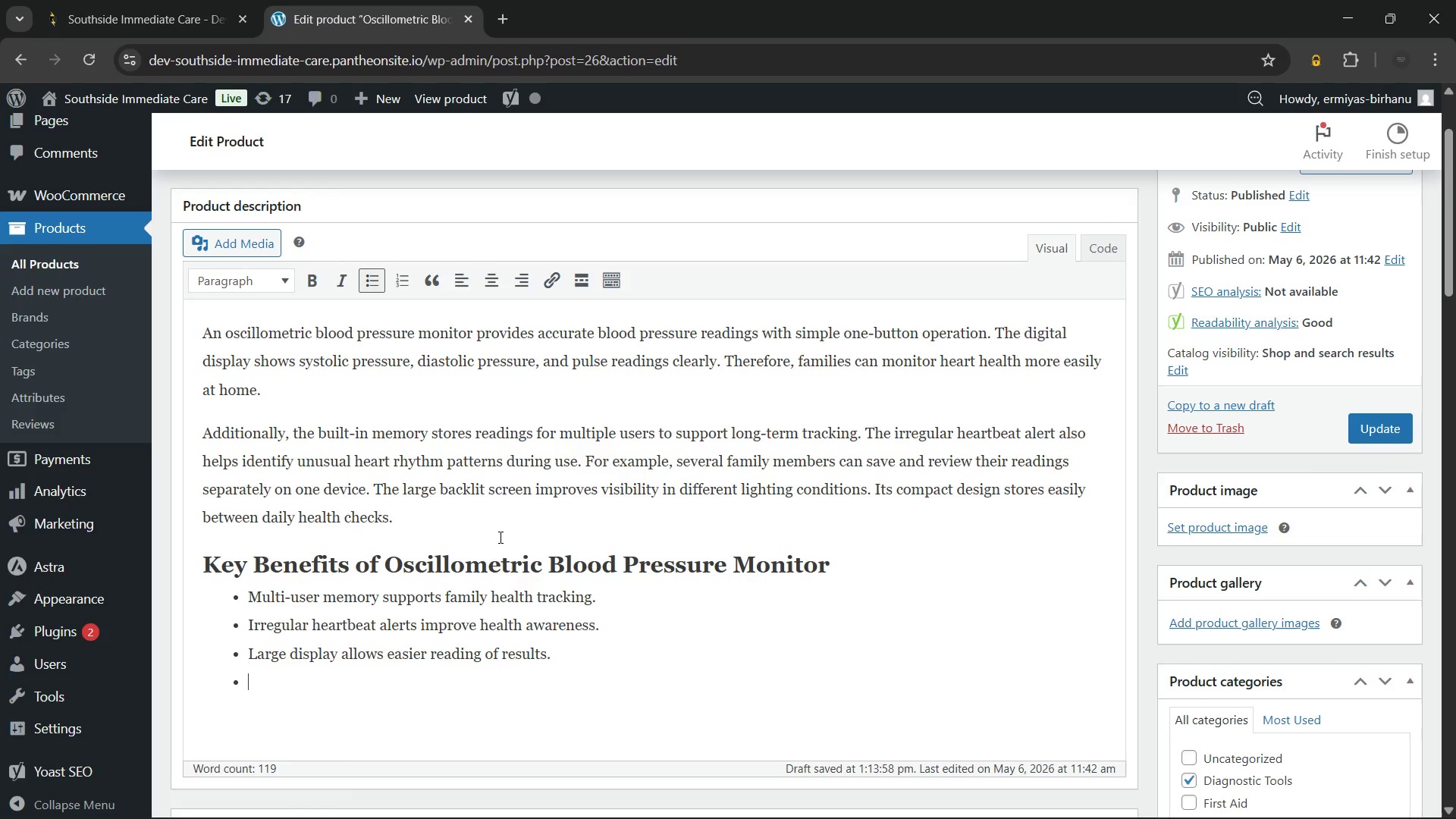 
type(One-button operation simplifies home monitoring.)
 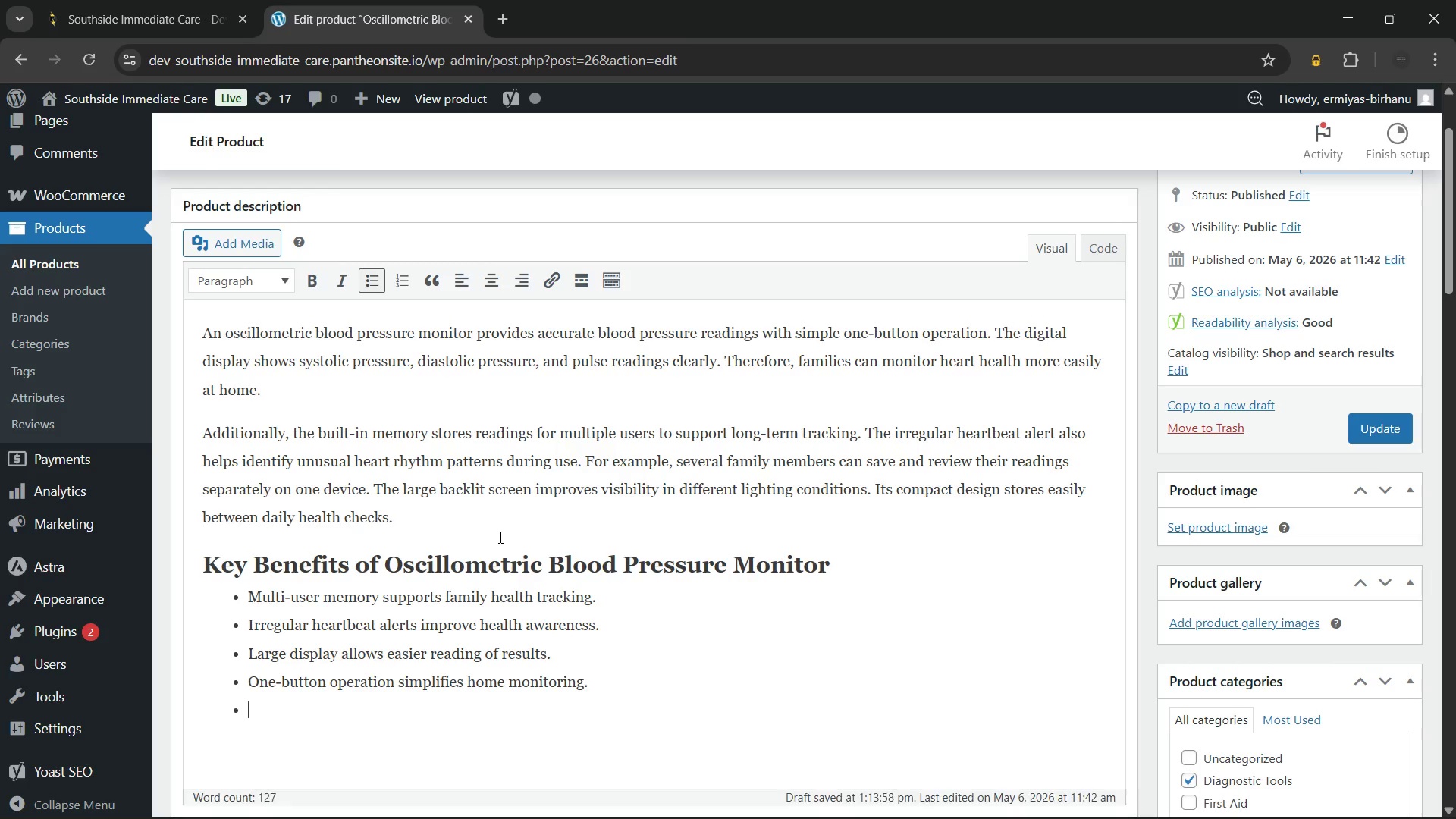 
key(Enter)
 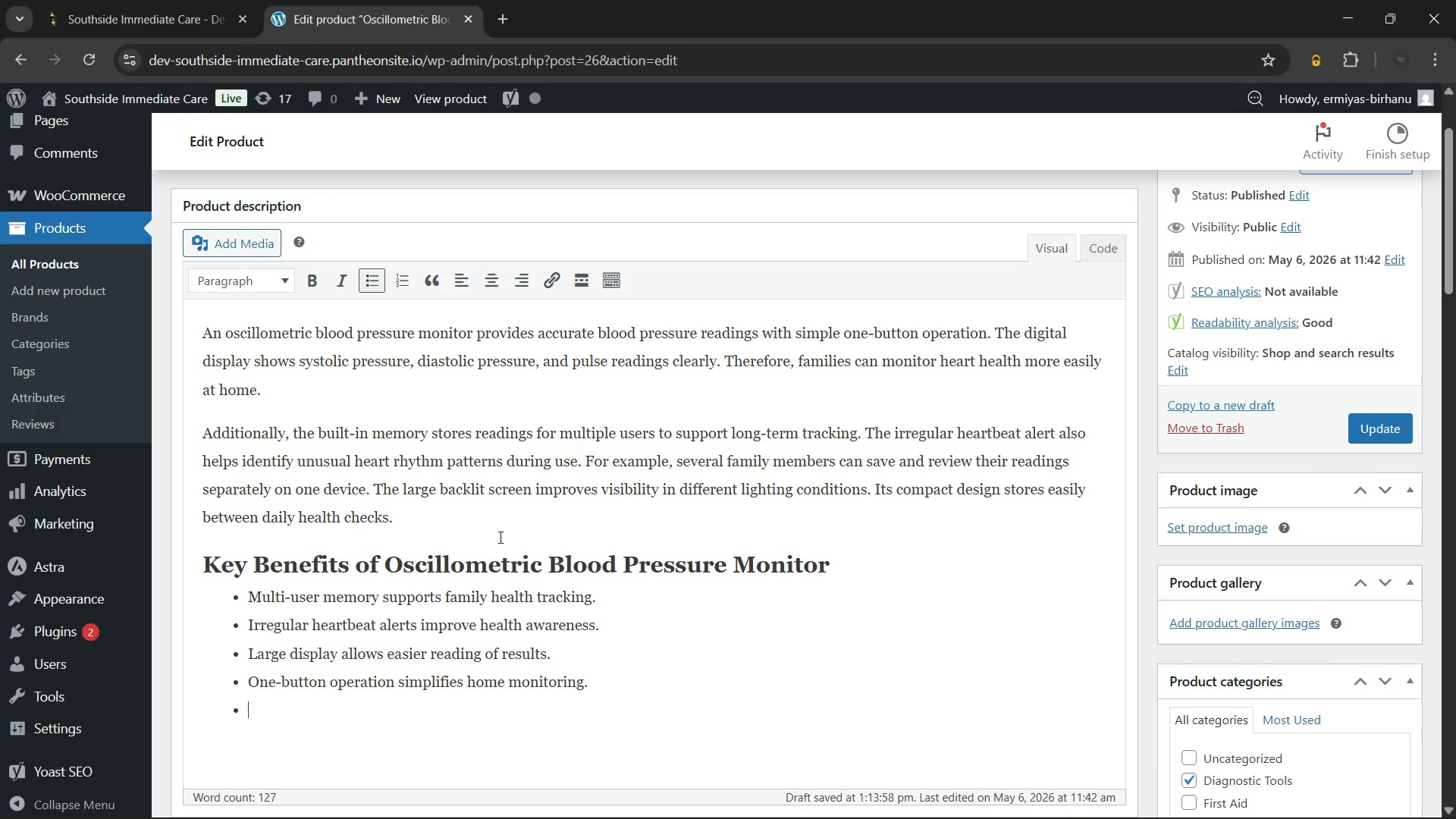 
type(Comapc)
key(Backspace)
key(Backspace)
key(Backspace)
type(pact design supports convenient storage and travel)
 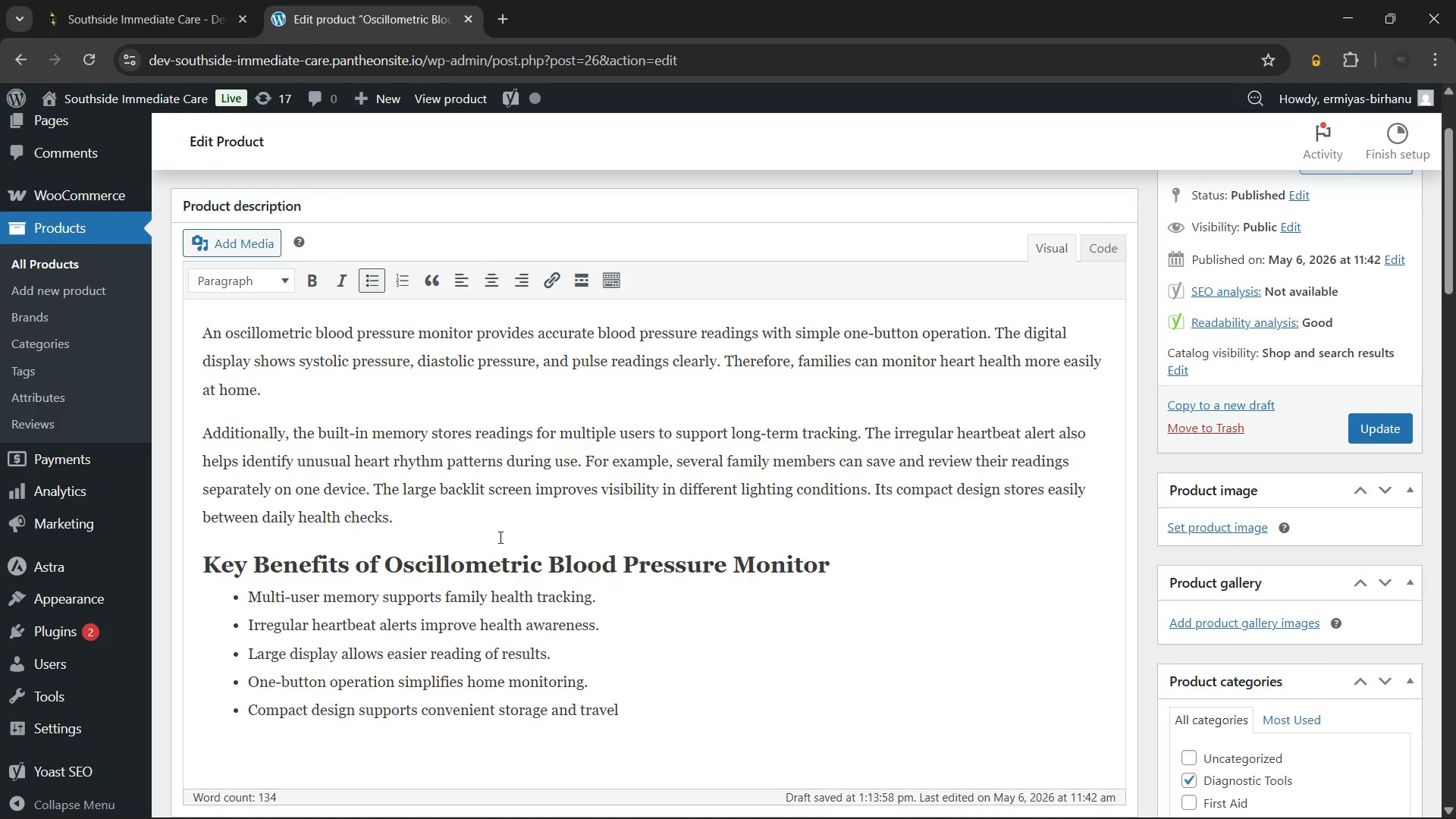 
wait(19.34)
 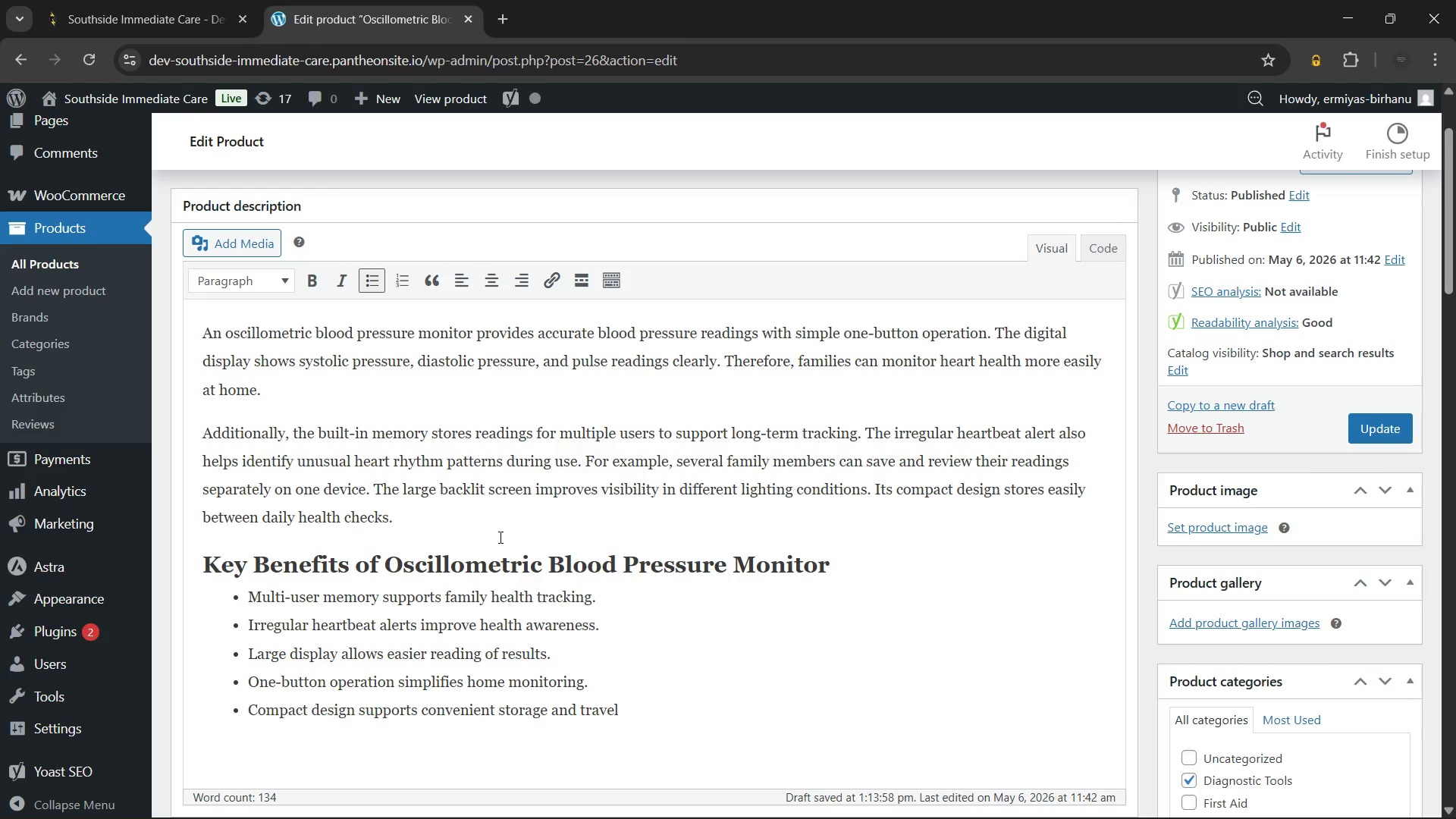 
key(Period)
 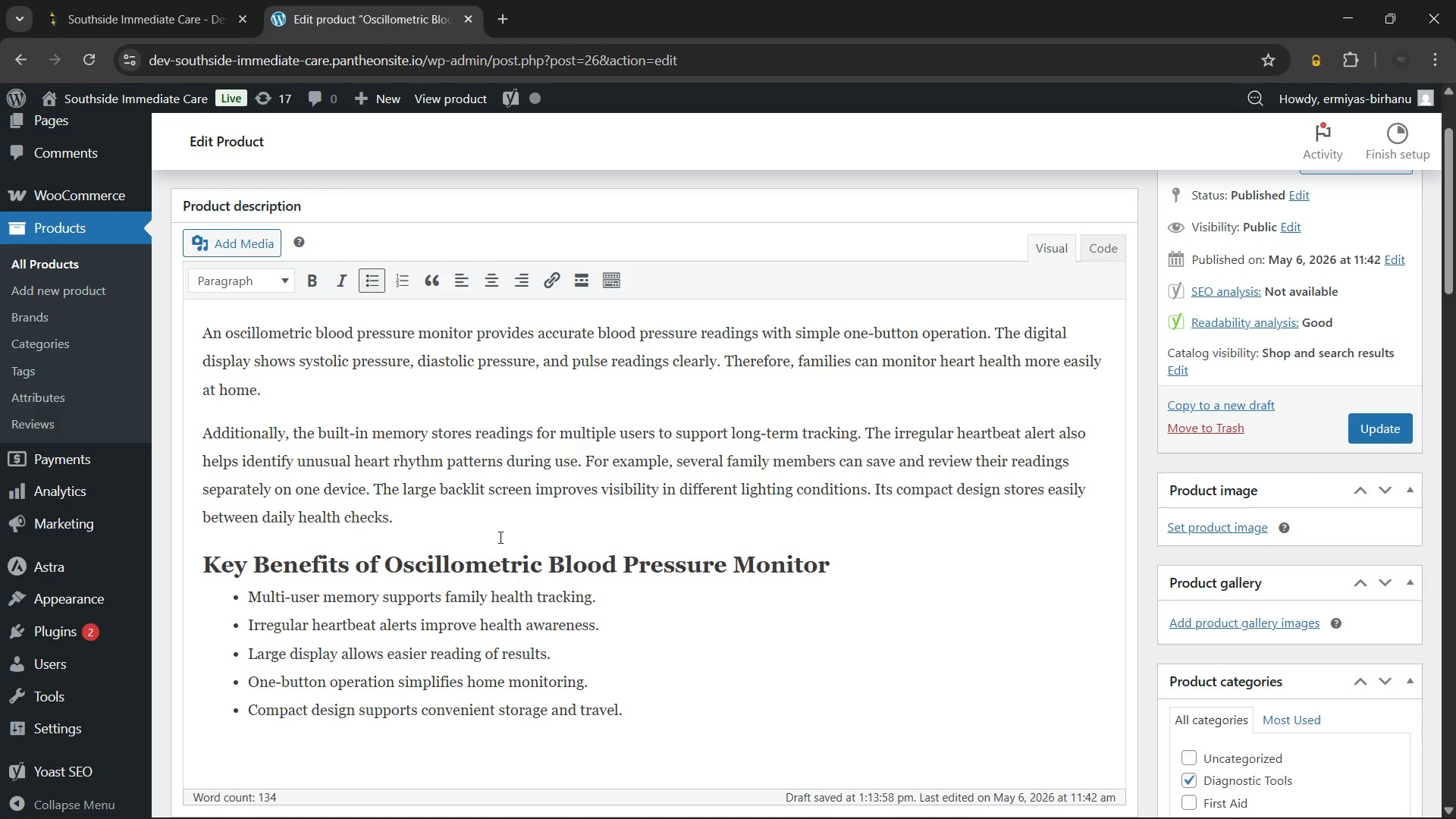 
key(Enter)
 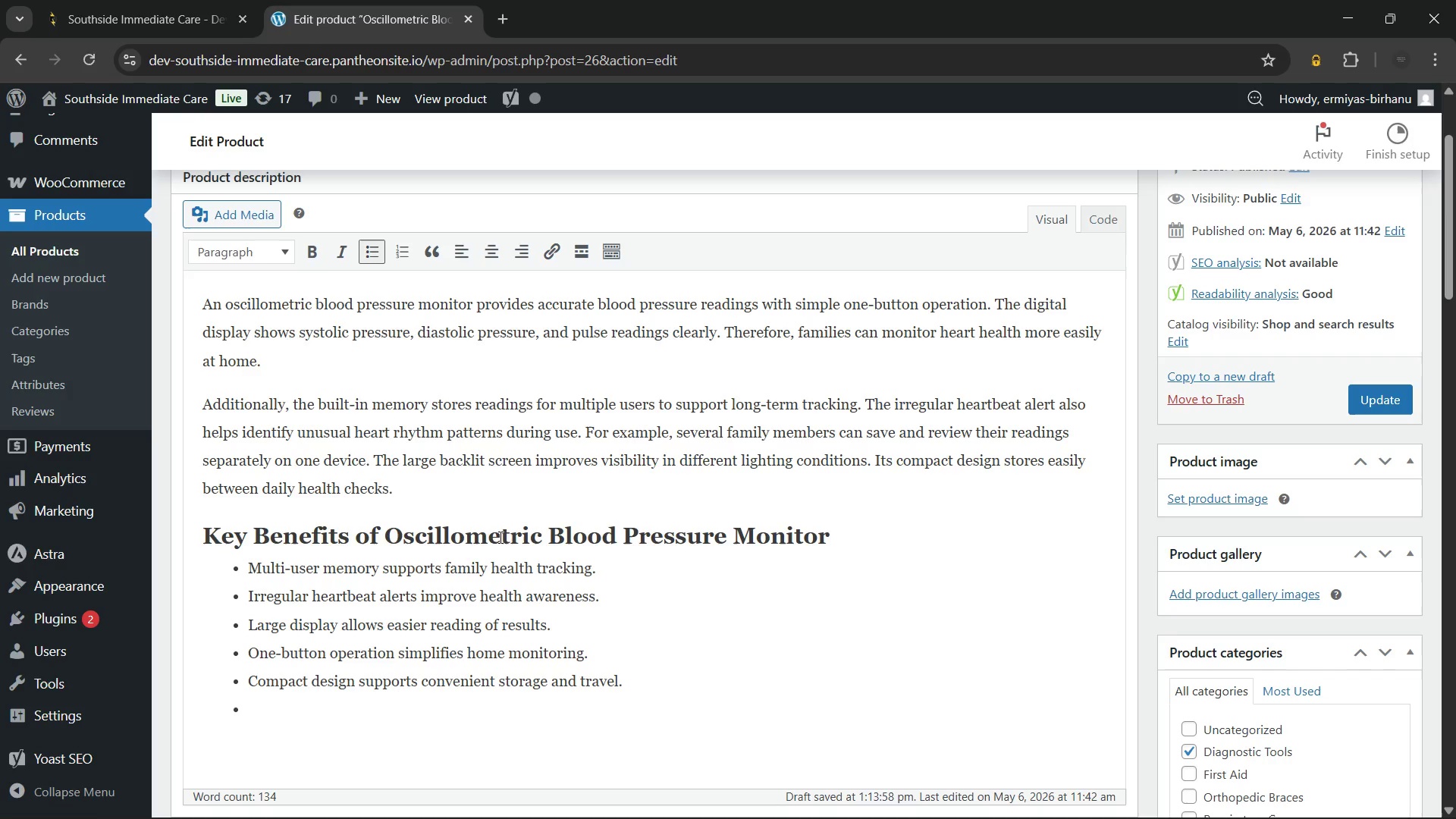 
wait(6.75)
 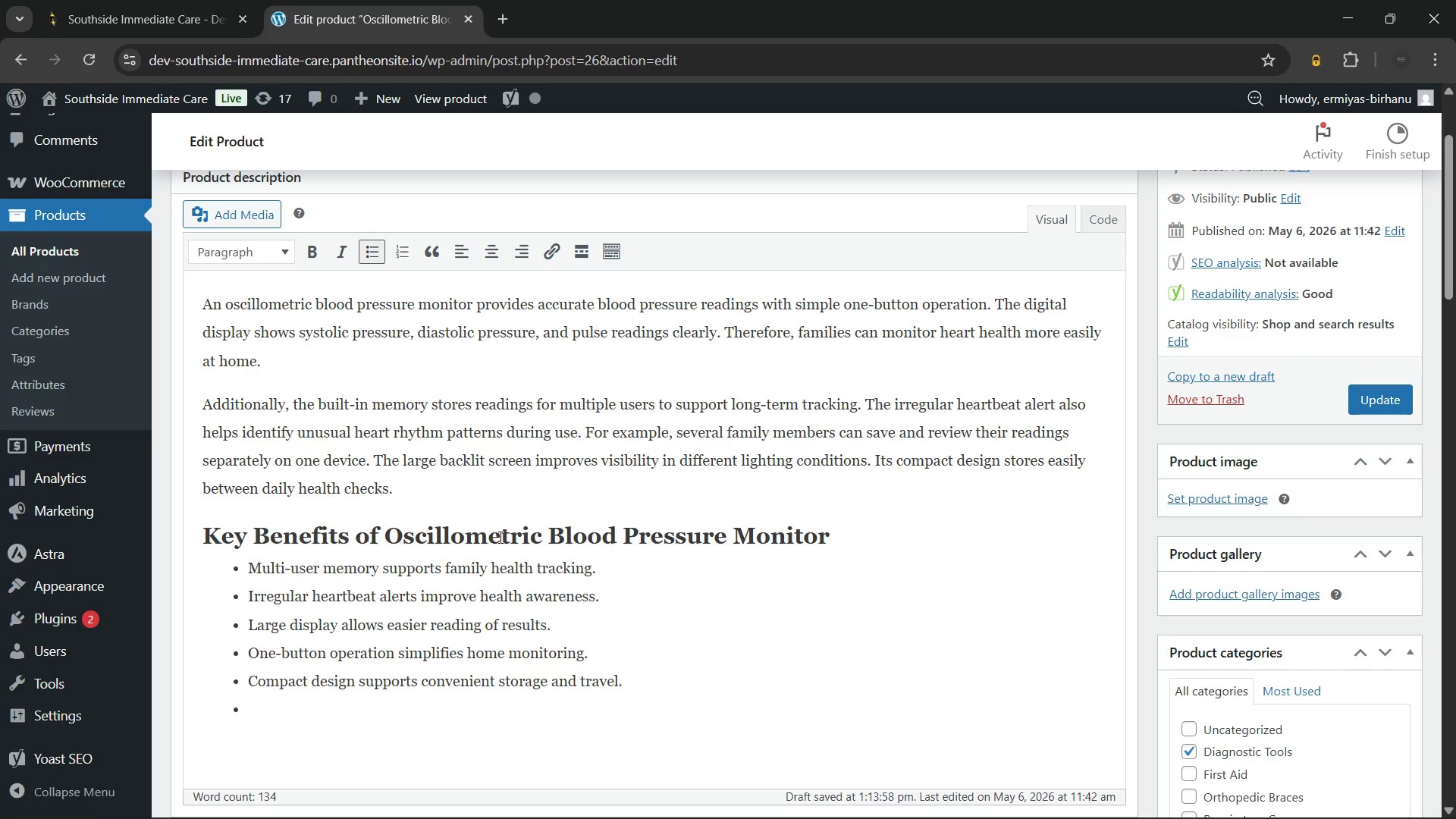 
key(Enter)
 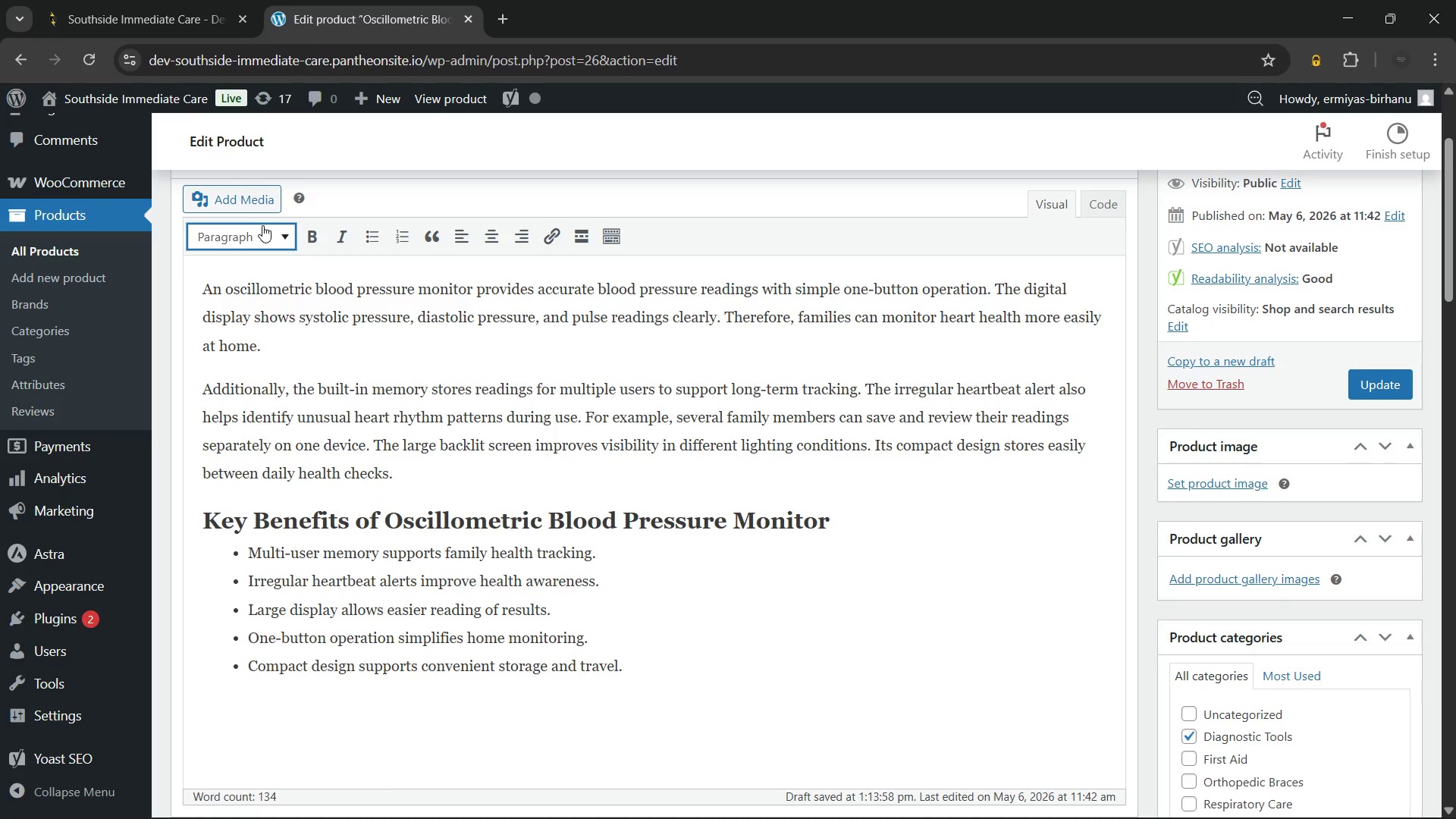 
left_click([262, 234])
 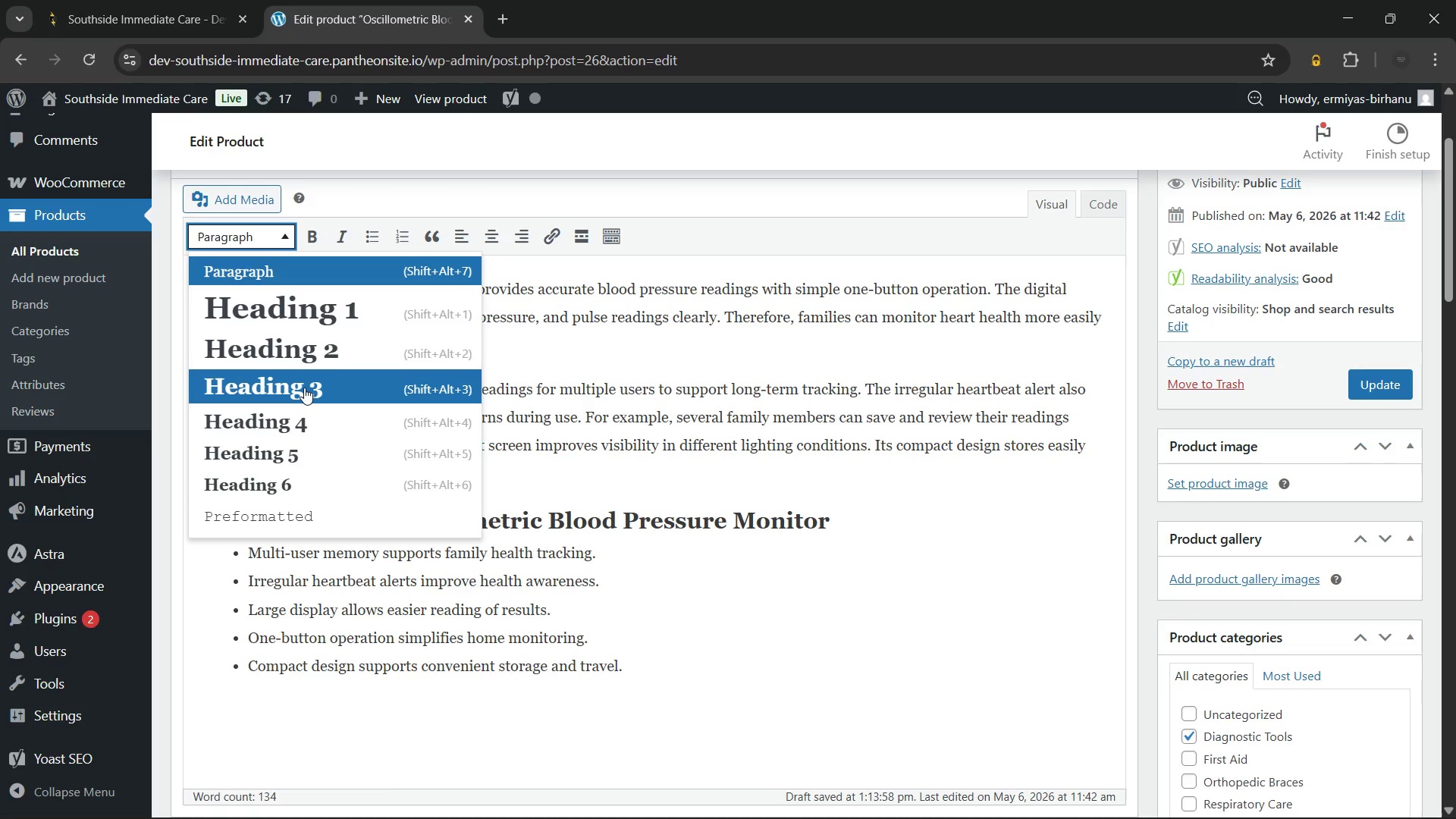 
left_click([304, 389])
 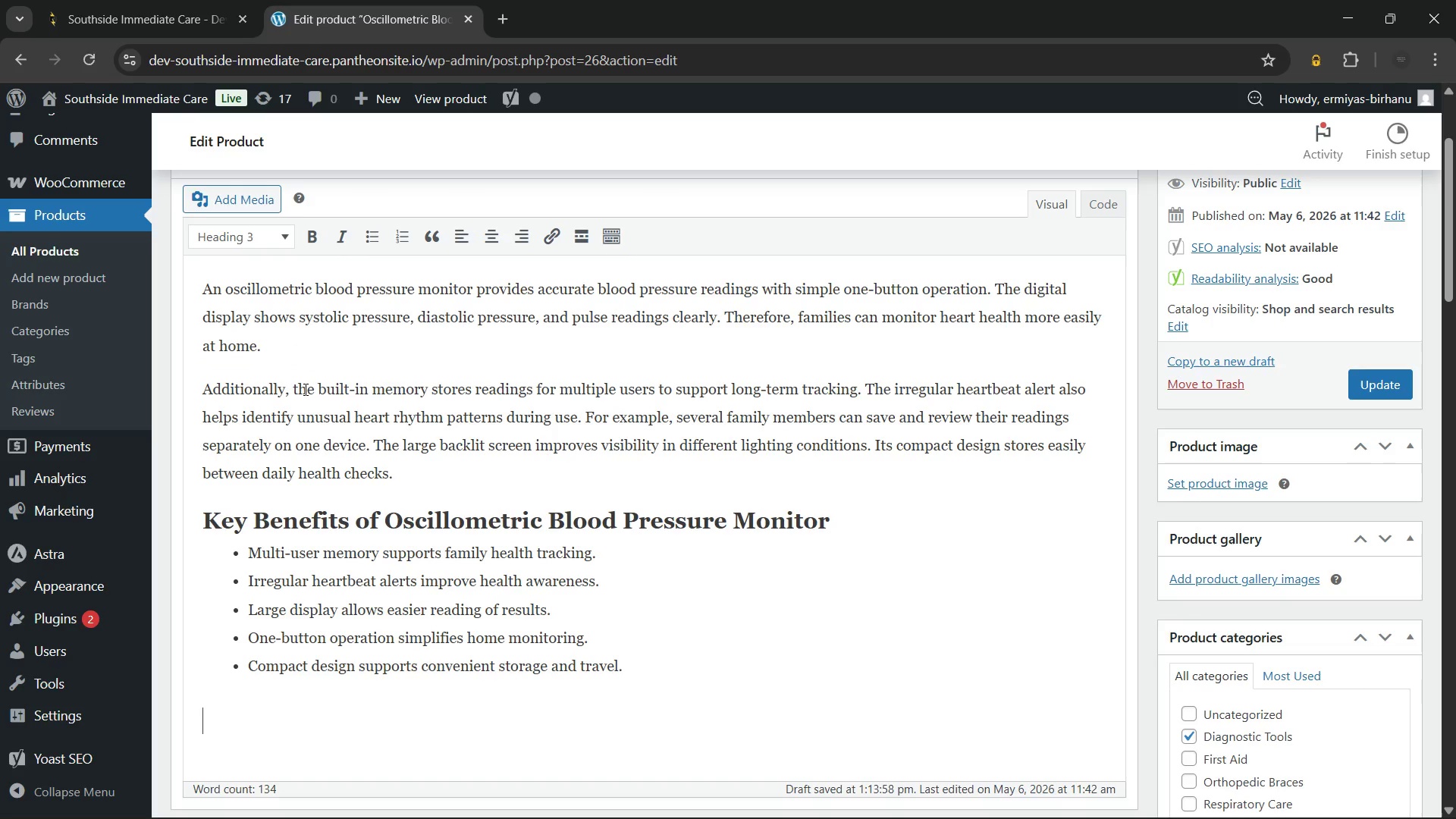 
type(What's Inl)
key(Backspace)
type(cluded)
 